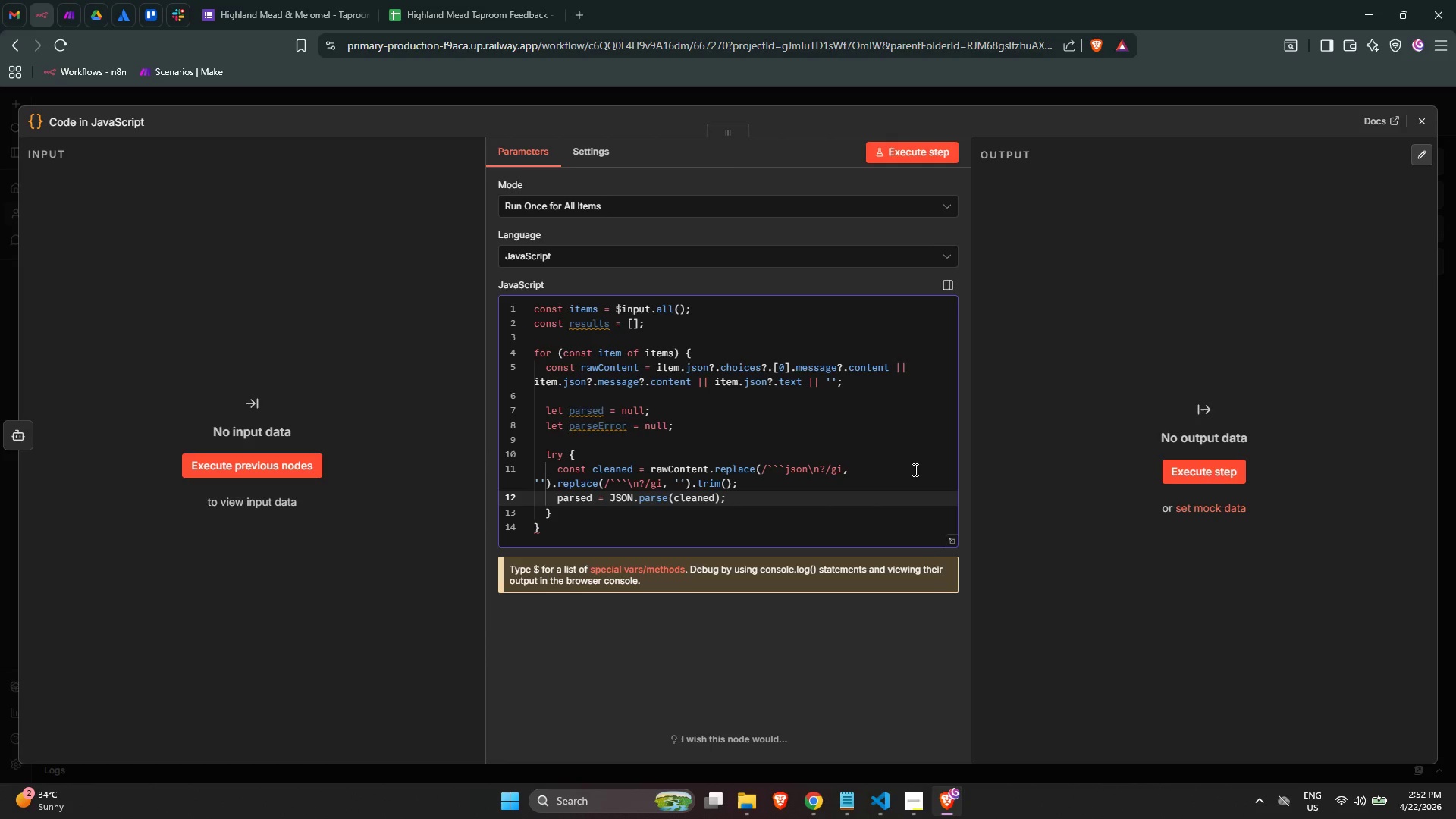 
left_click([669, 510])
 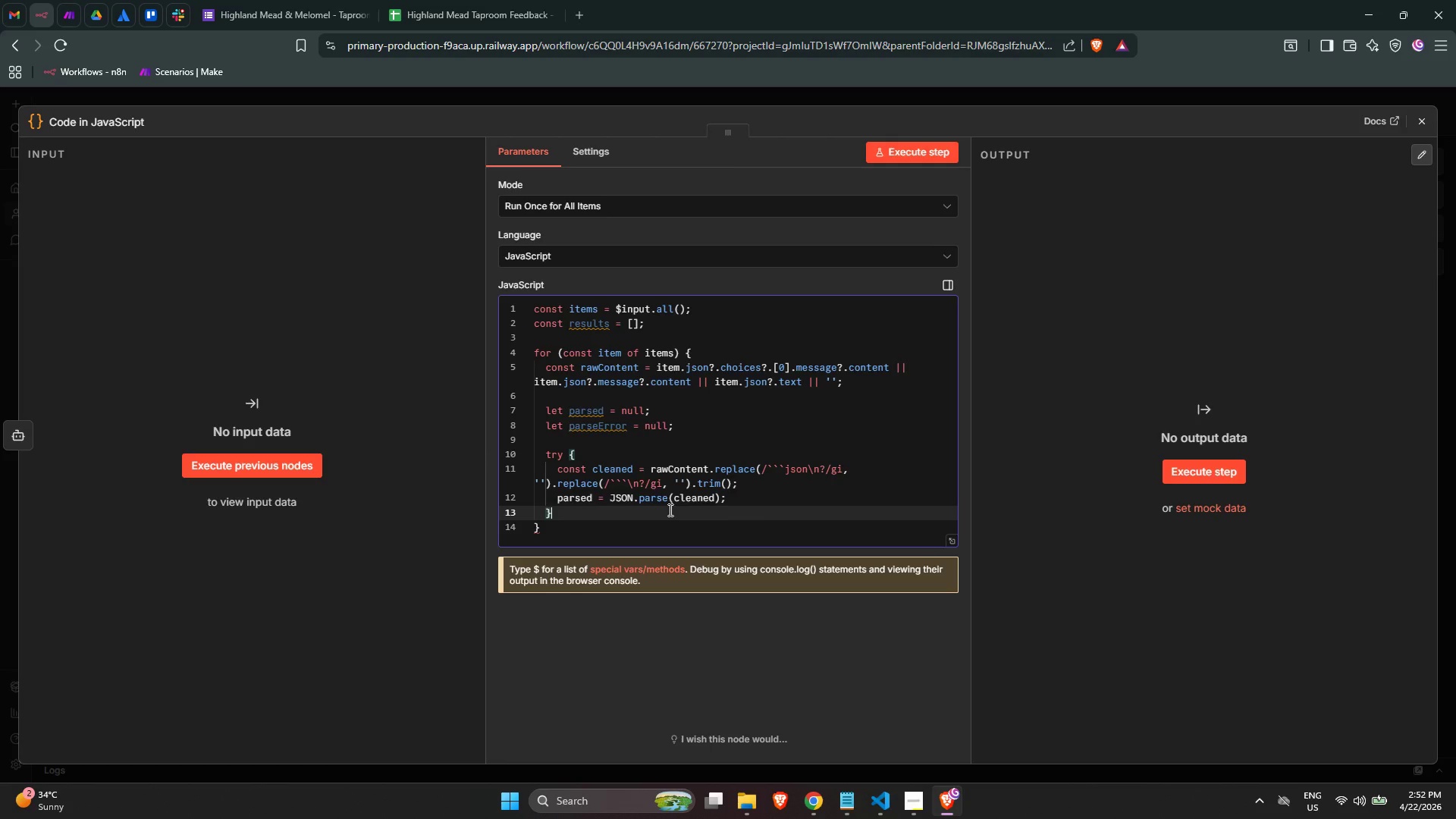 
type( catch ()
key(Backspace)
type({)
 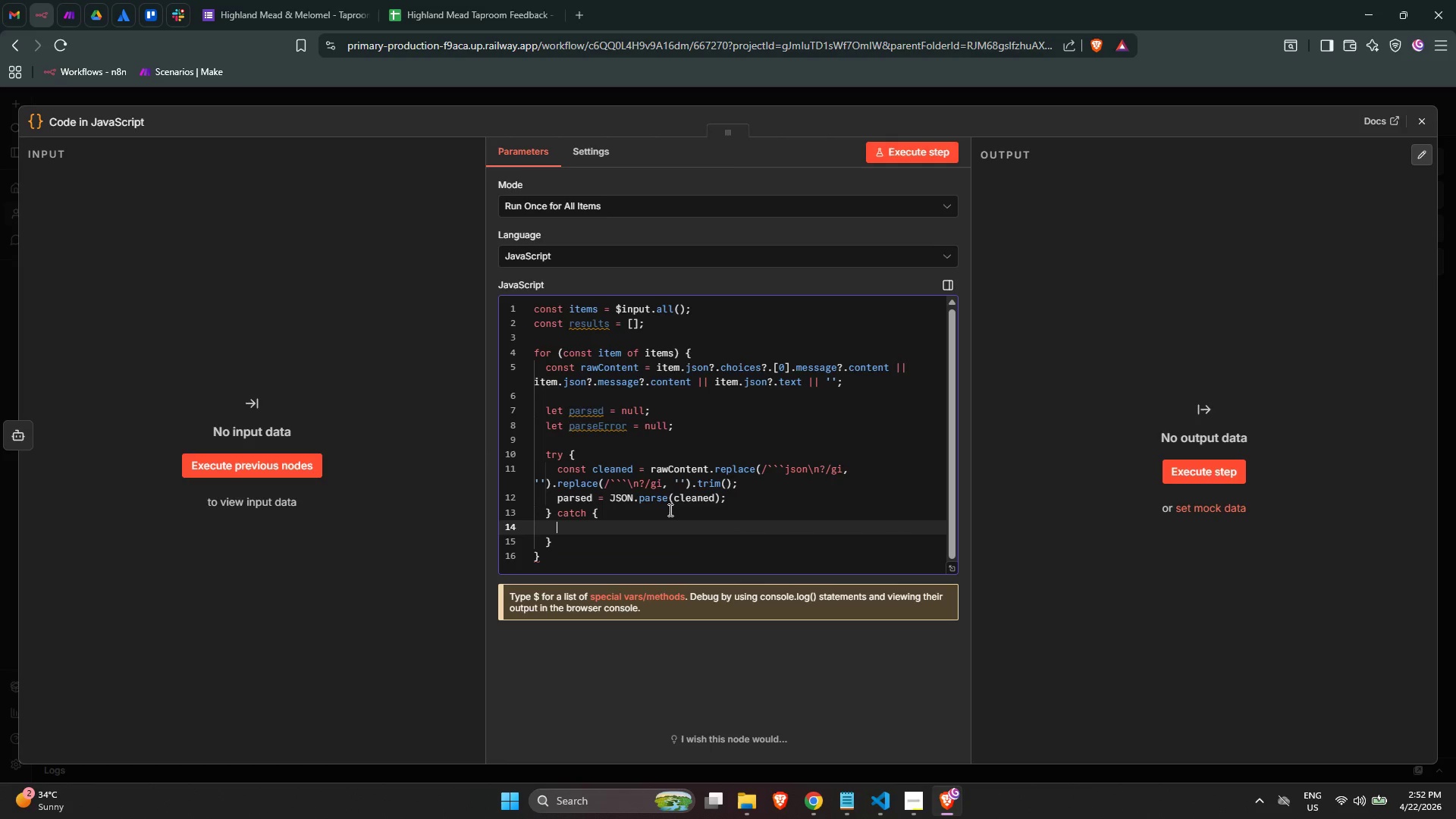 
 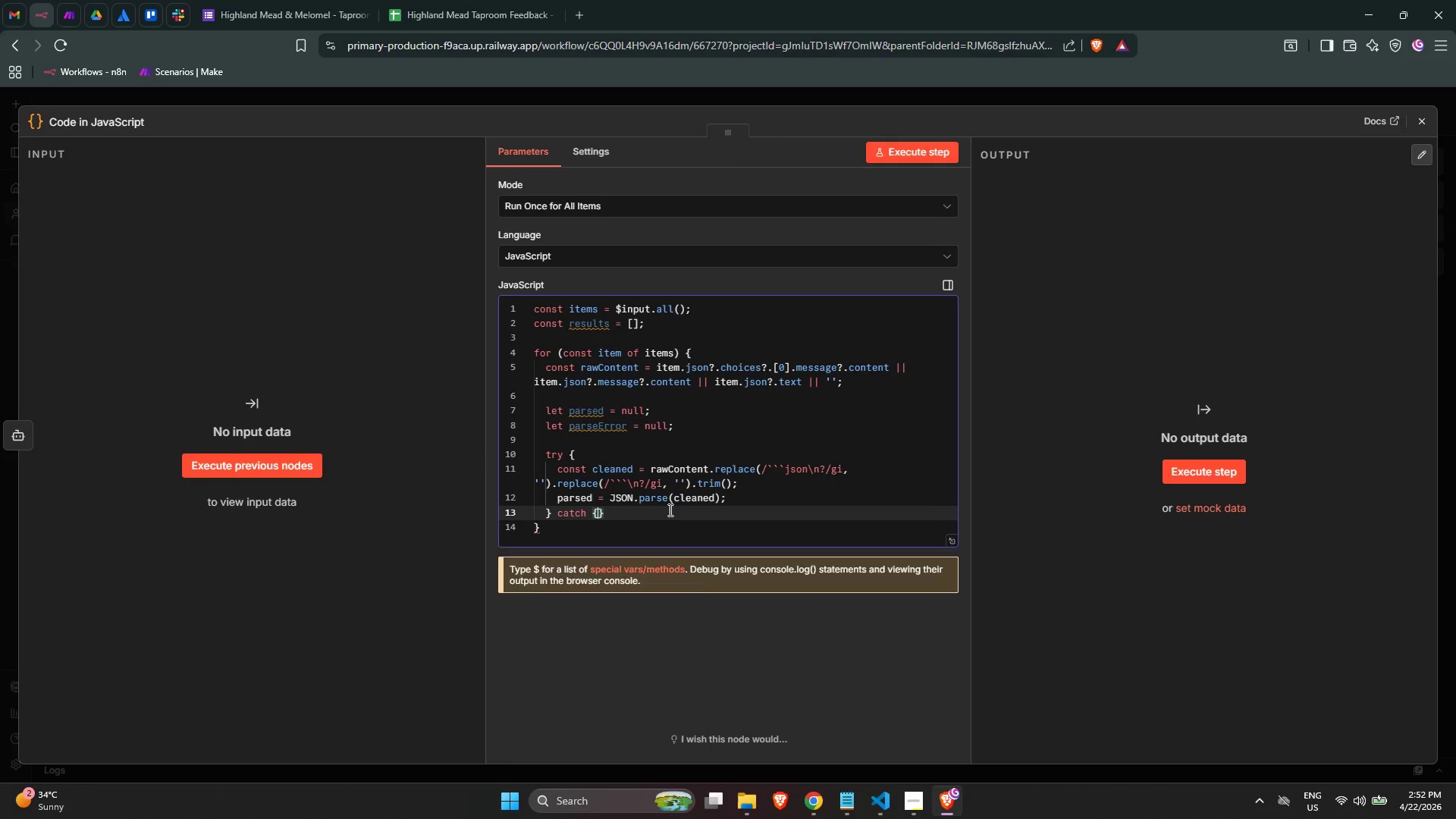 
key(Enter)
 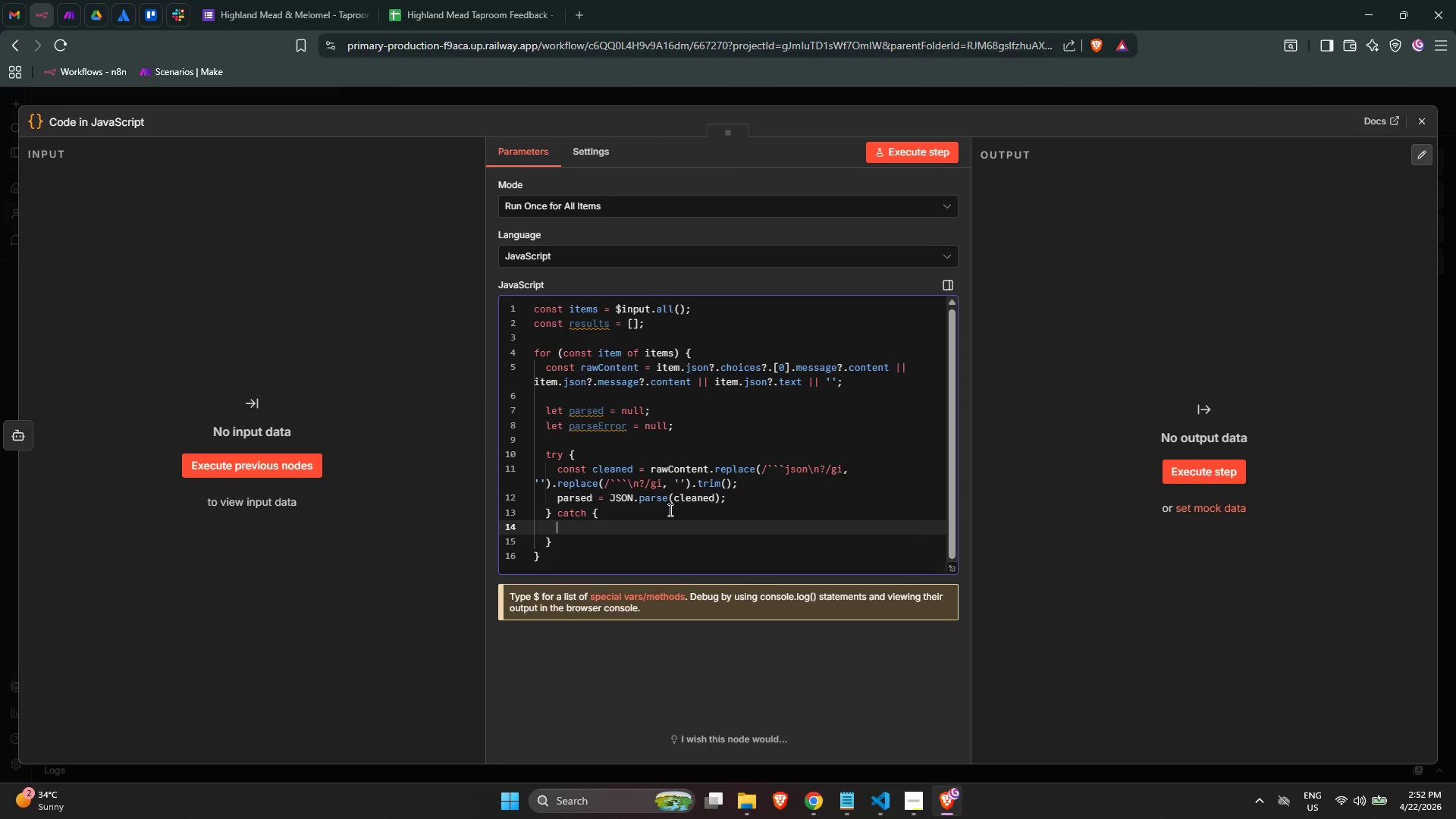 
key(Control+Z)
 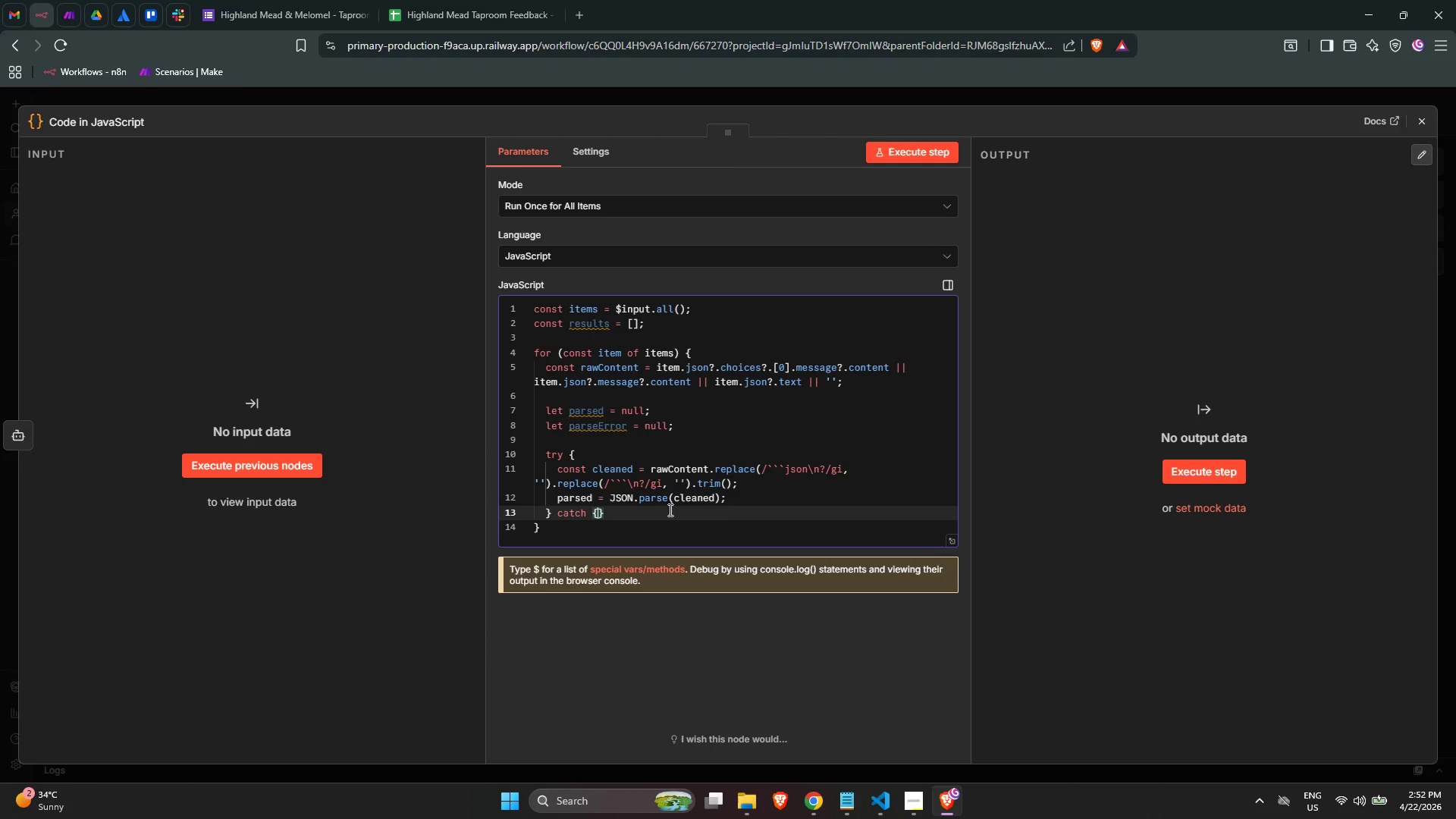 
key(Control+ControlLeft)
 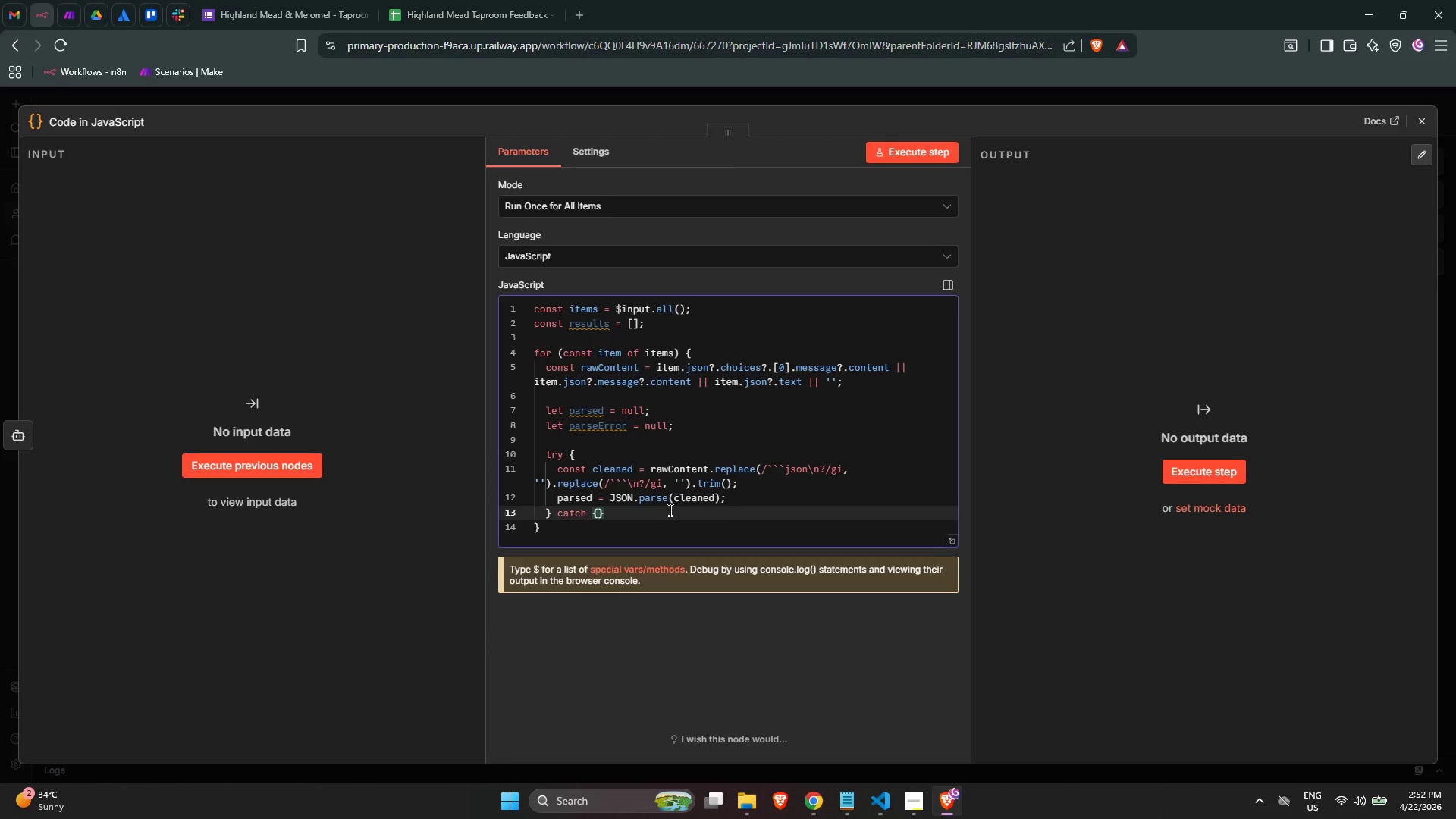 
key(Control+Z)
 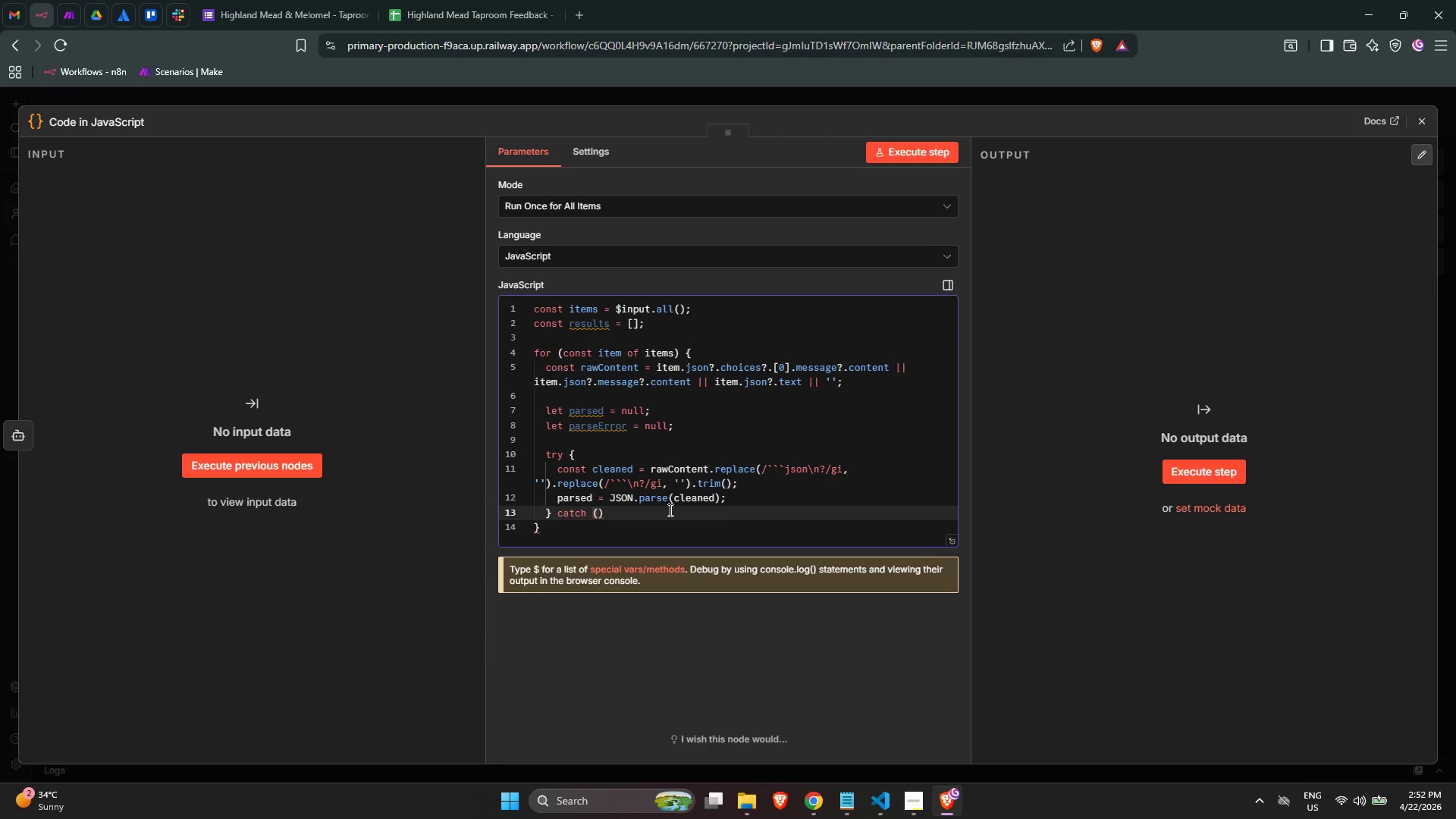 
key(E)
 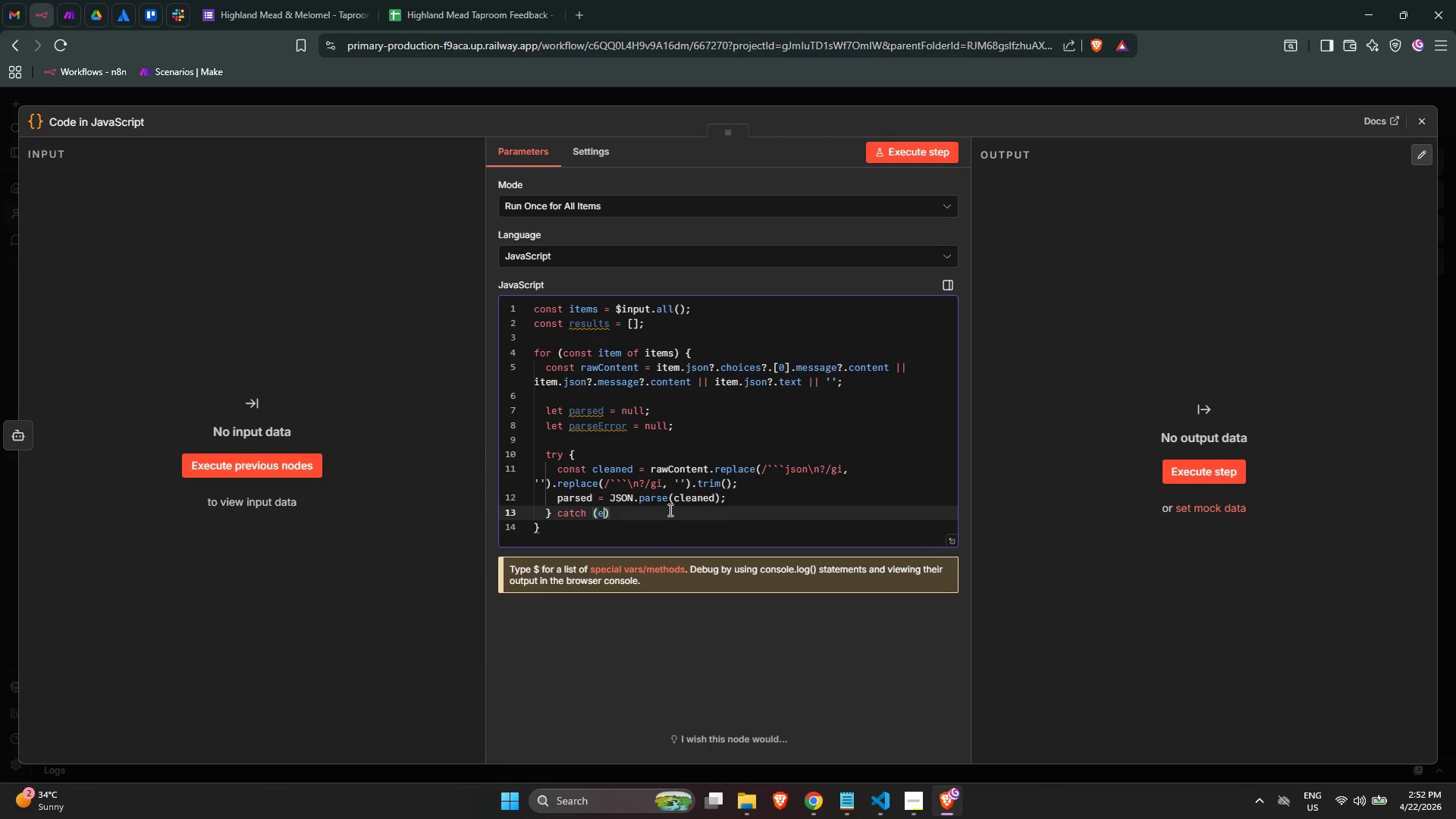 
key(ArrowRight)
 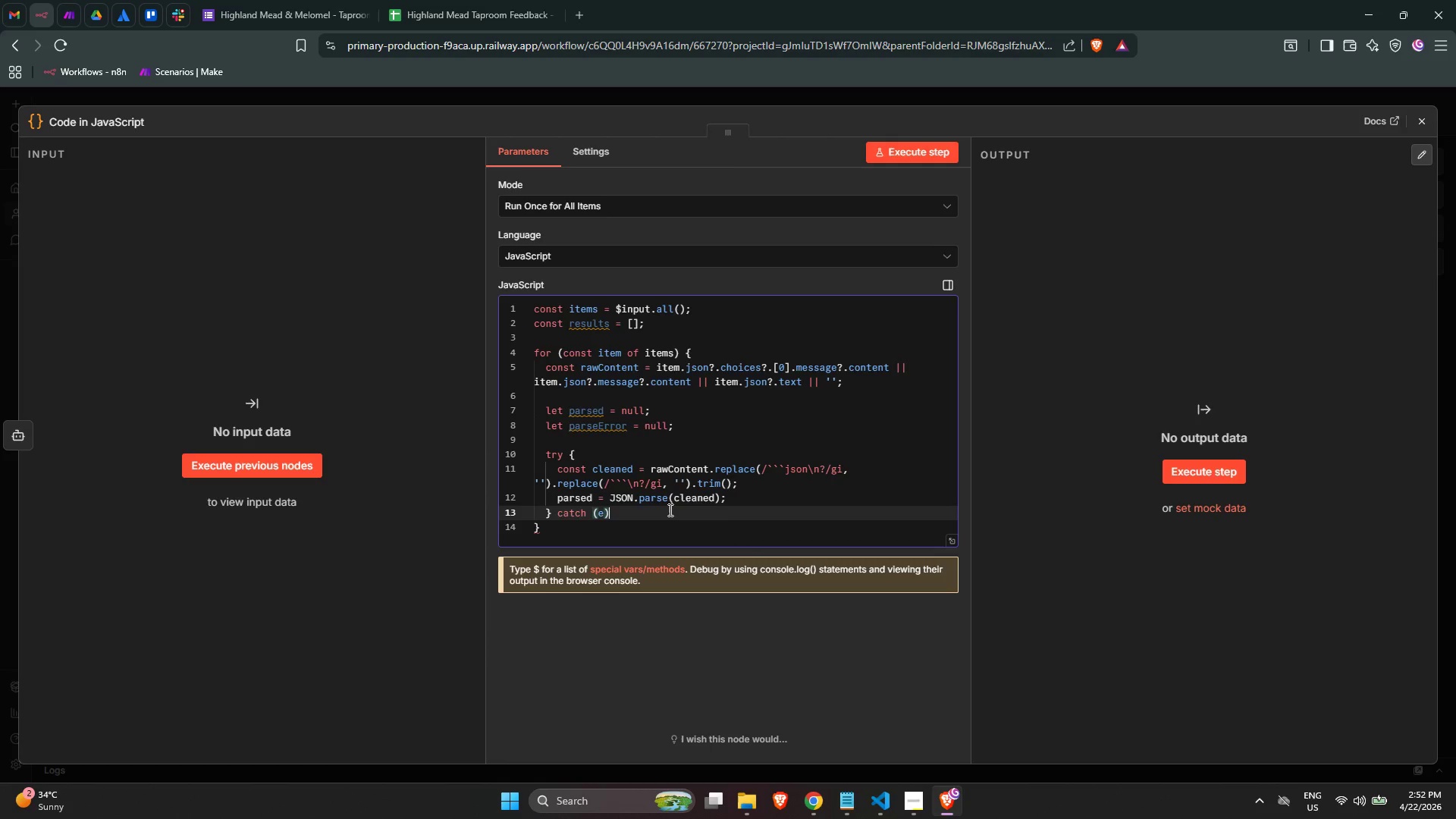 
key(Space)
 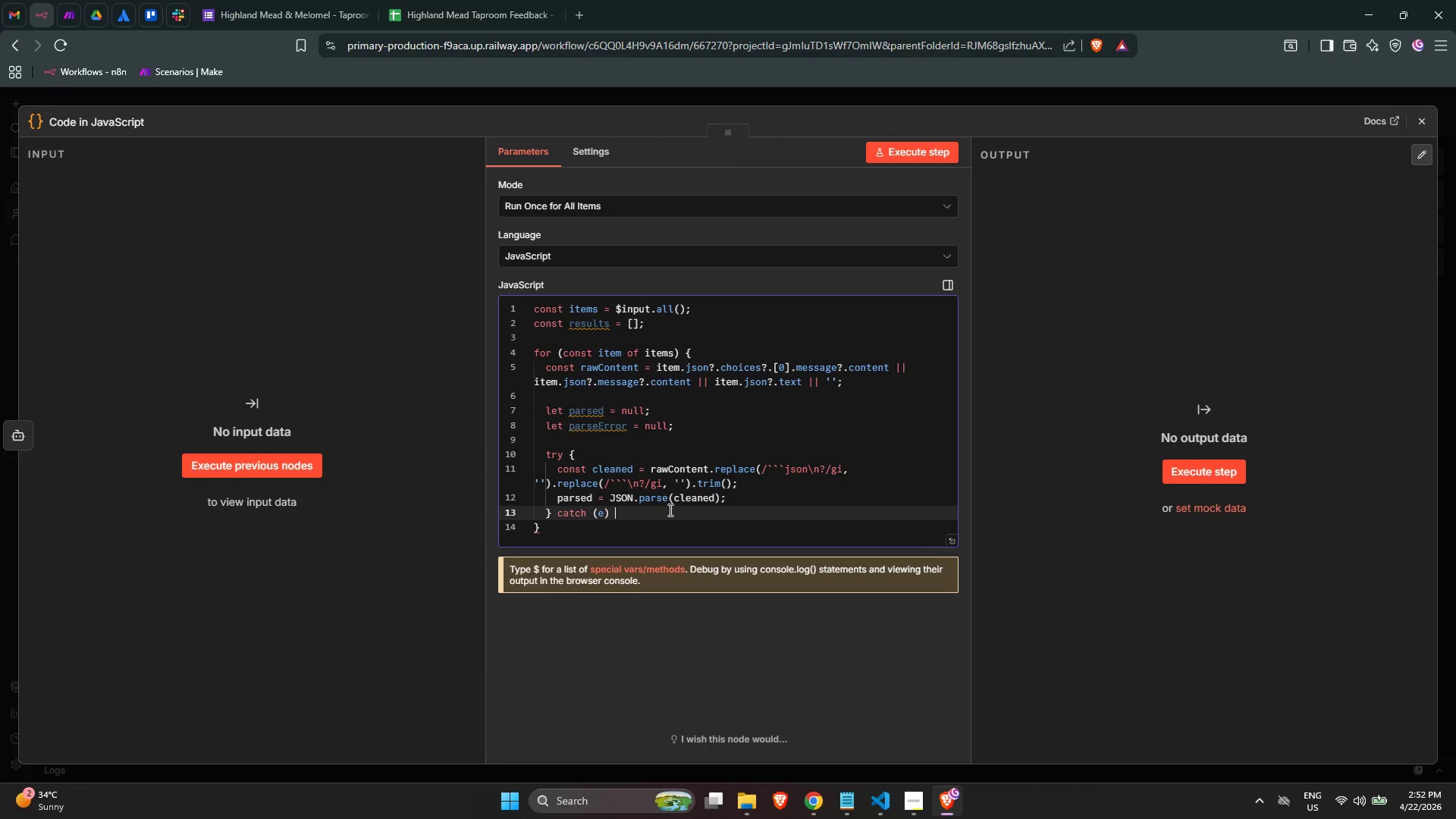 
key(Shift+BracketLeft)
 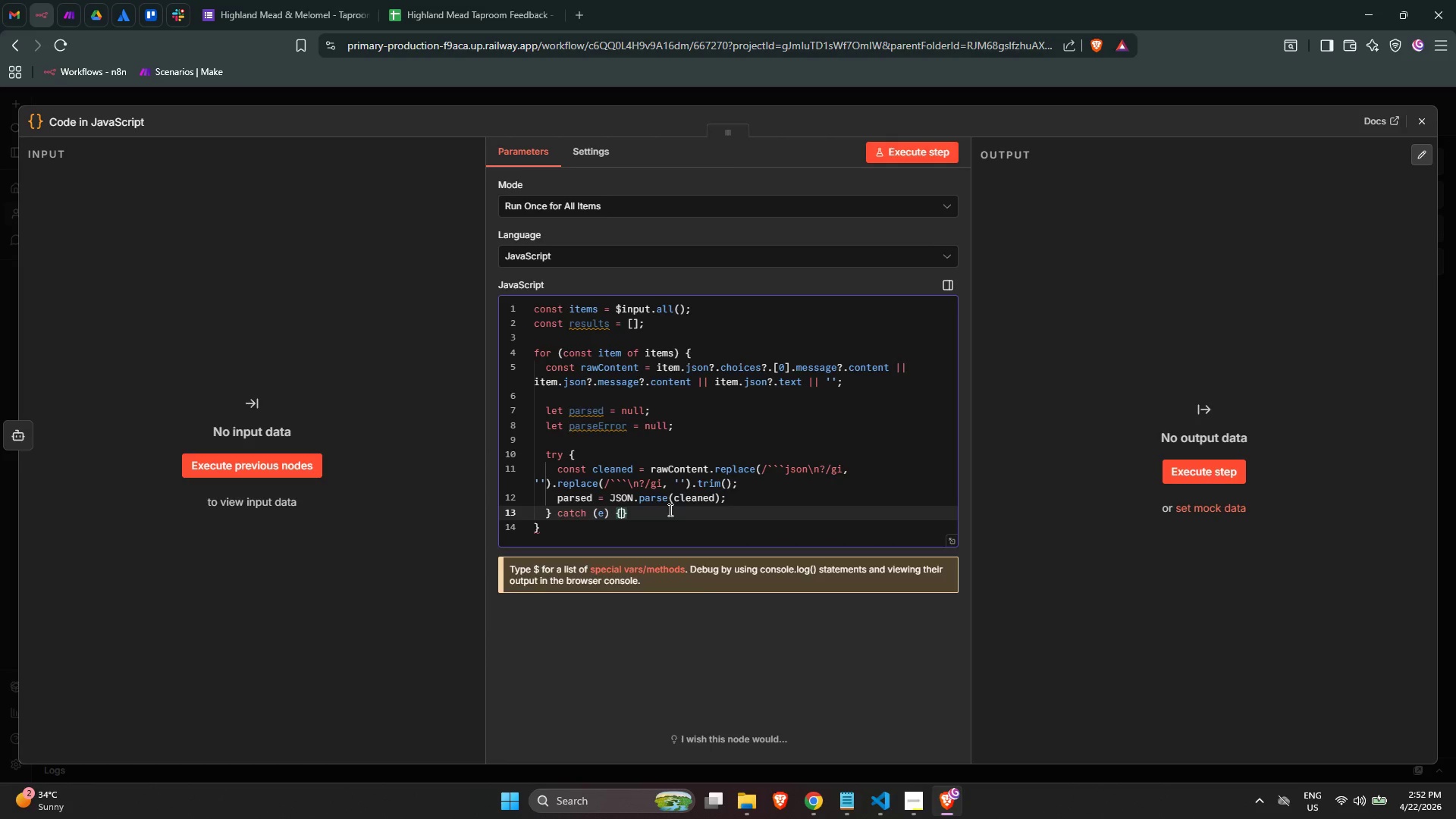 
key(Enter)
 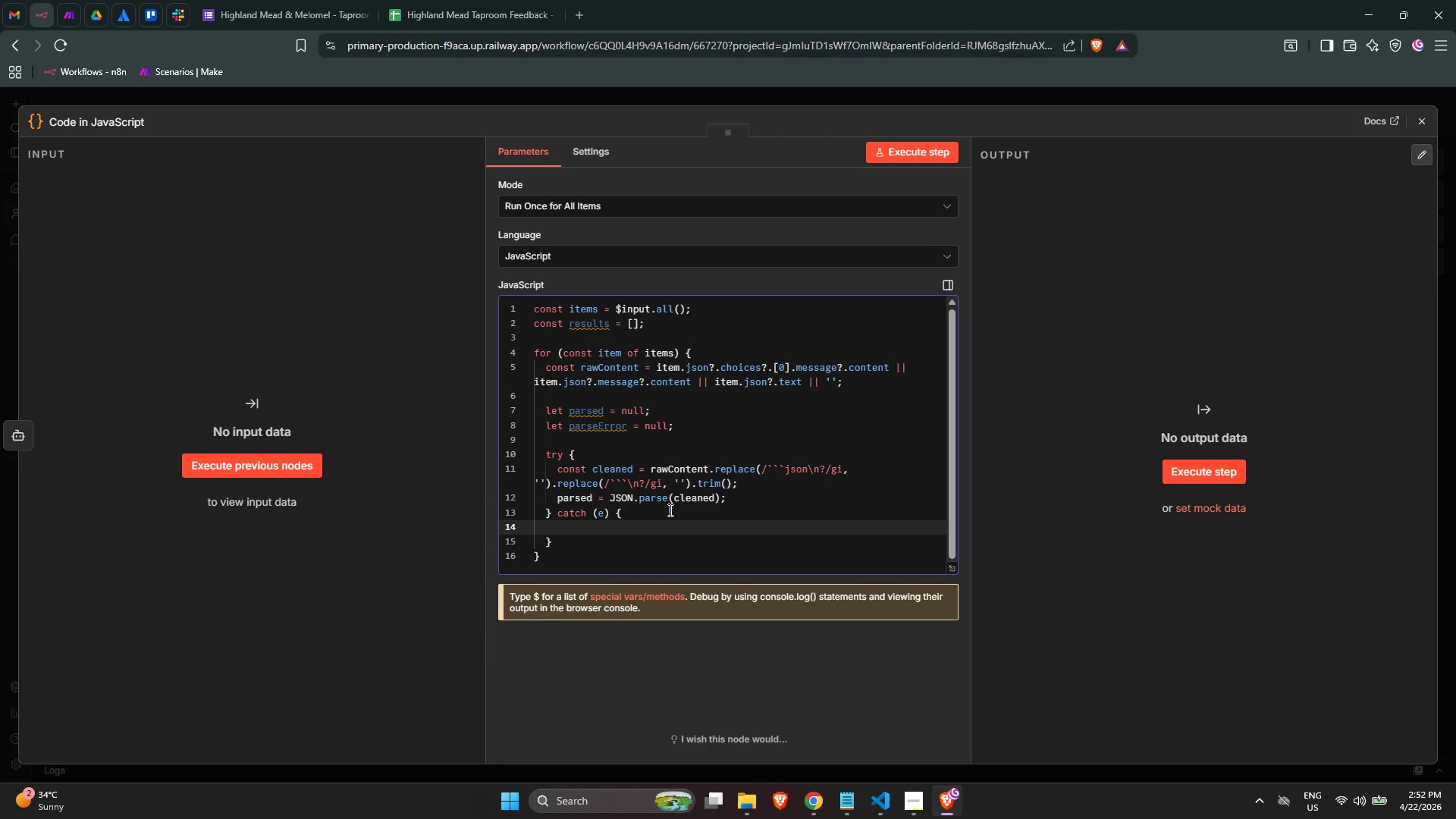 
type(parse)
 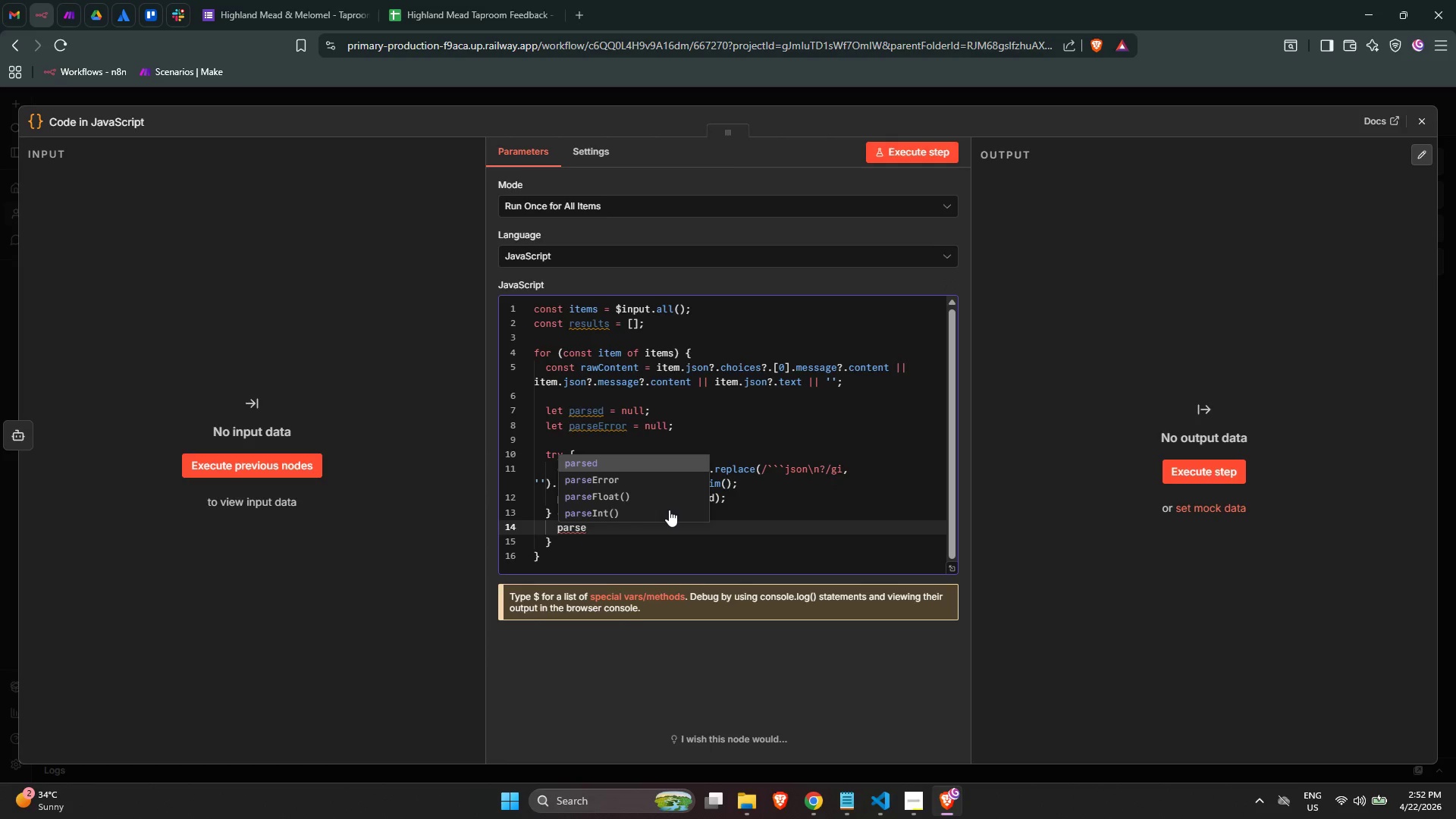 
key(ArrowDown)
 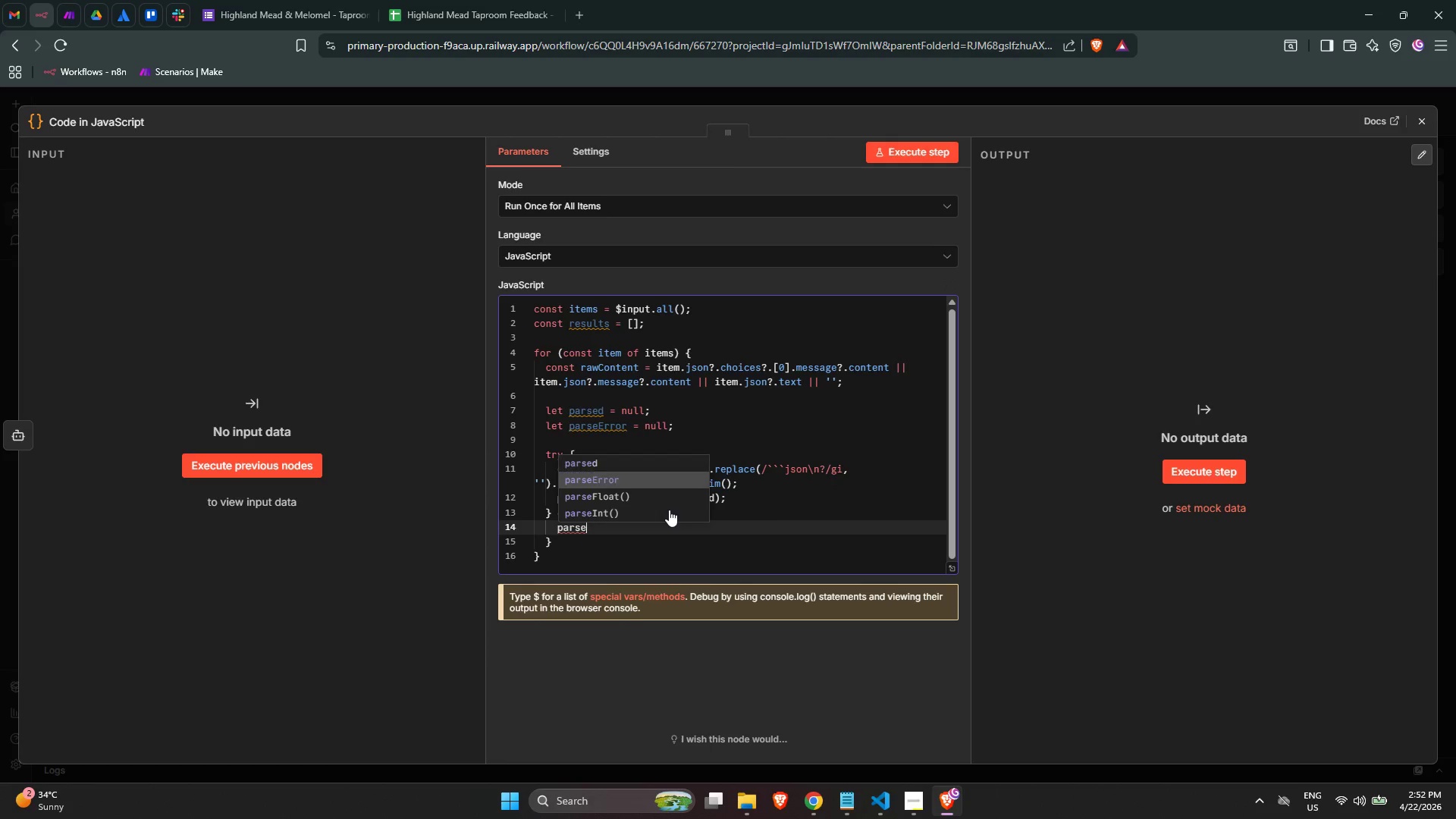 
key(Enter)
 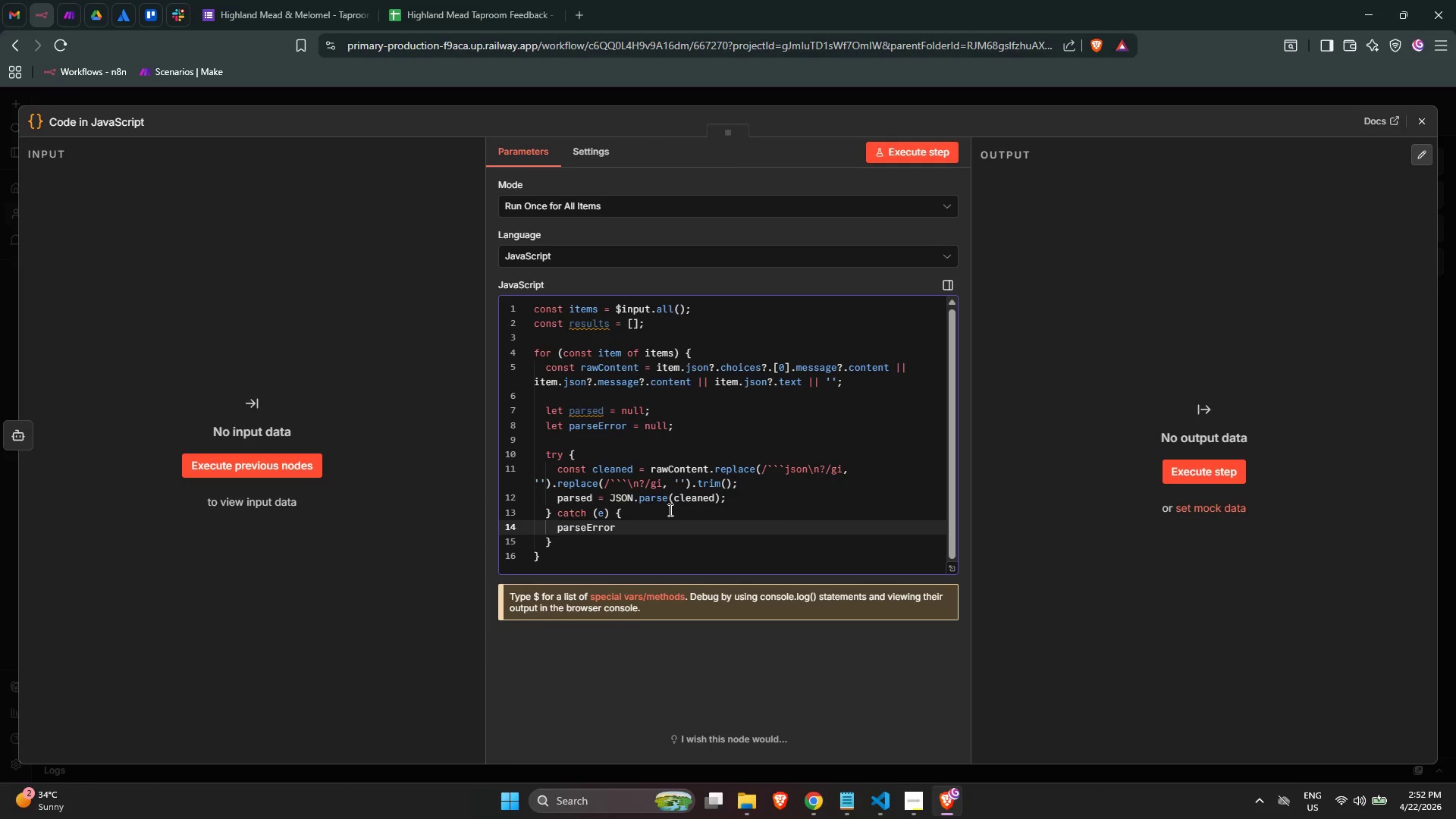 
type( = e.me)
key(Backspace)
key(Backspace)
key(Backspace)
type(e)
 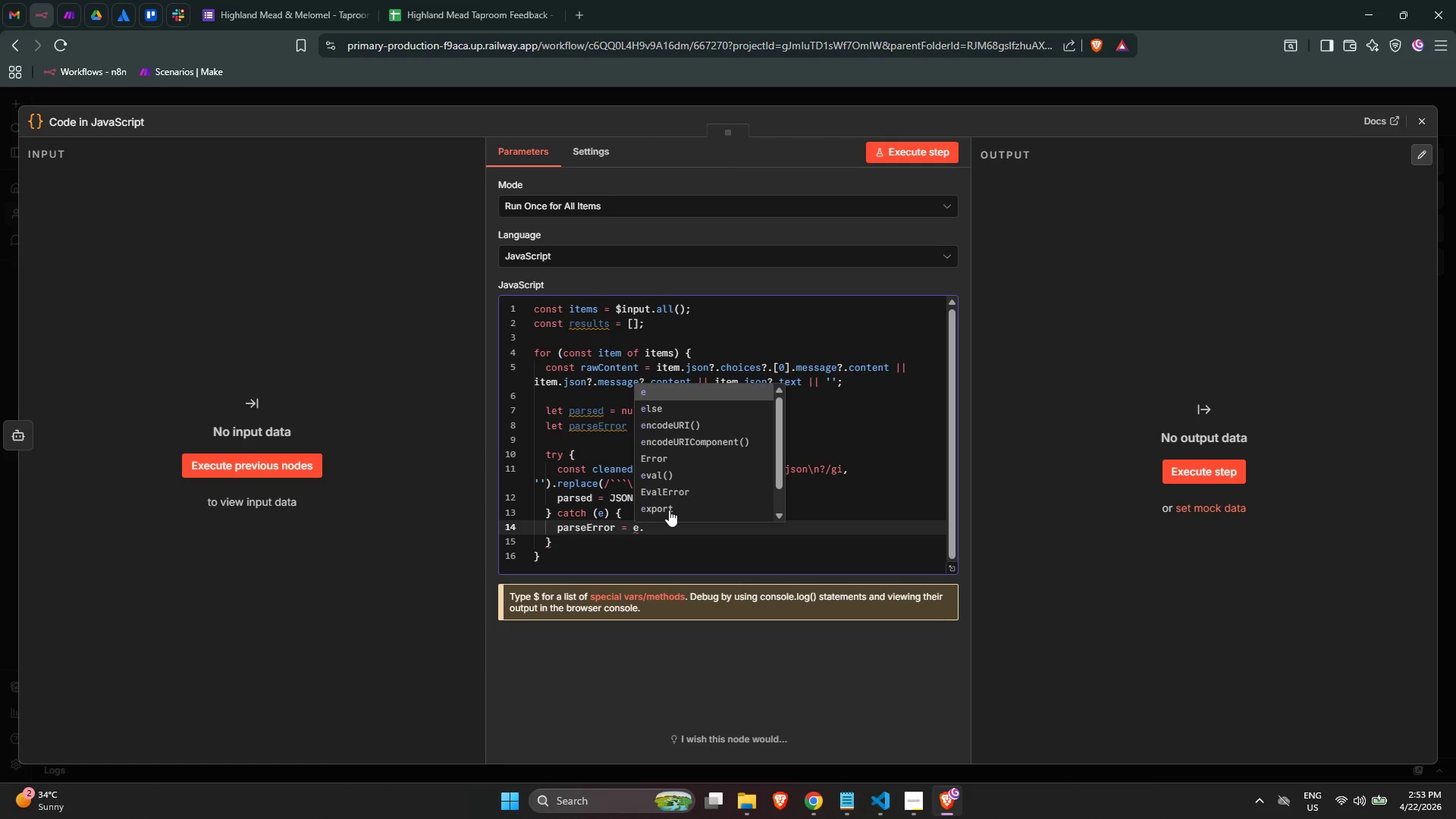 
key(ArrowRight)
 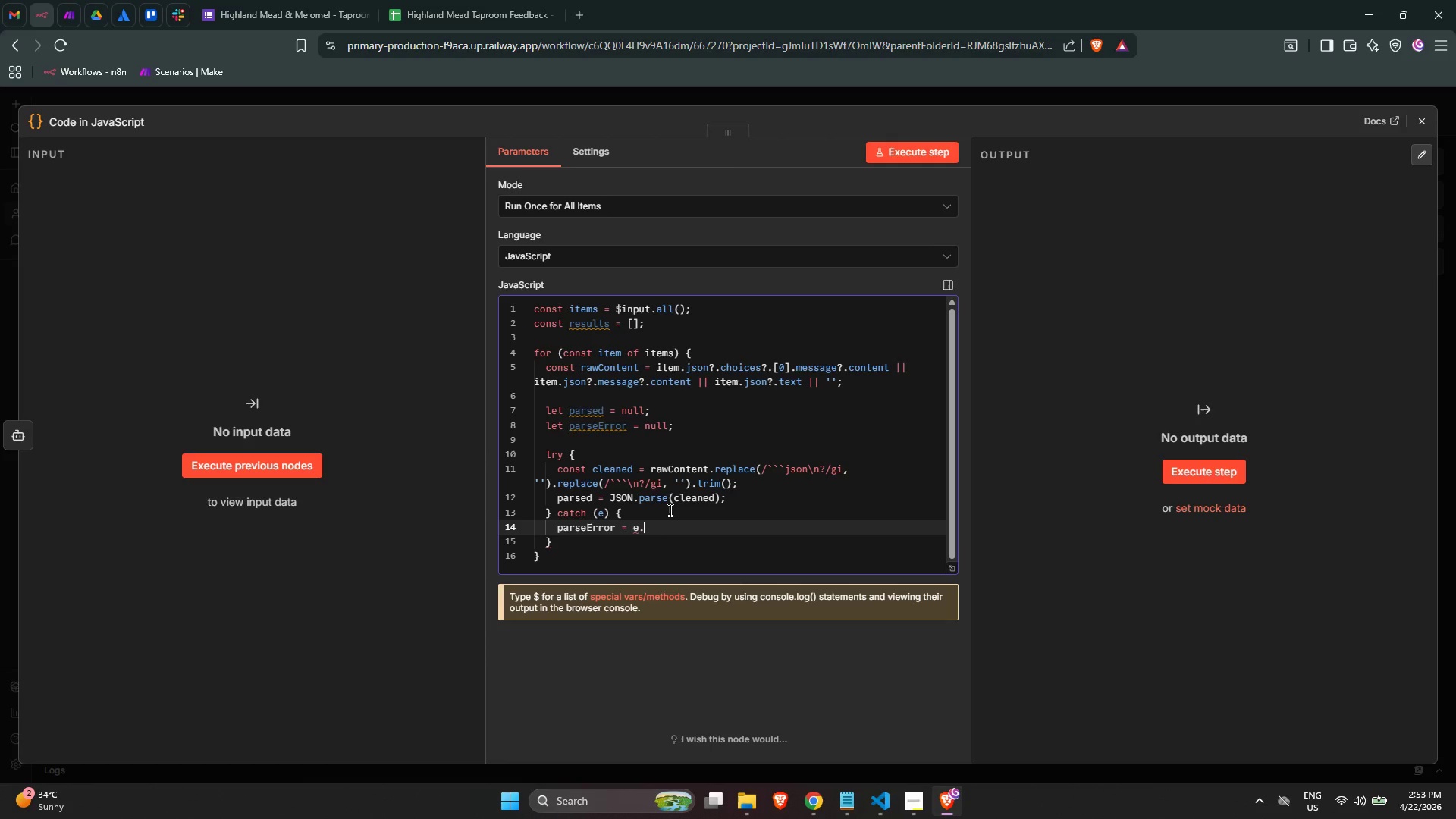 
type(message;)
 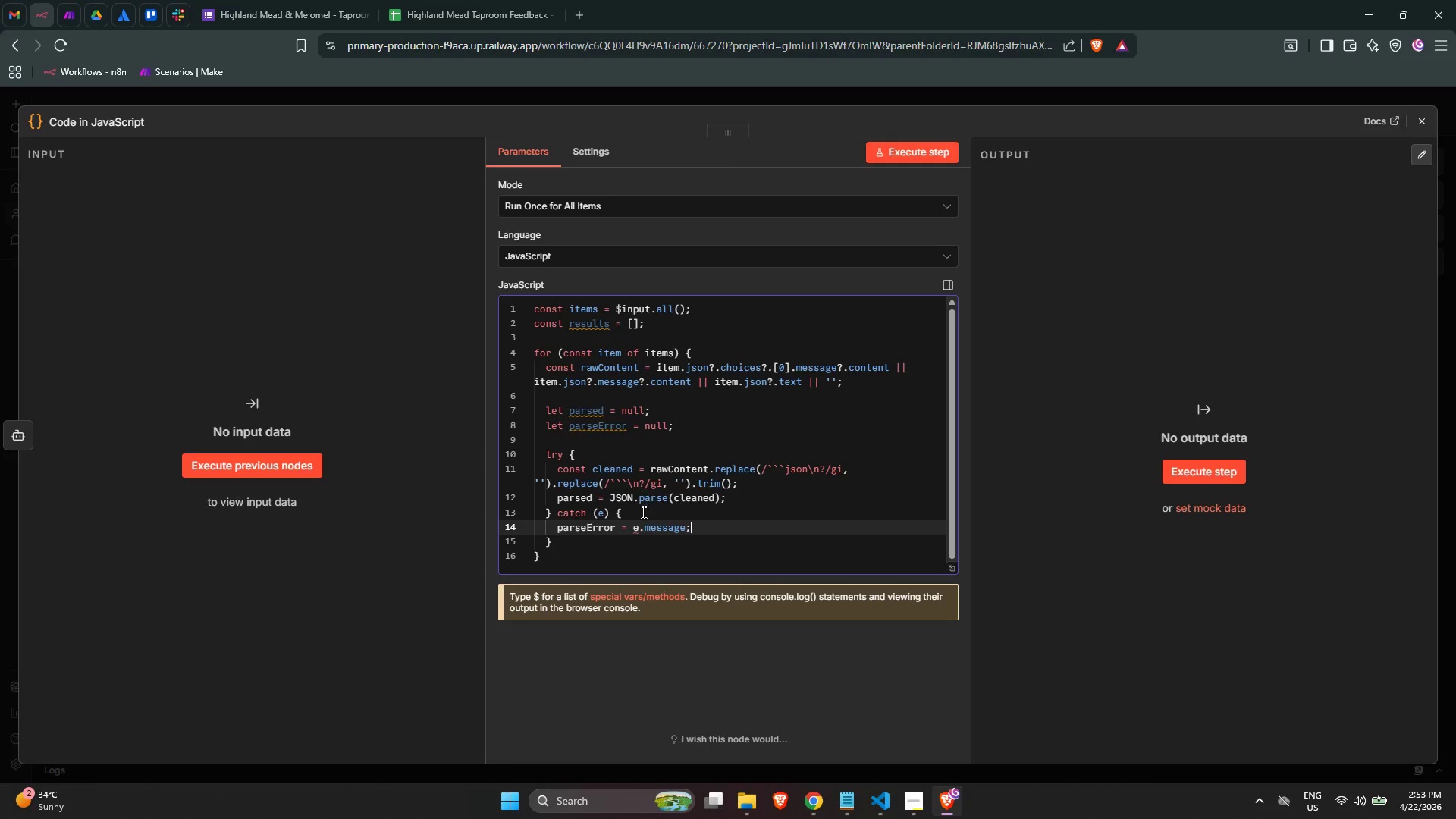 
left_click([591, 551])
 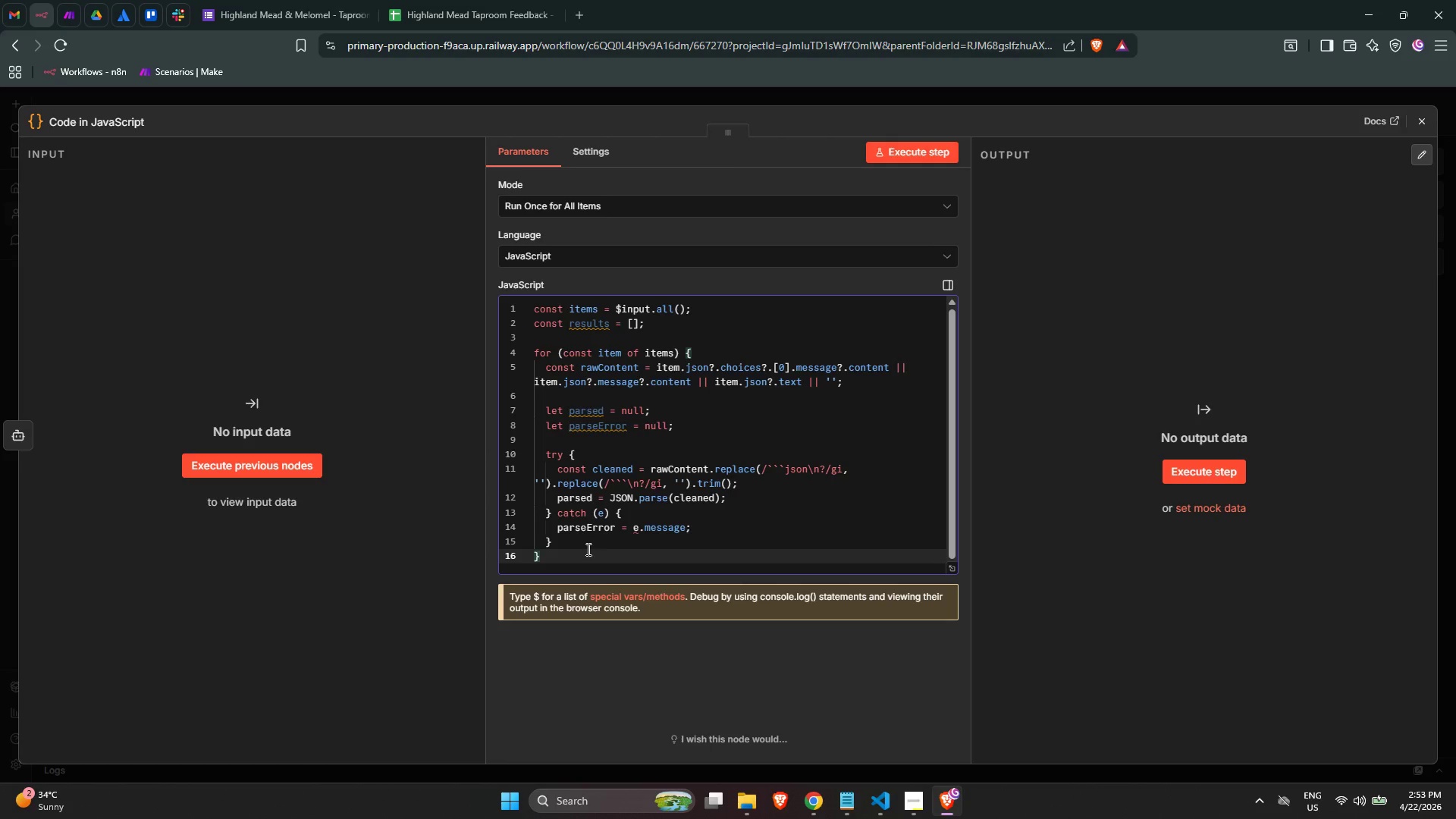 
left_click([583, 542])
 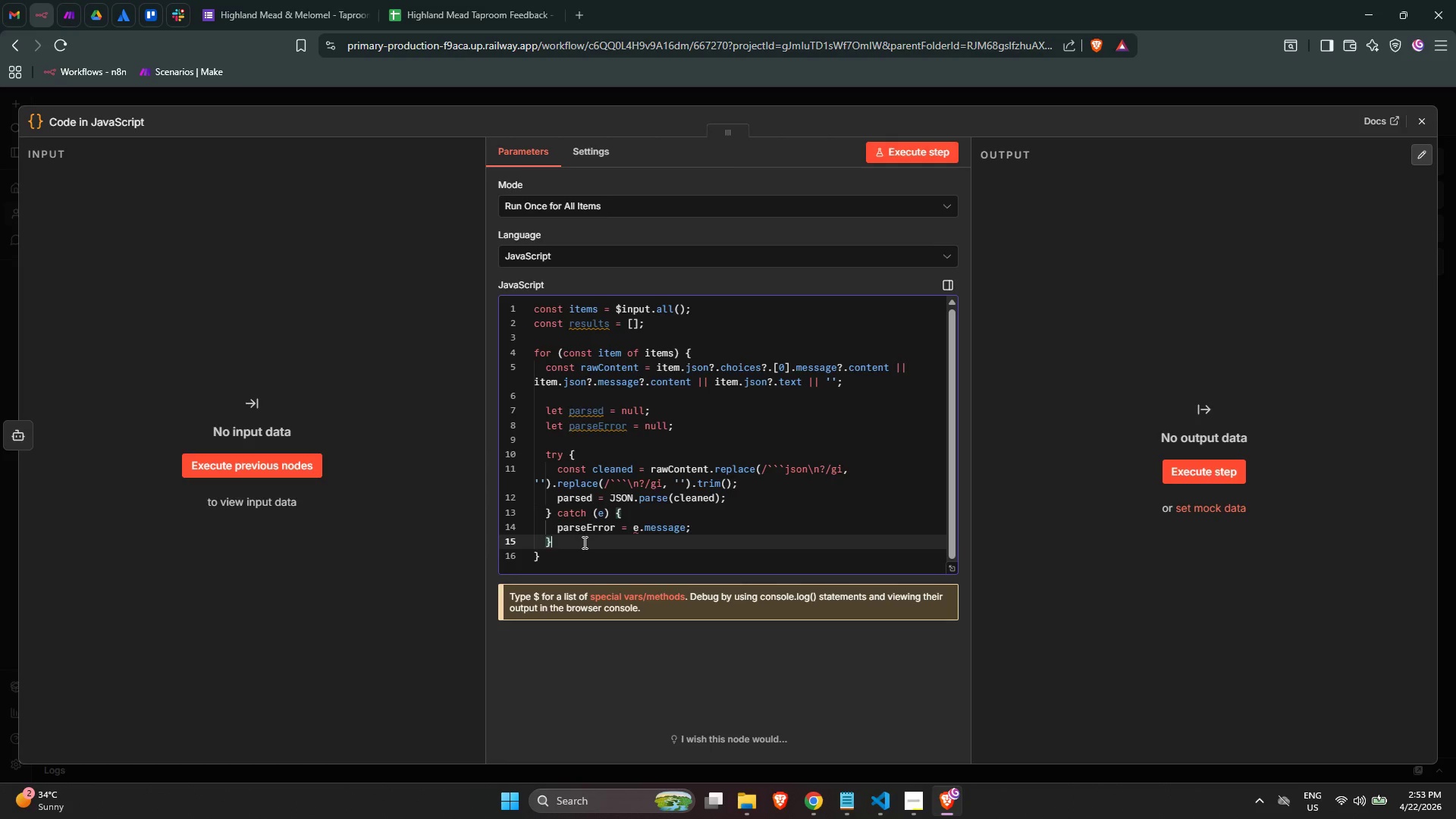 
key(NumpadEnter)
 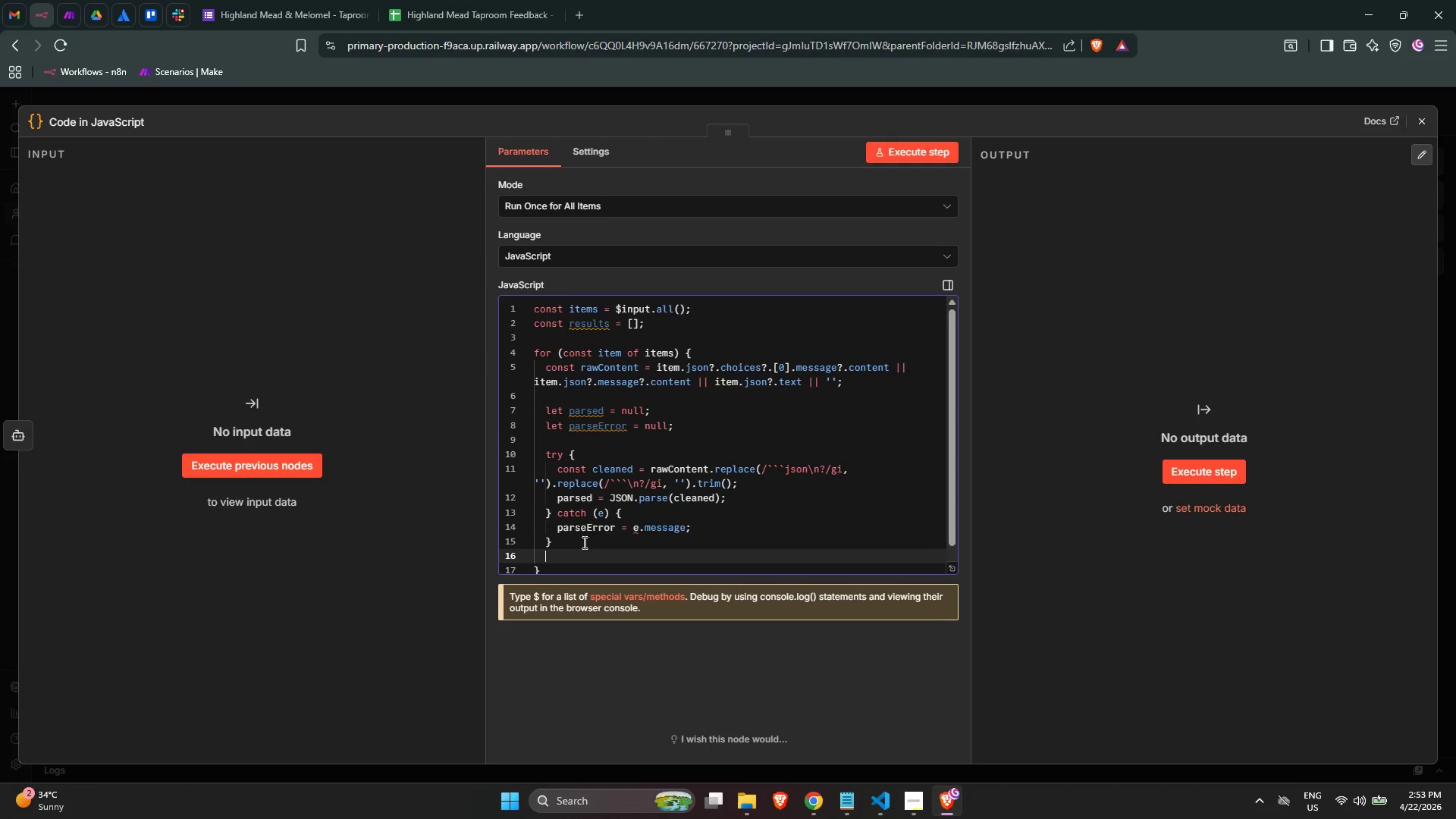 
key(NumpadEnter)
 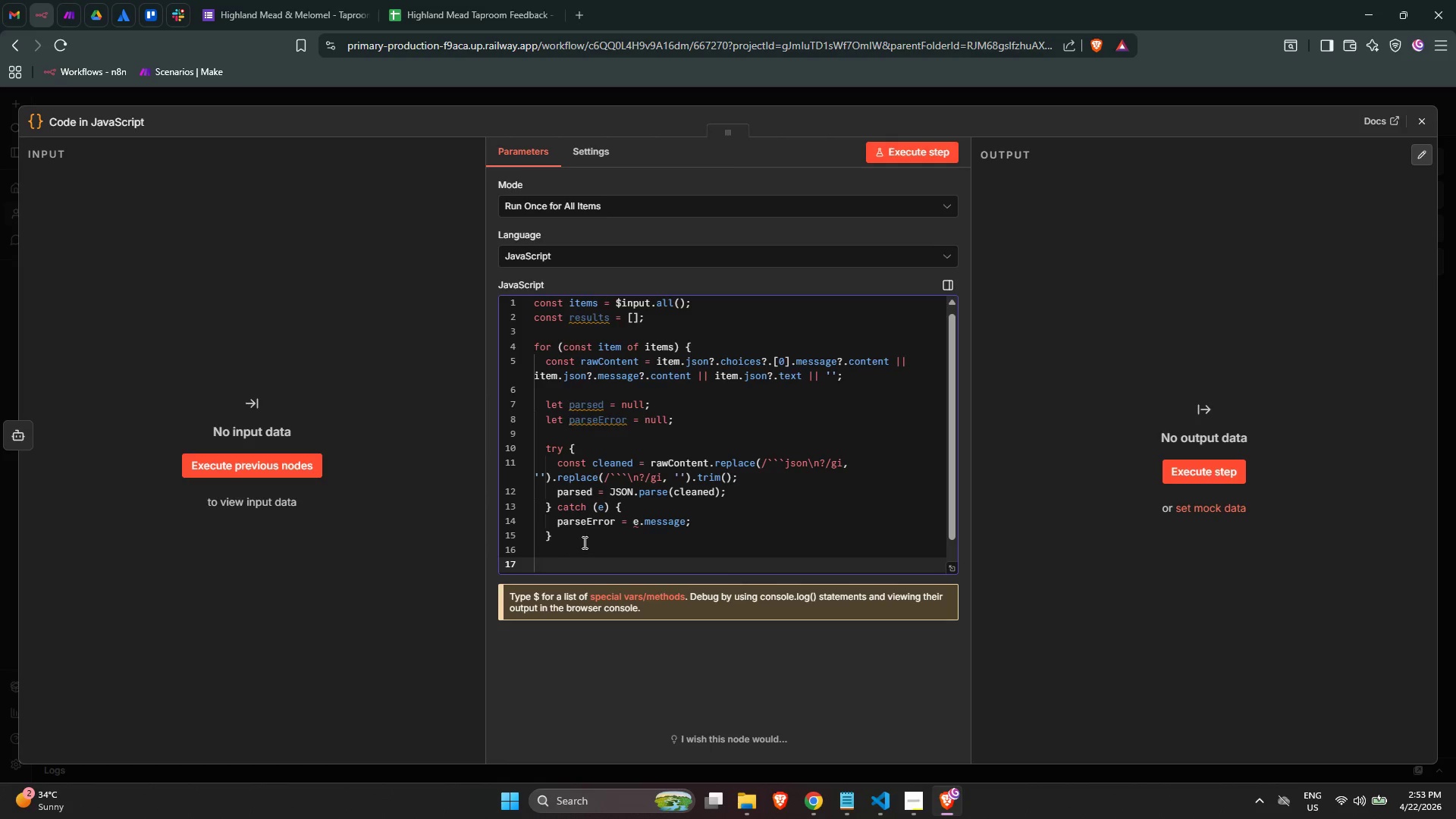 
scroll: coordinate [566, 527], scroll_direction: down, amount: 6.0
 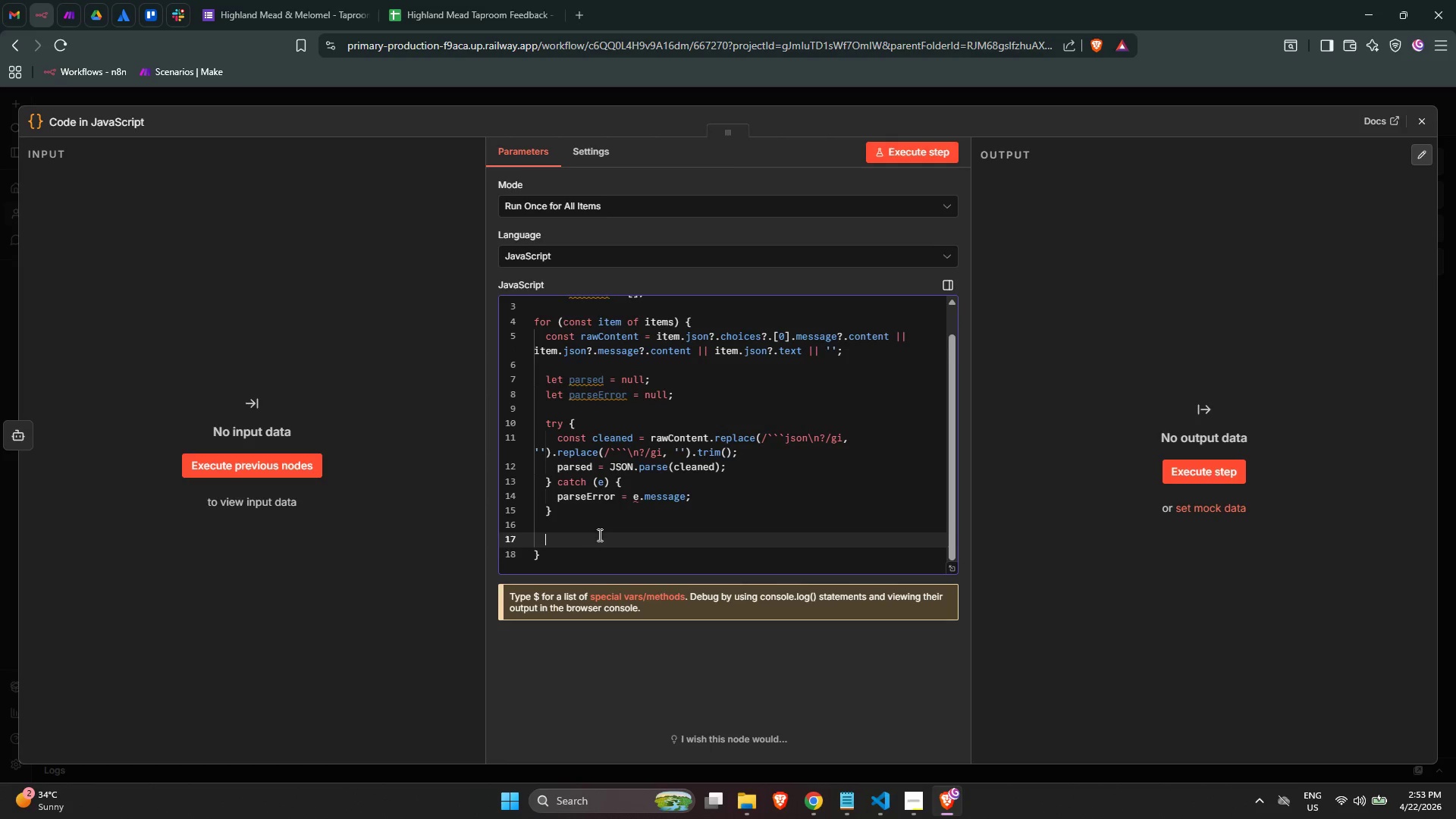 
type(const sweetness = (parsed?.sweetness_level >= 1 && parsed?.sww)
key(Backspace)
type(eetness_level <= 5)
 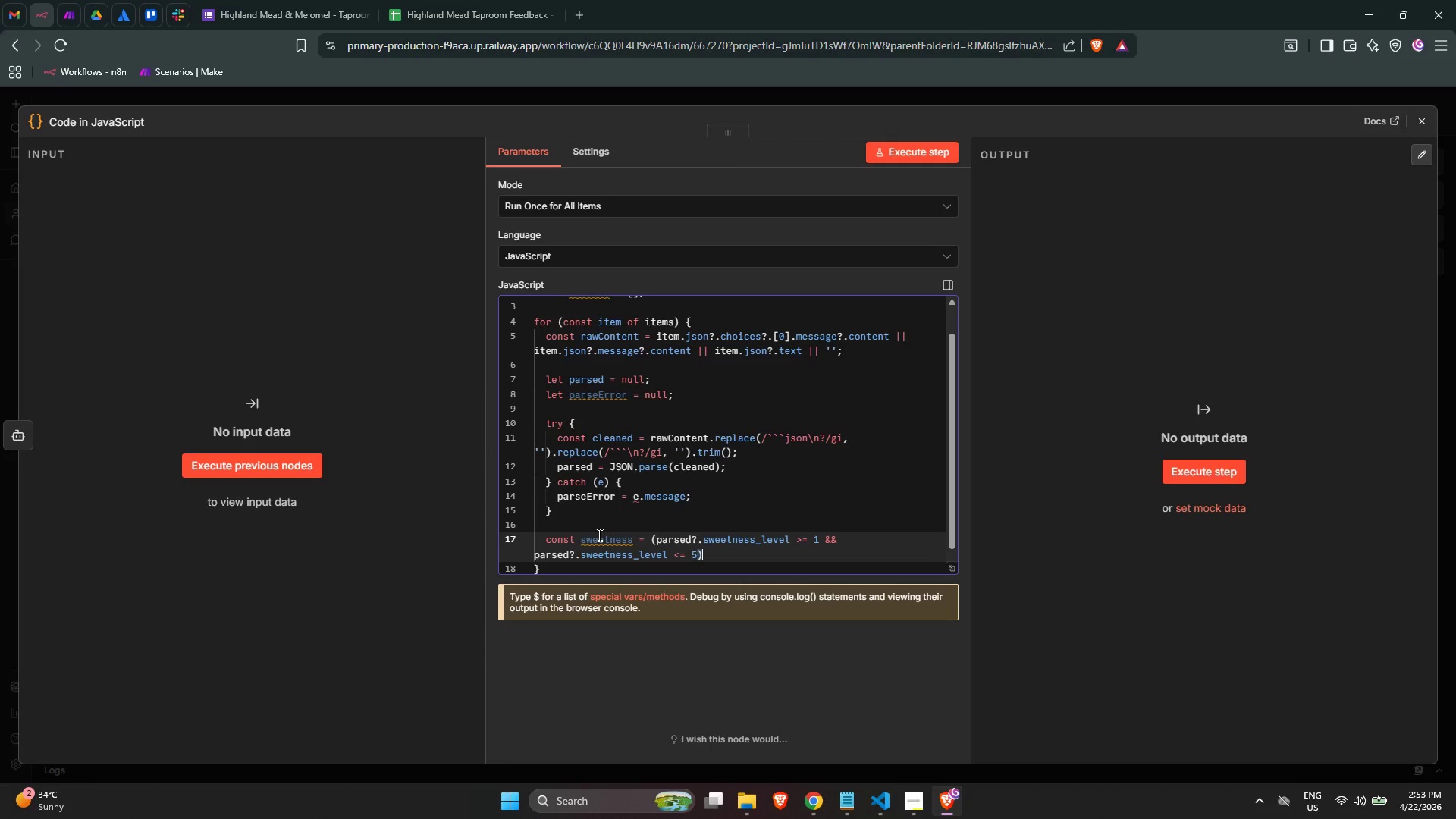 
 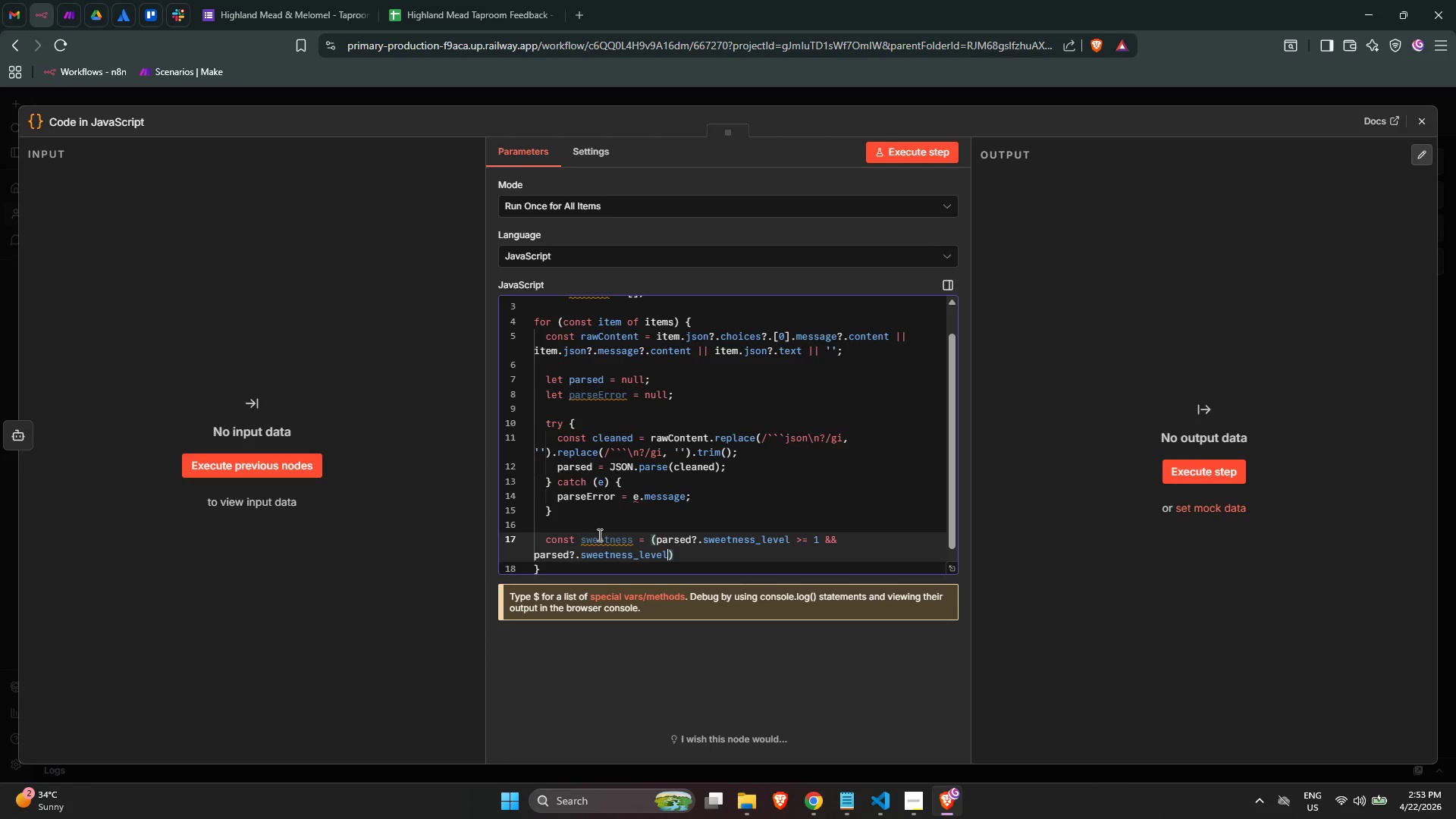 
key(Shift+ArrowRight)
 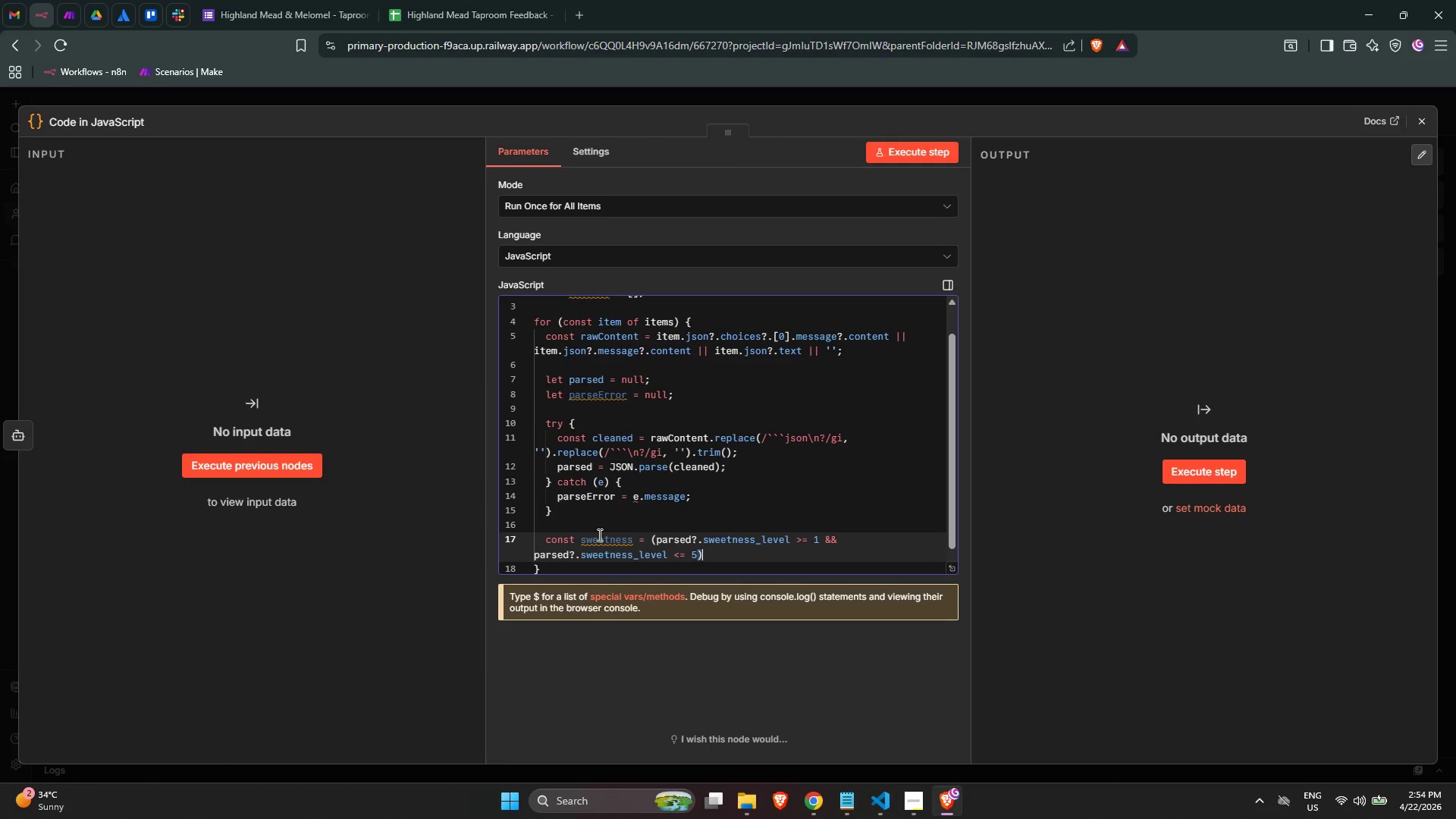 
type( ? parsed.sweetness_level : null;)
 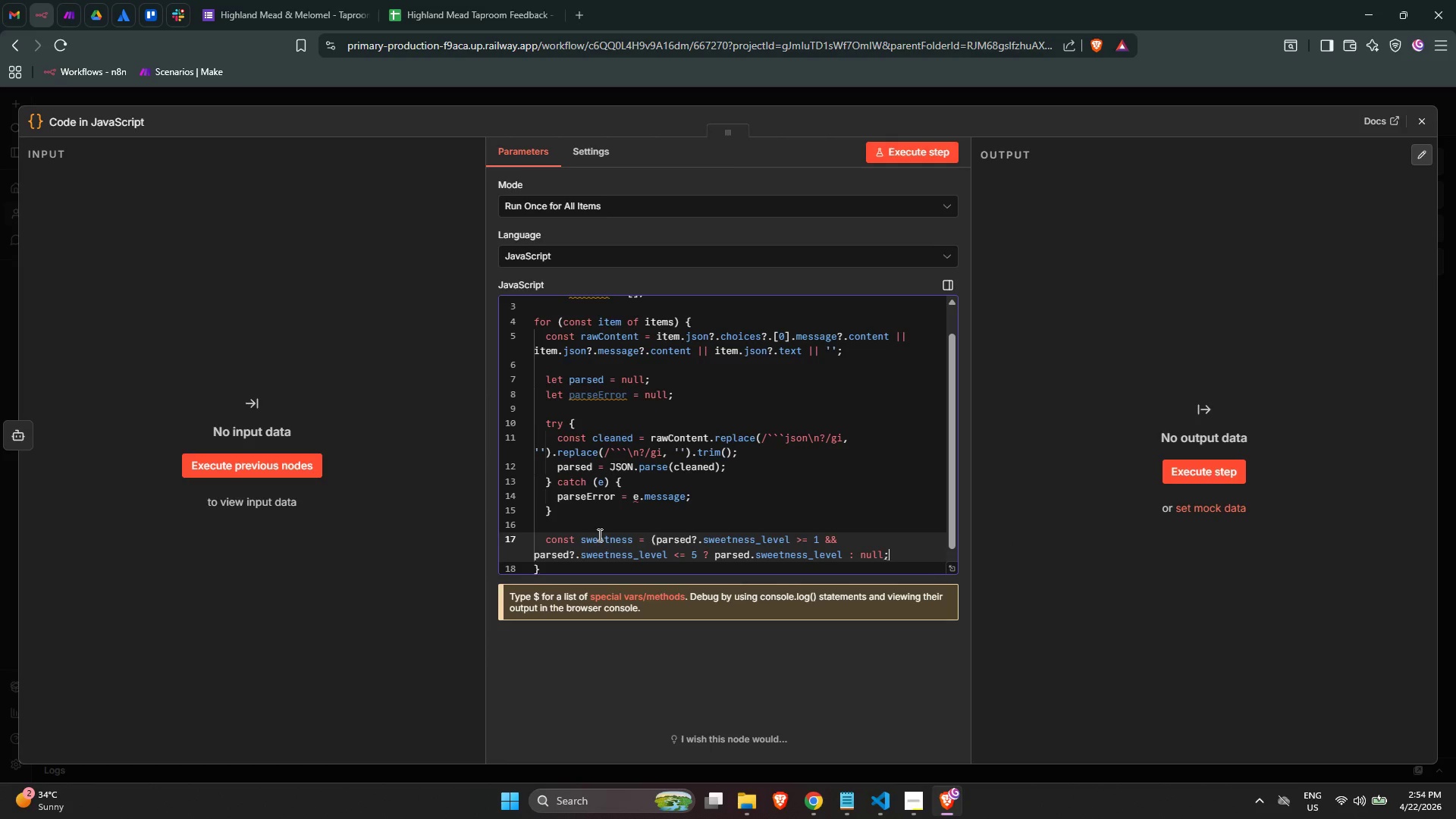 
scroll: coordinate [598, 535], scroll_direction: down, amount: 1.0
 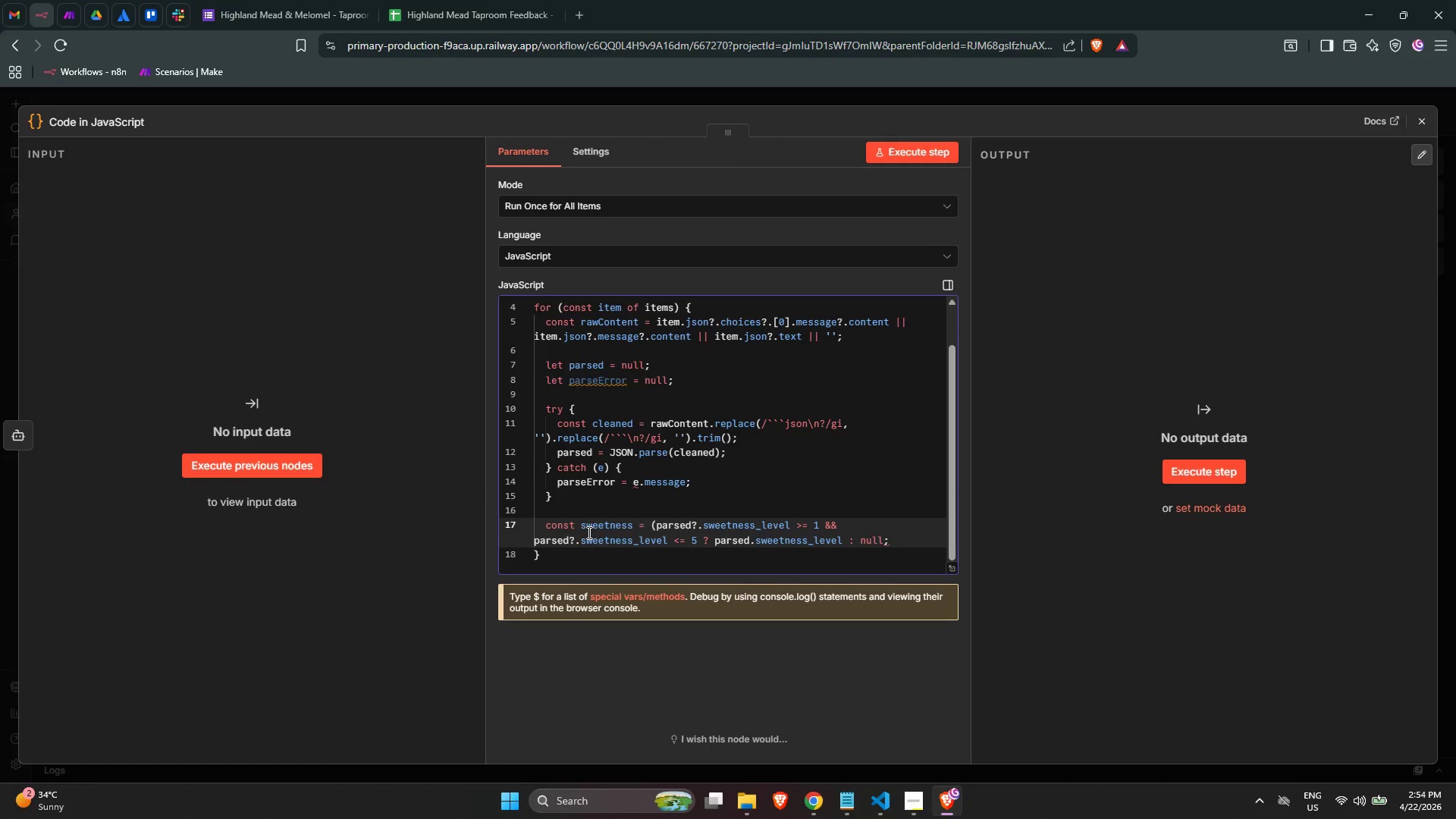 
key(Enter)
 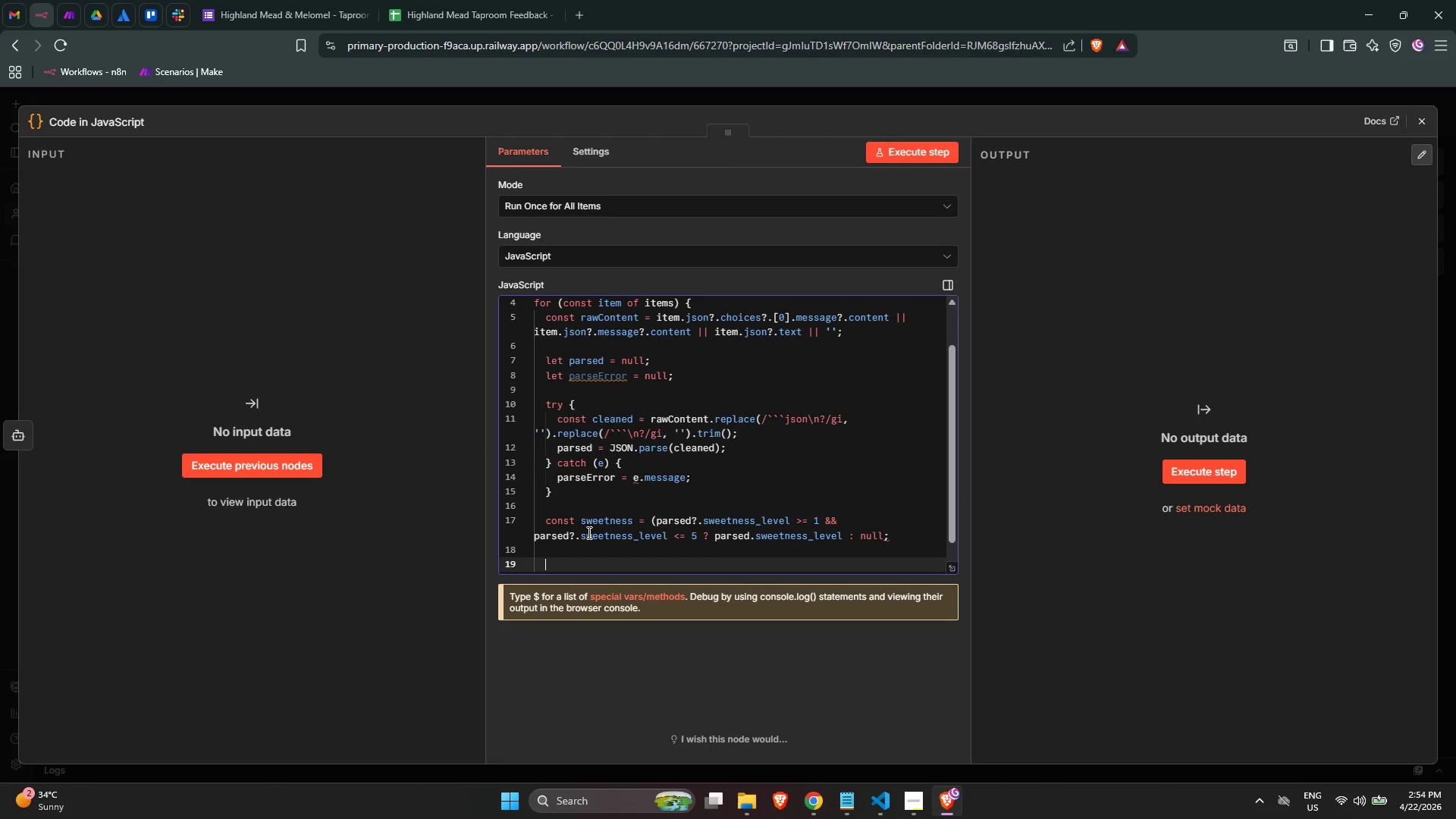 
key(Enter)
 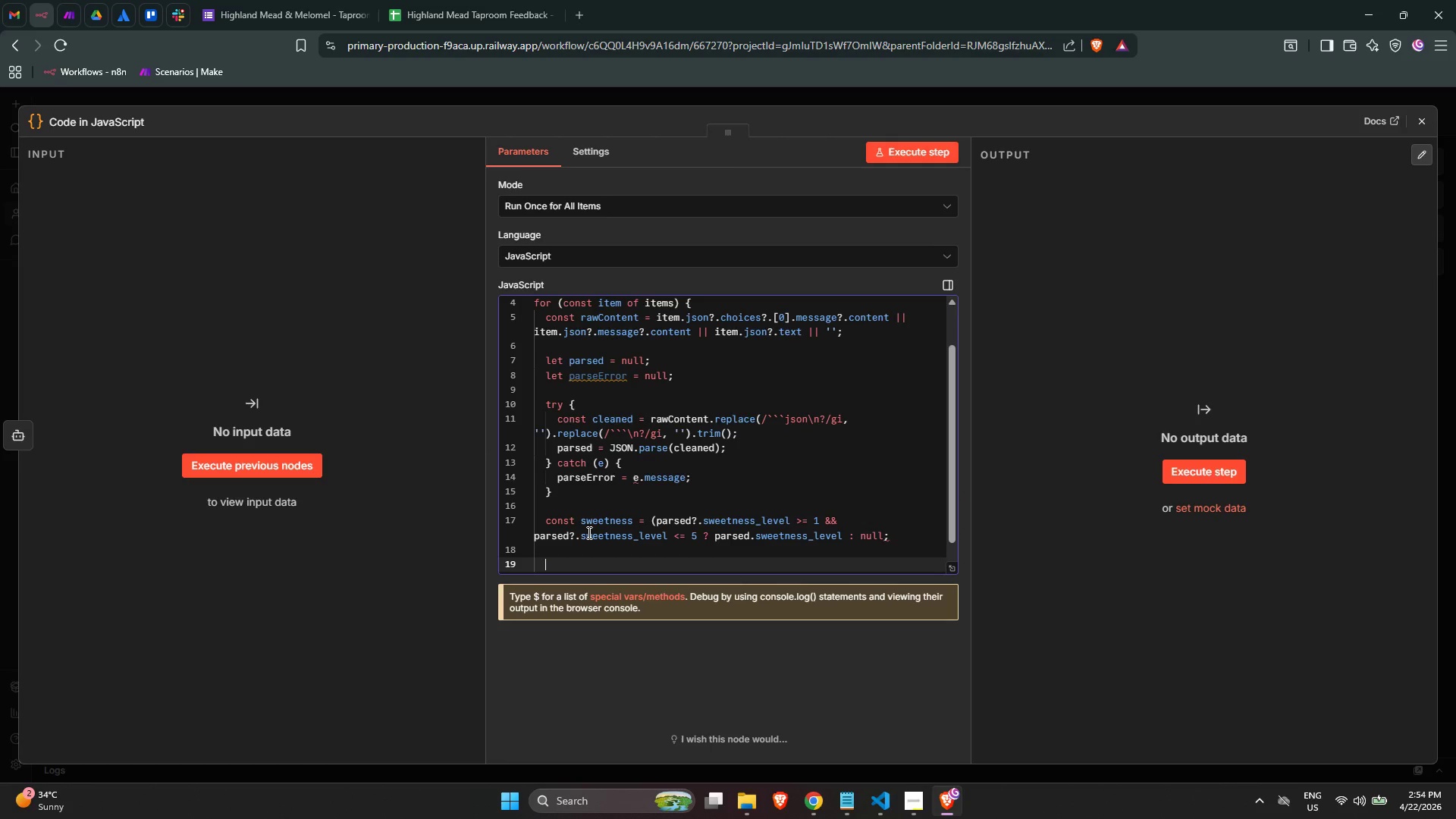 
scroll: coordinate [566, 482], scroll_direction: down, amount: 2.0
 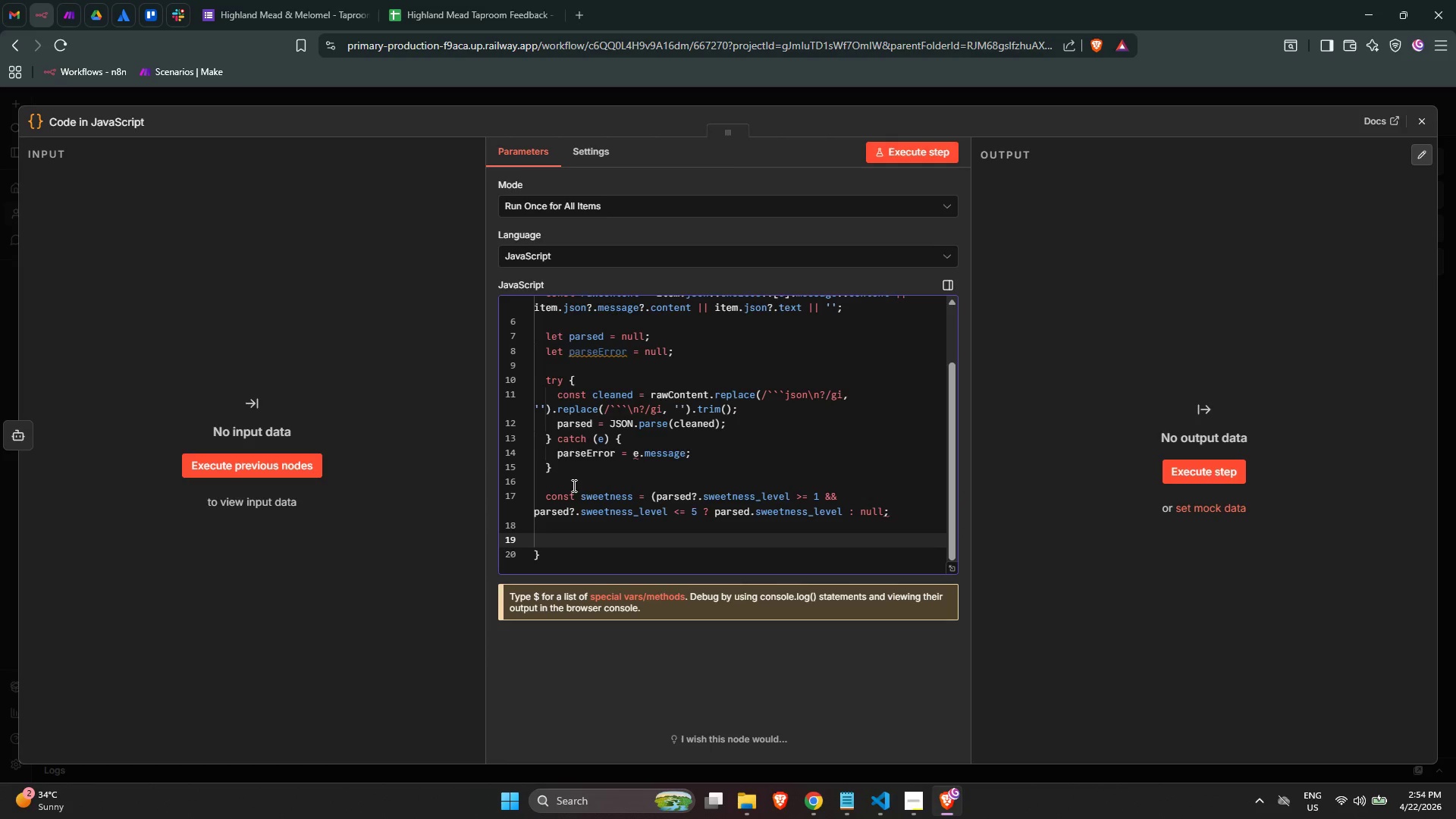 
type(const validAroma )
key(Backspace)
type(s -)
key(Backspace)
type(= ['floral)
 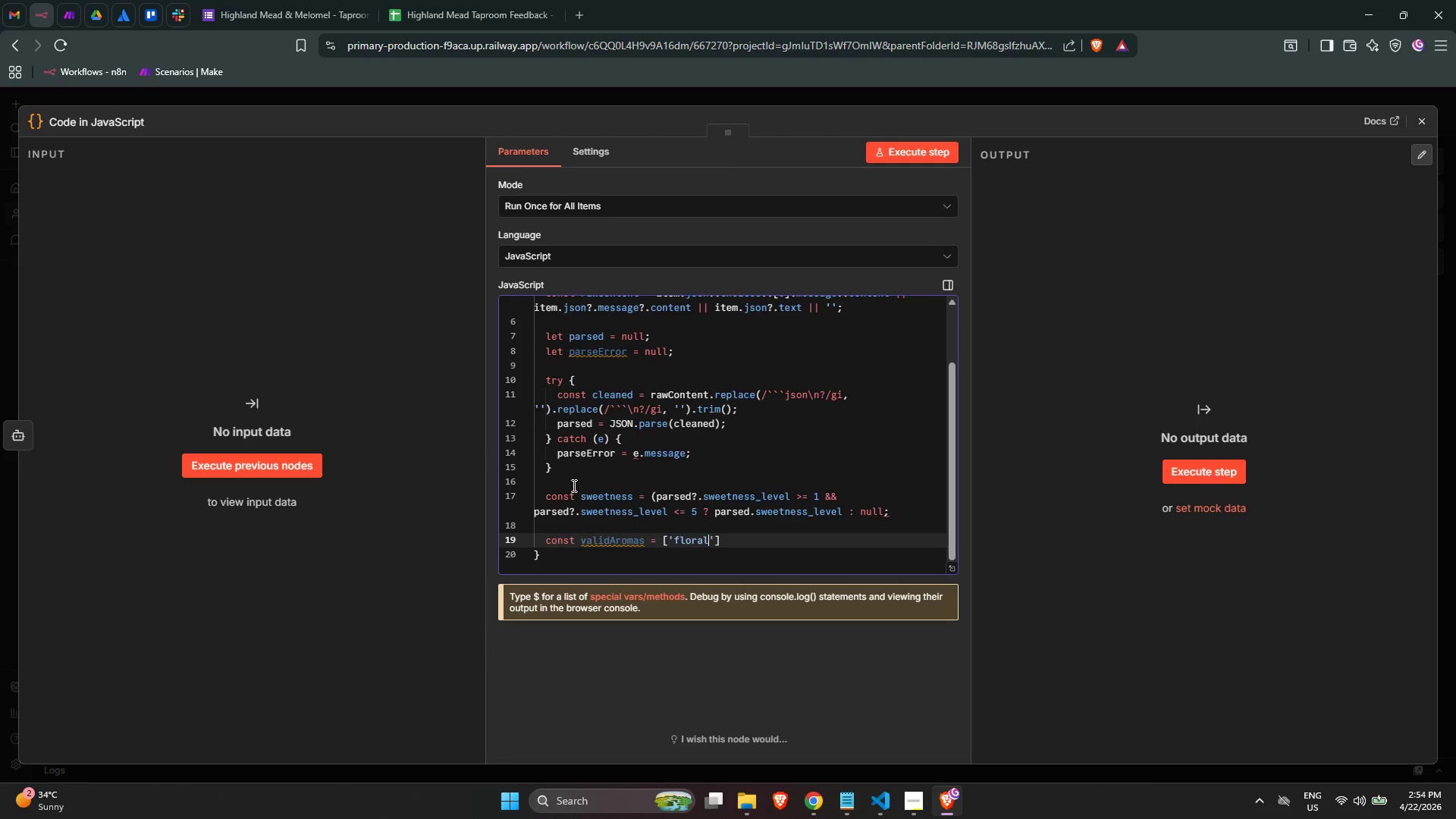 
key(ArrowRight)
 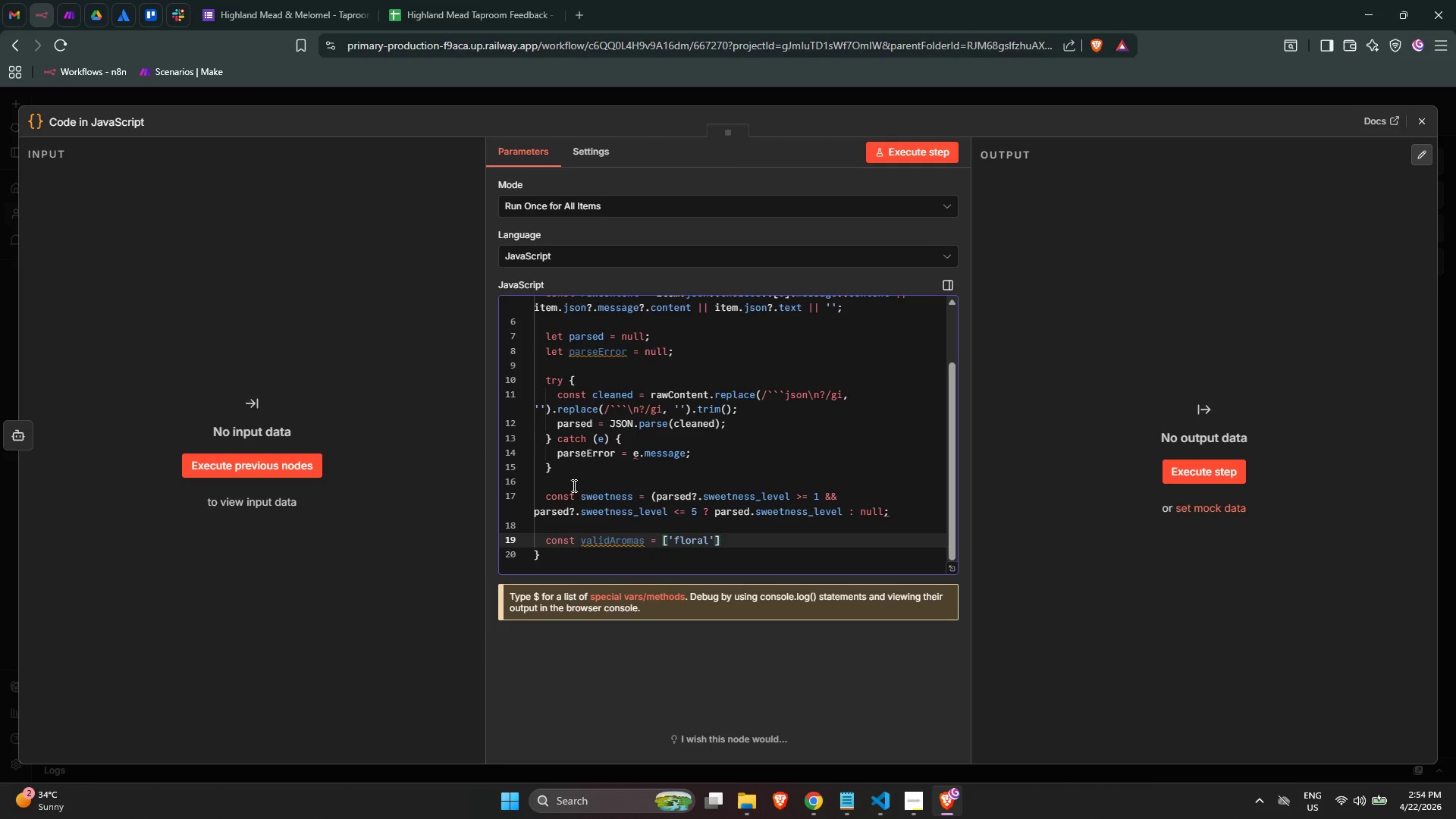 
type(, 'fruity)
 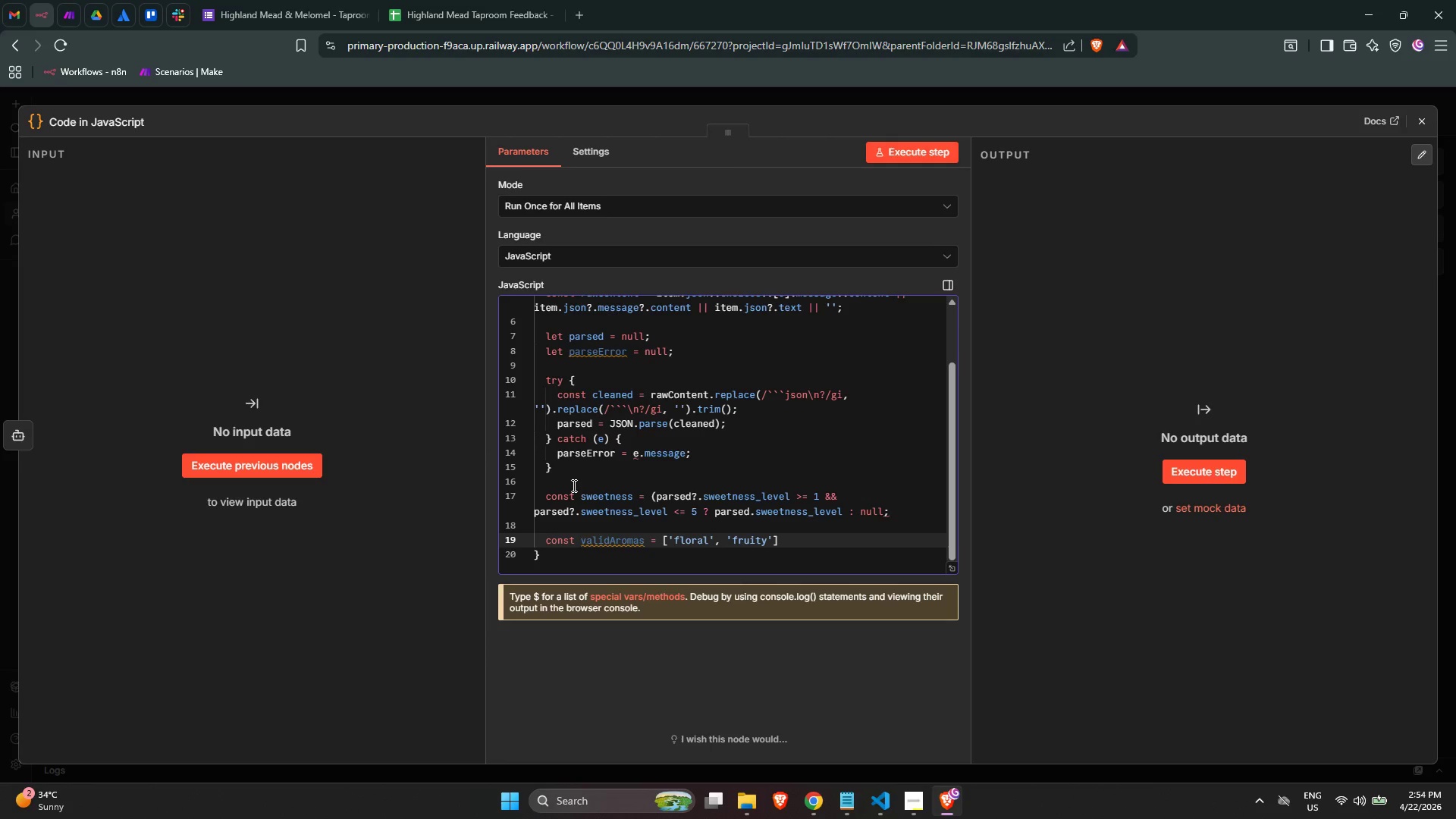 
key(ArrowRight)
 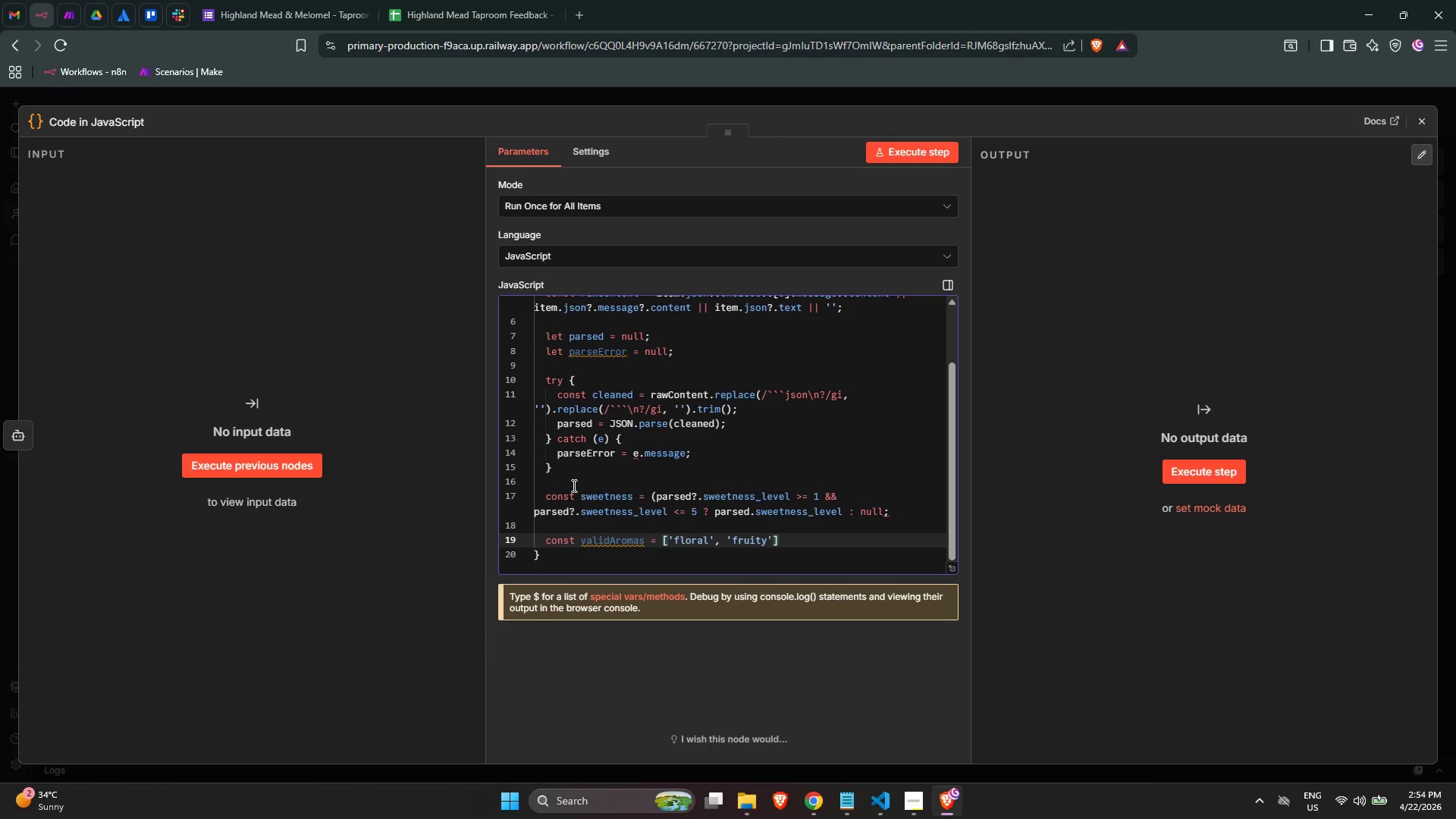 
type(, 'citrus)
 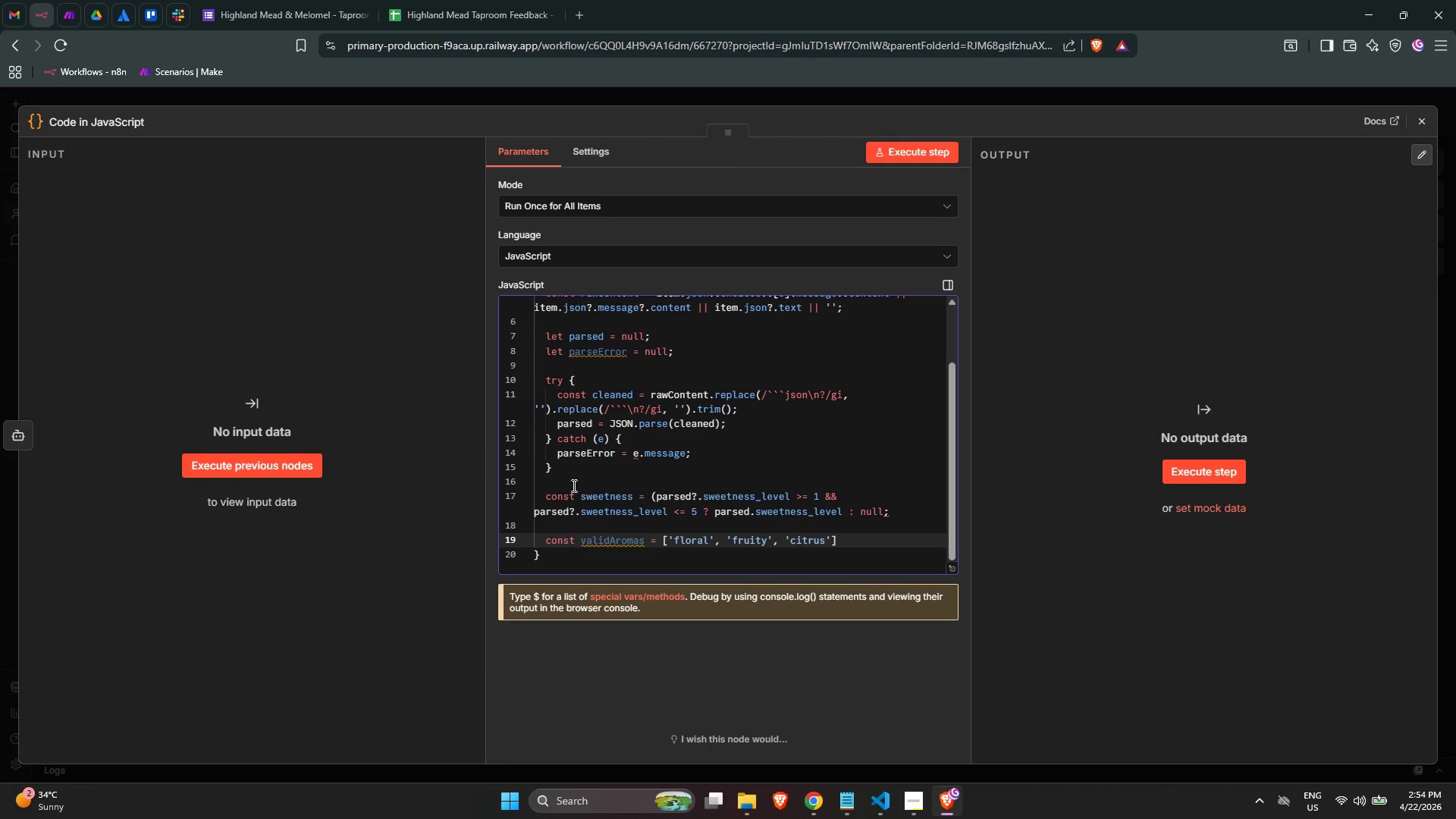 
key(ArrowRight)
 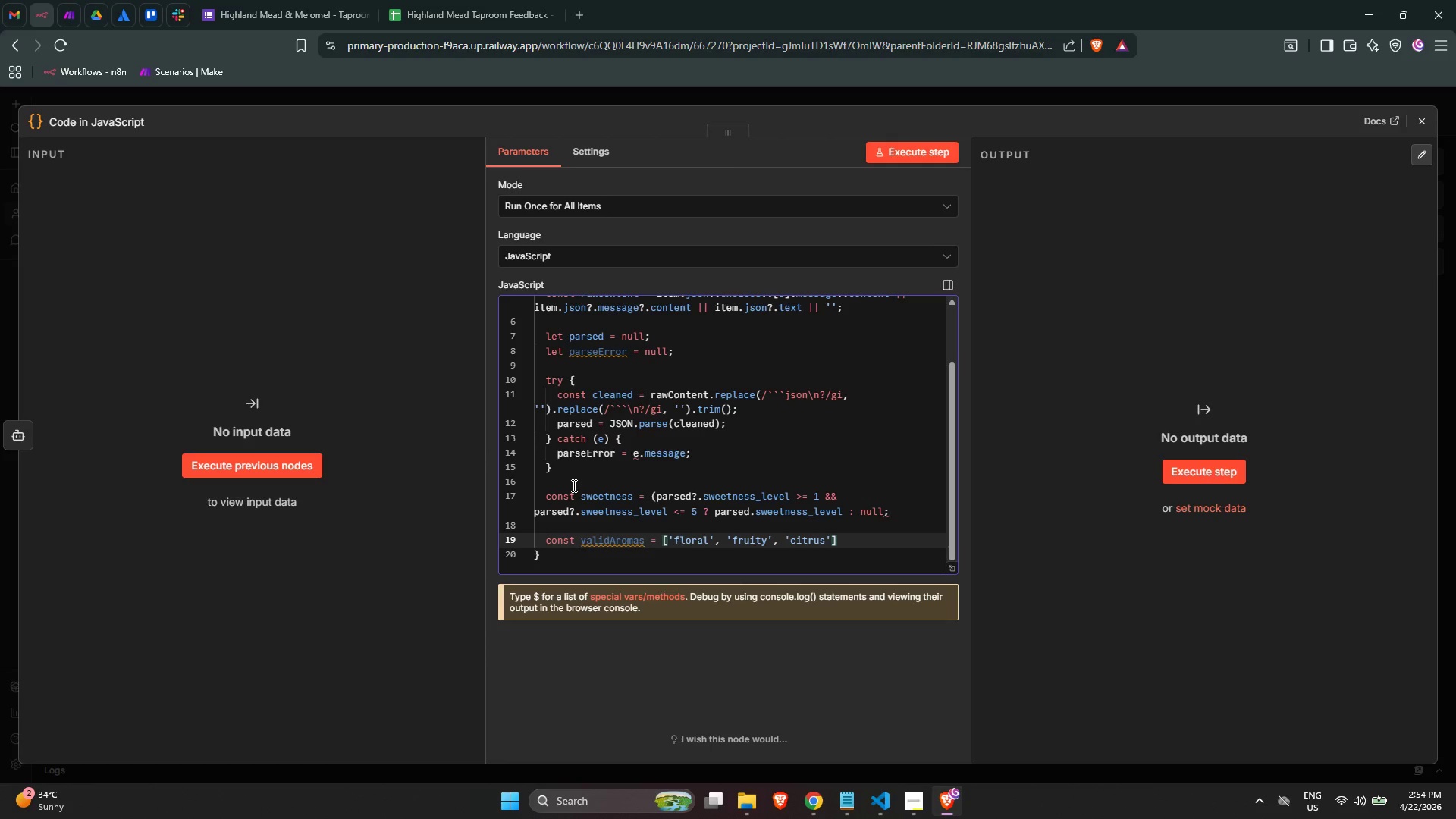 
type(, 'earthy)
 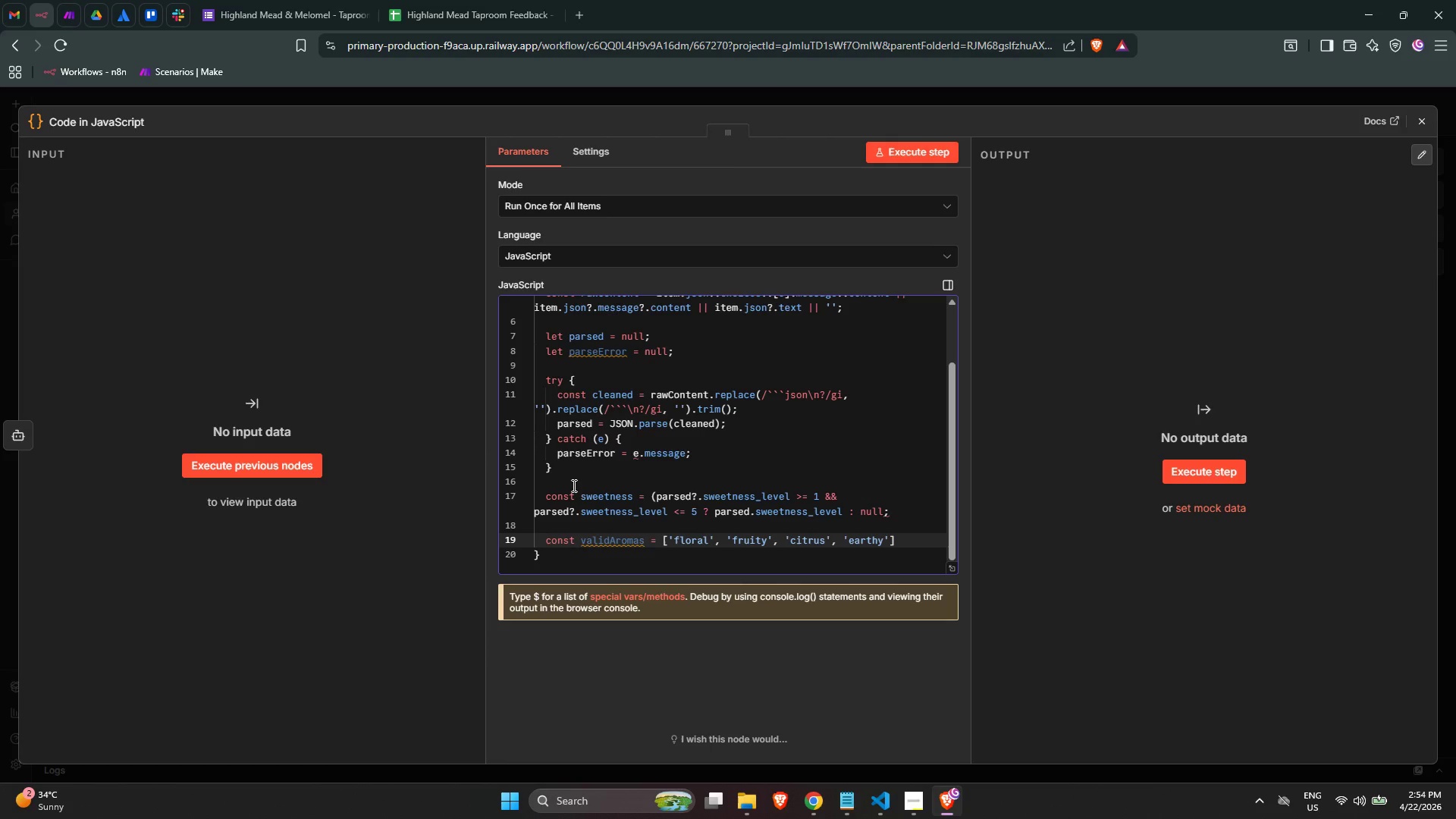 
key(ArrowRight)
 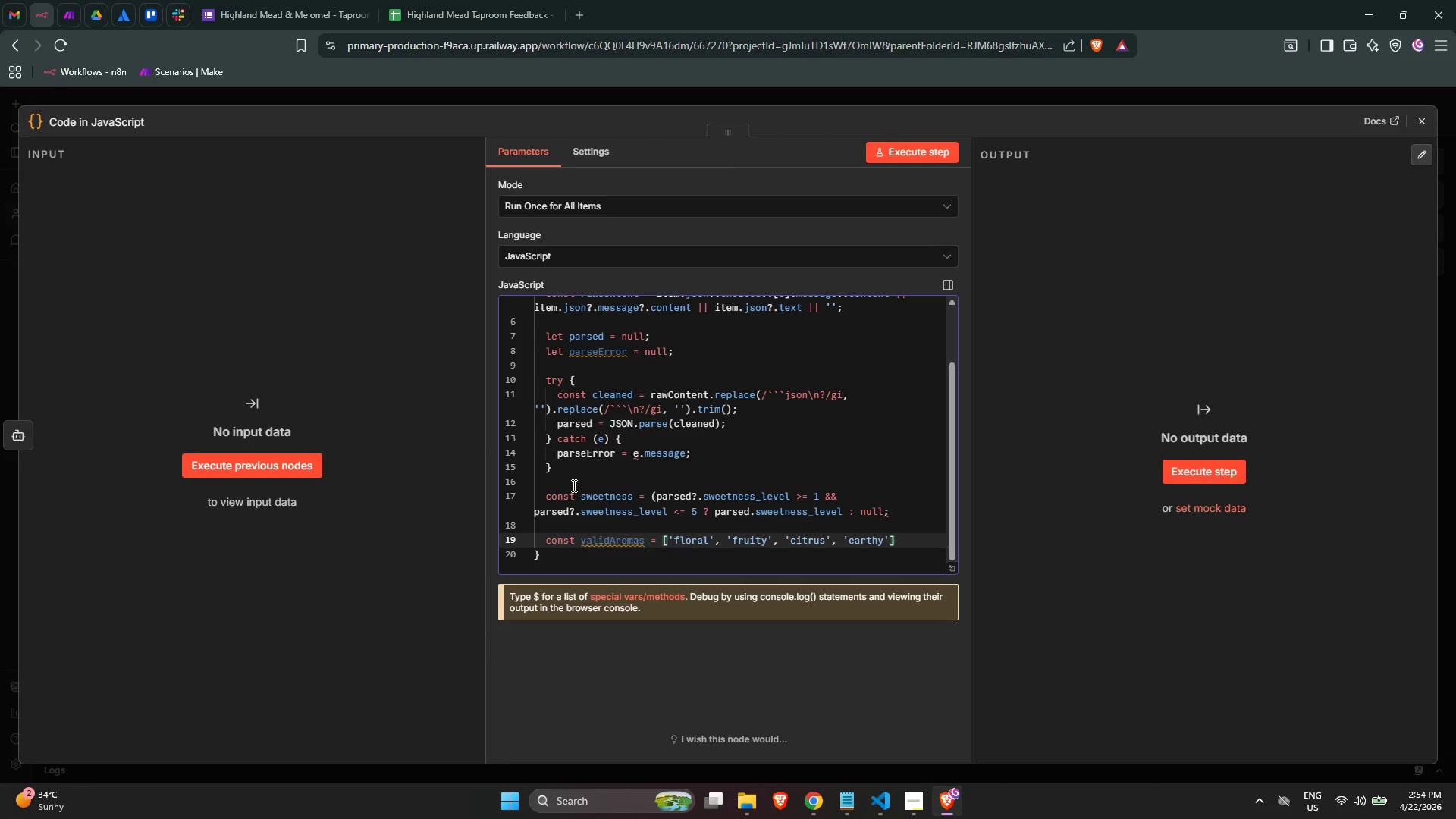 
type(, 'spicy)
 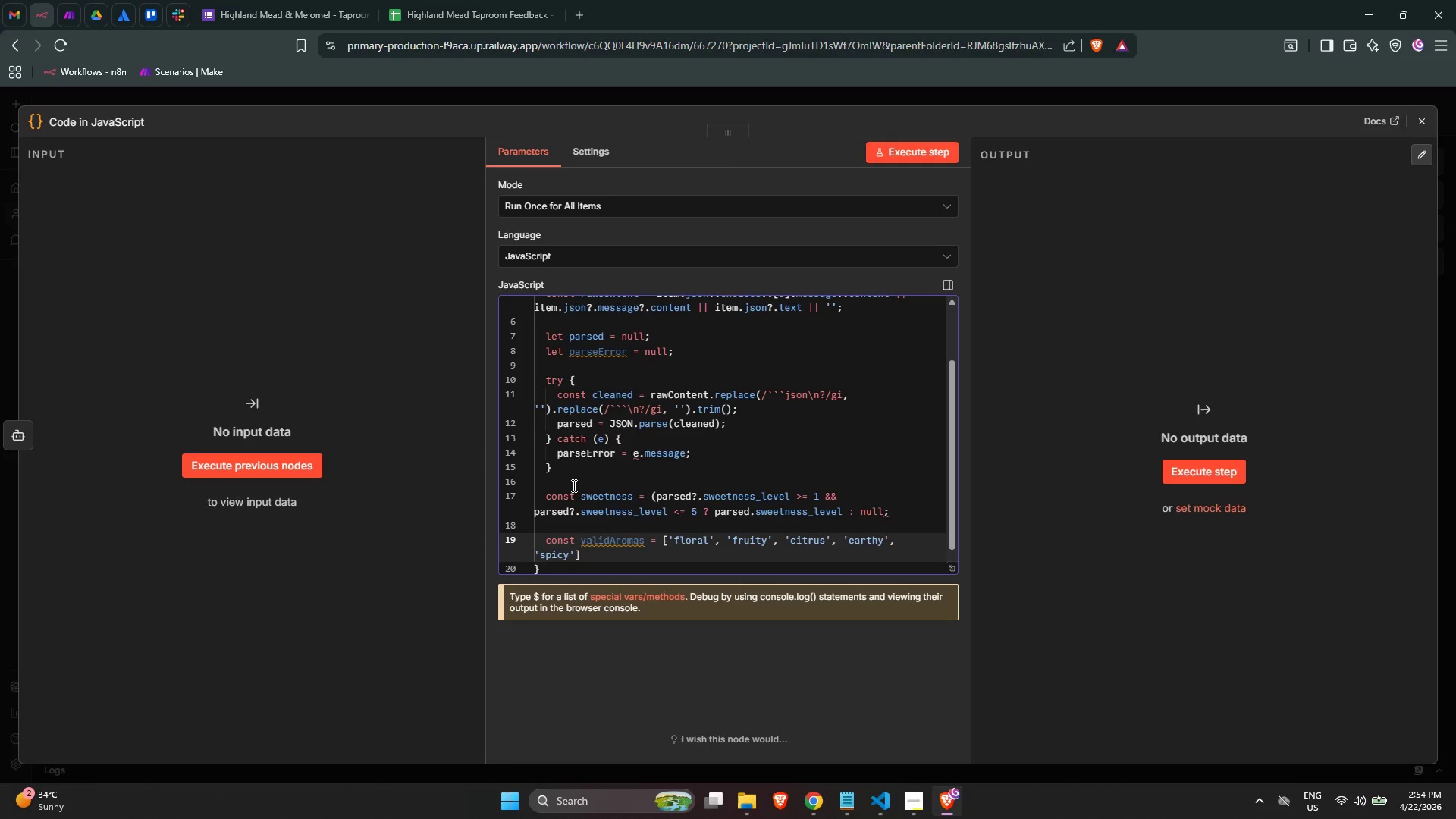 
key(ArrowRight)
 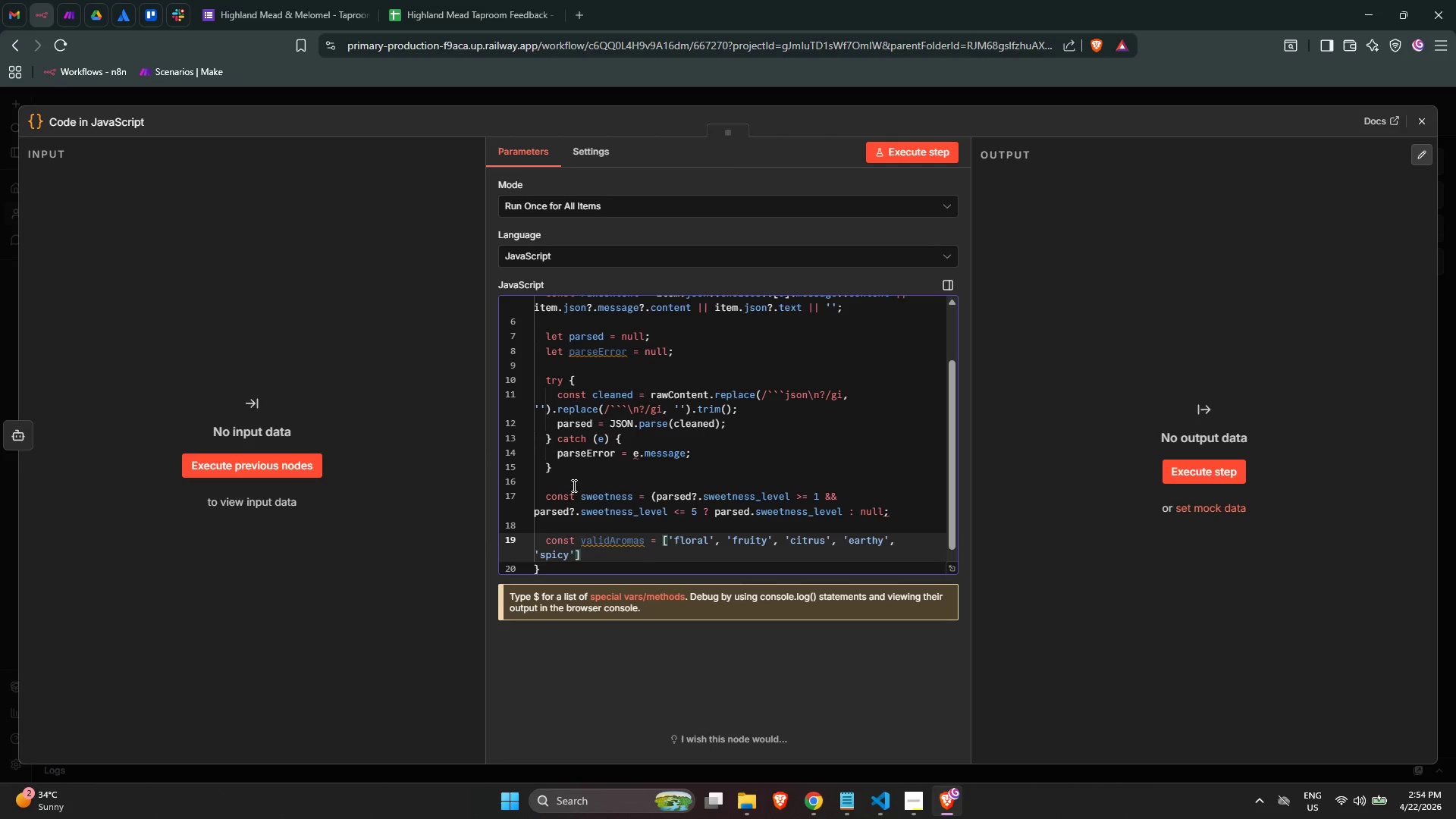 
type(, 'hebr)
key(Backspace)
key(Backspace)
type(rbal)
 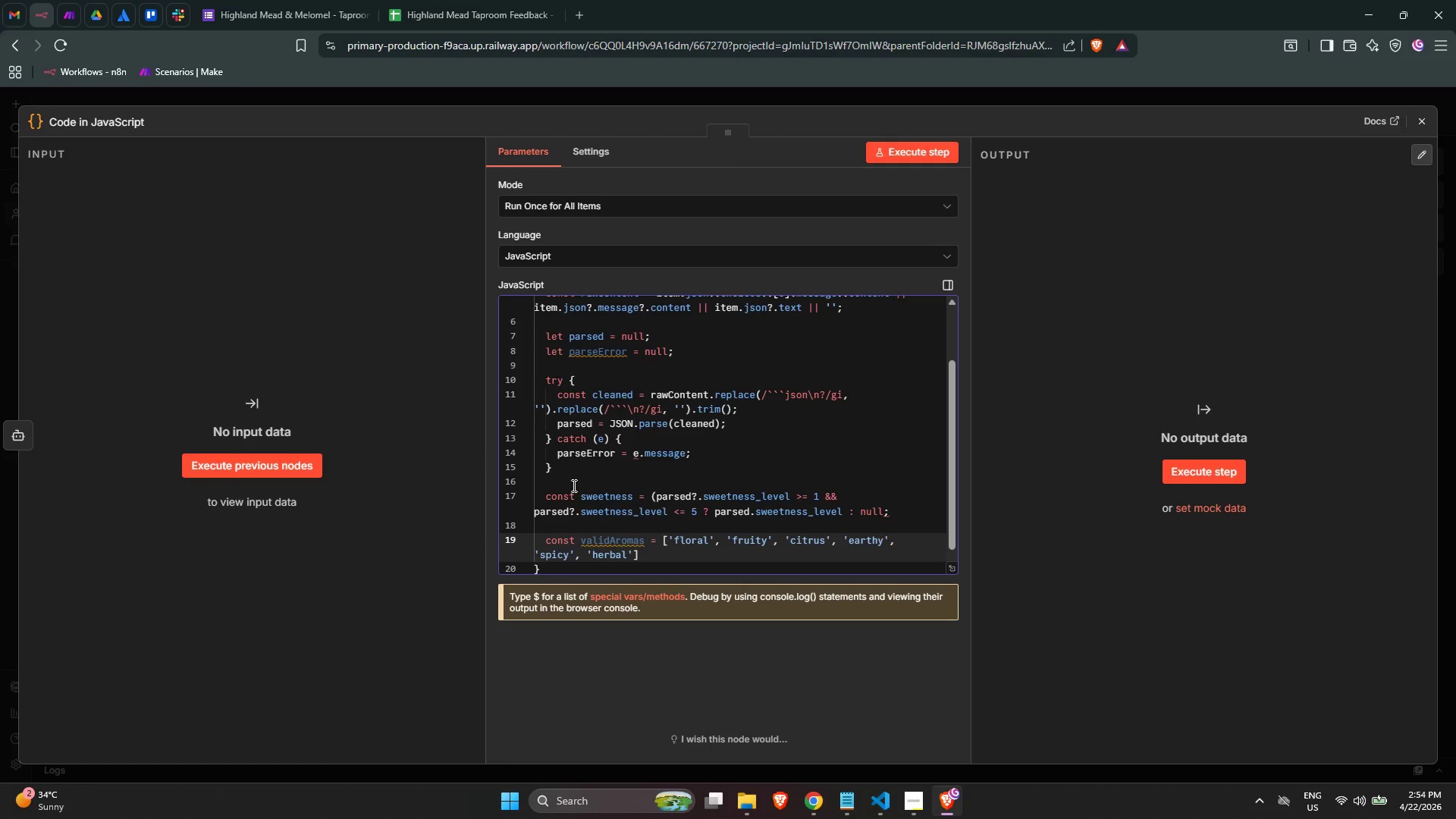 
key(ArrowRight)
 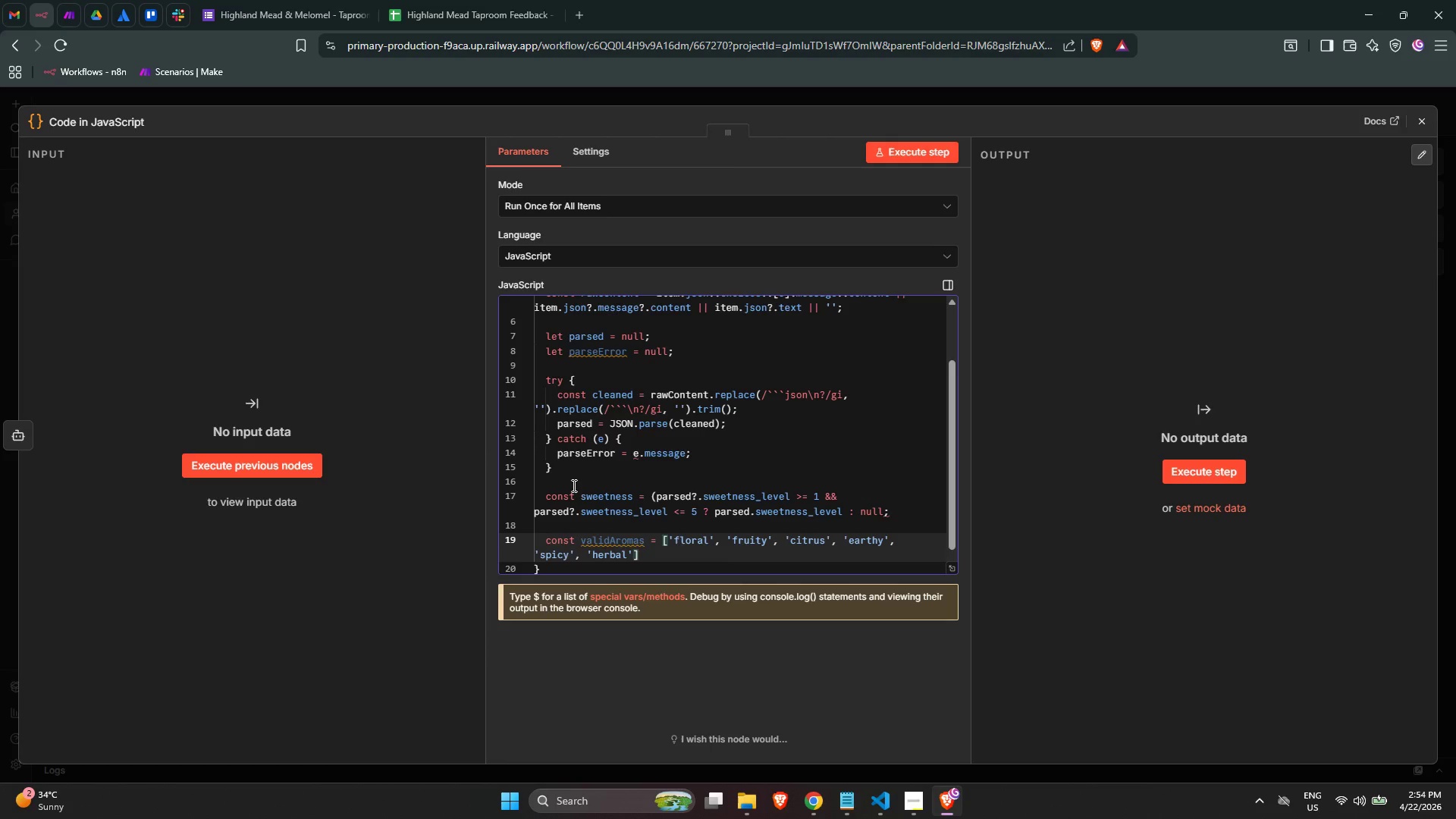 
type(, 'honey)
 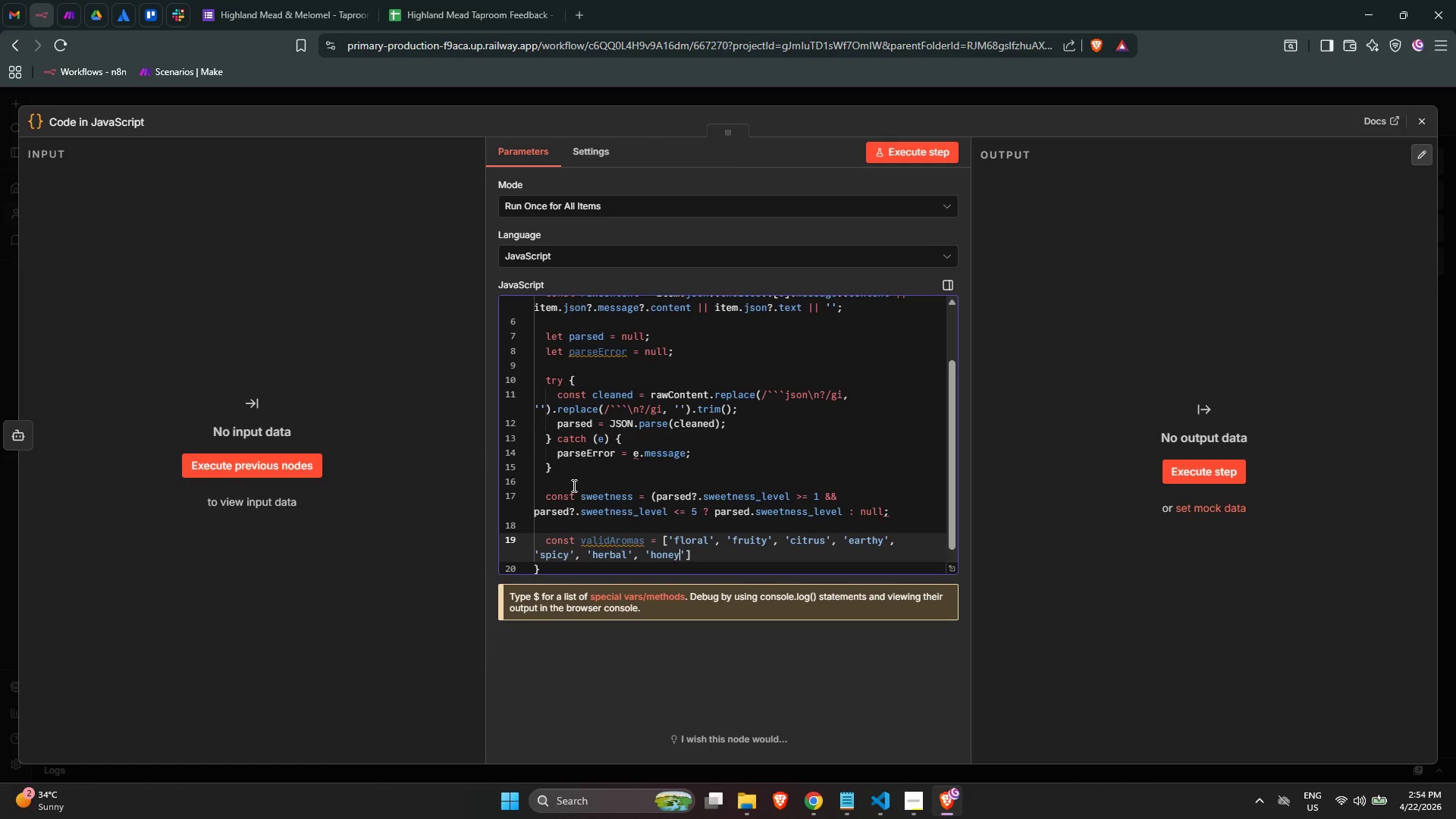 
key(ArrowRight)
 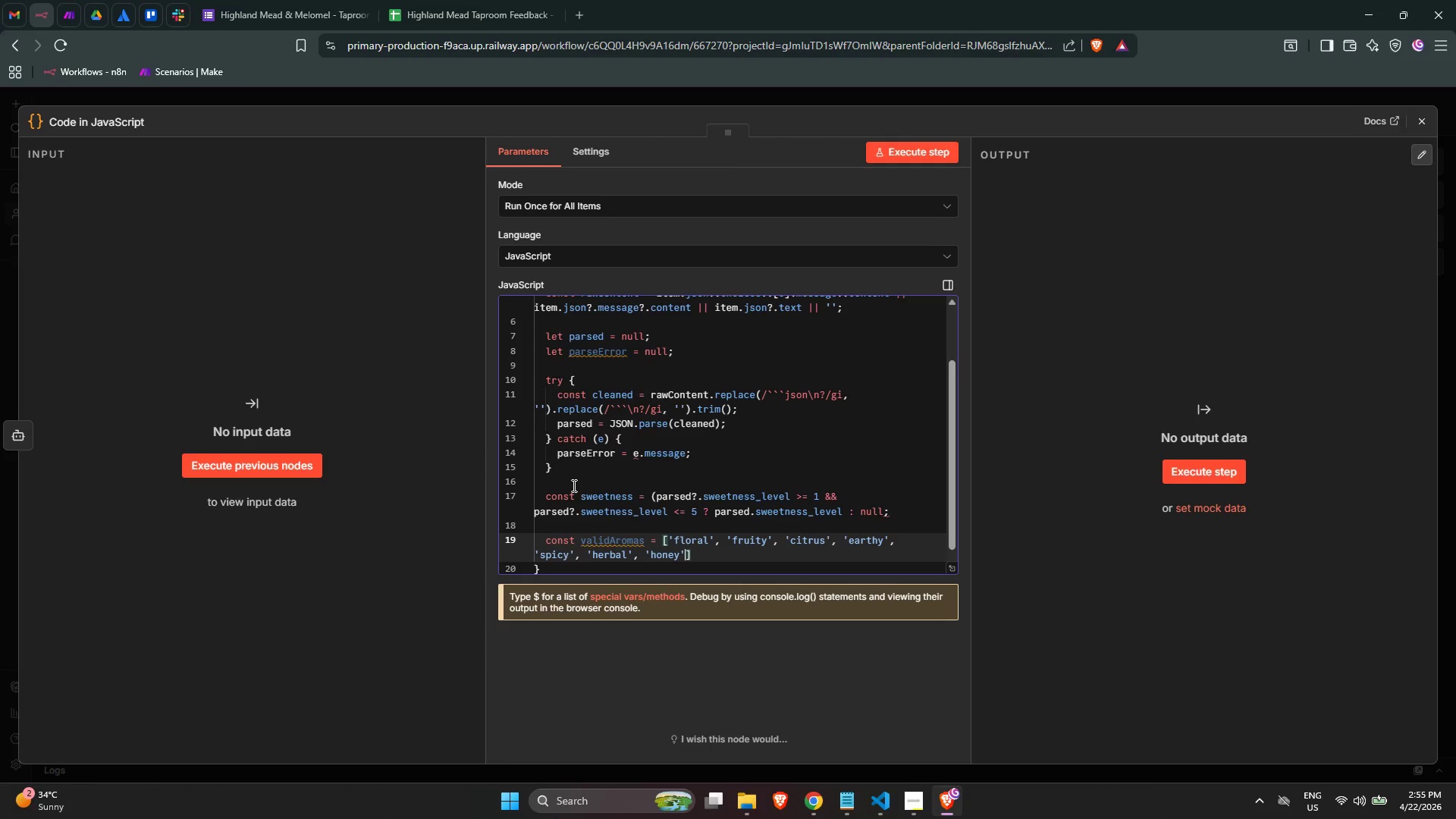 
type(, 'wood)
 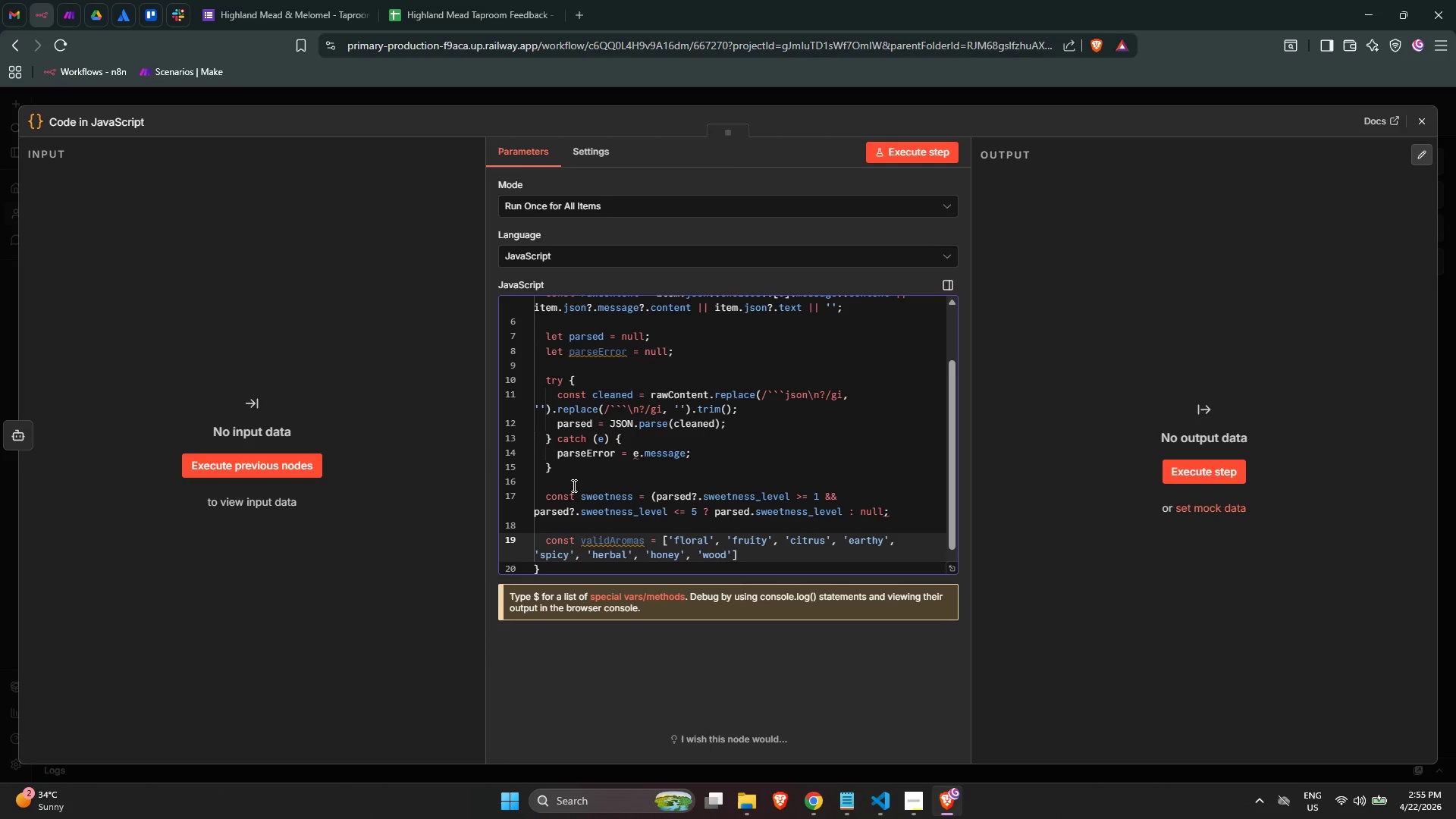 
key(ArrowRight)
 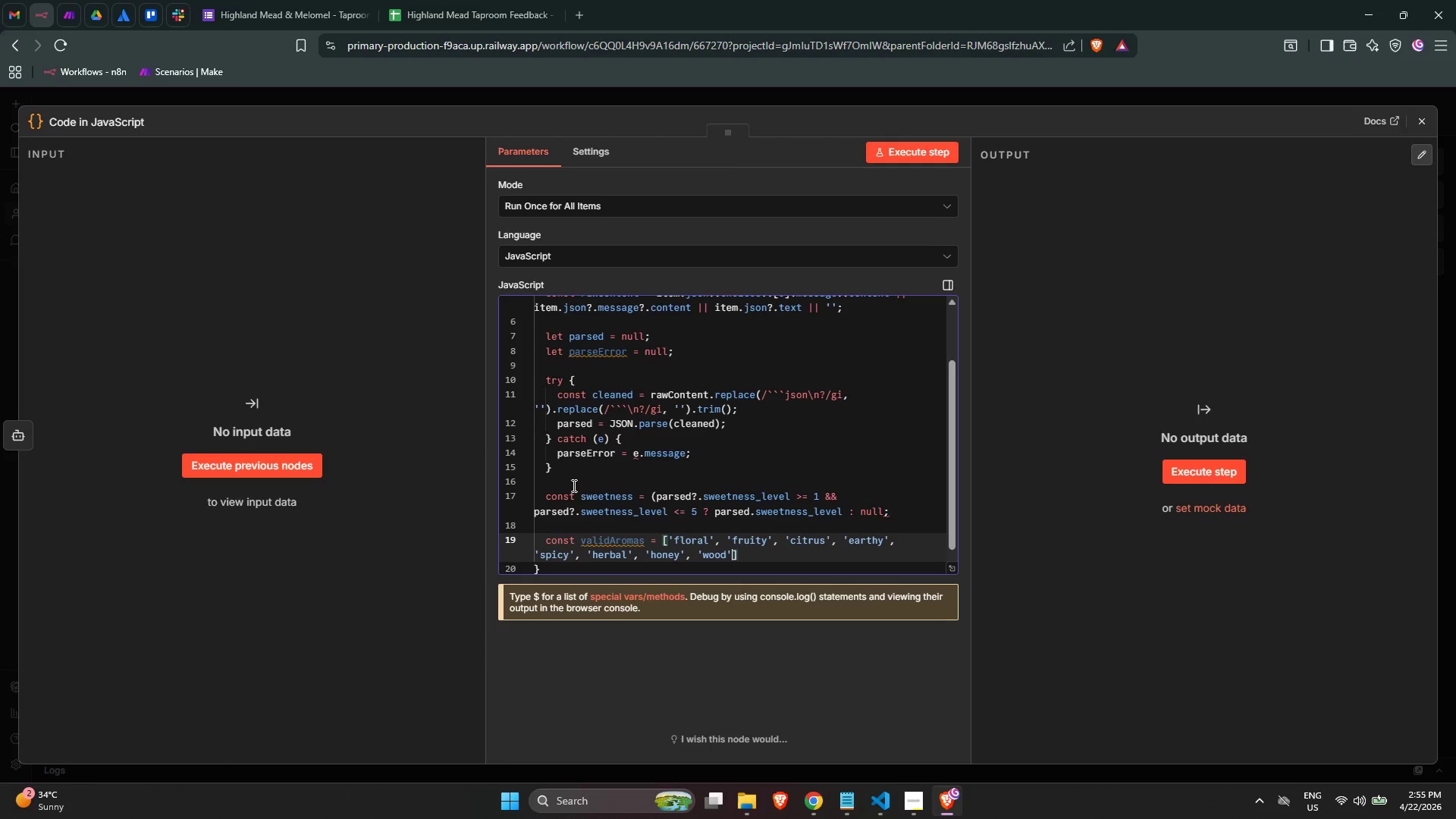 
type(, 'mineral)
 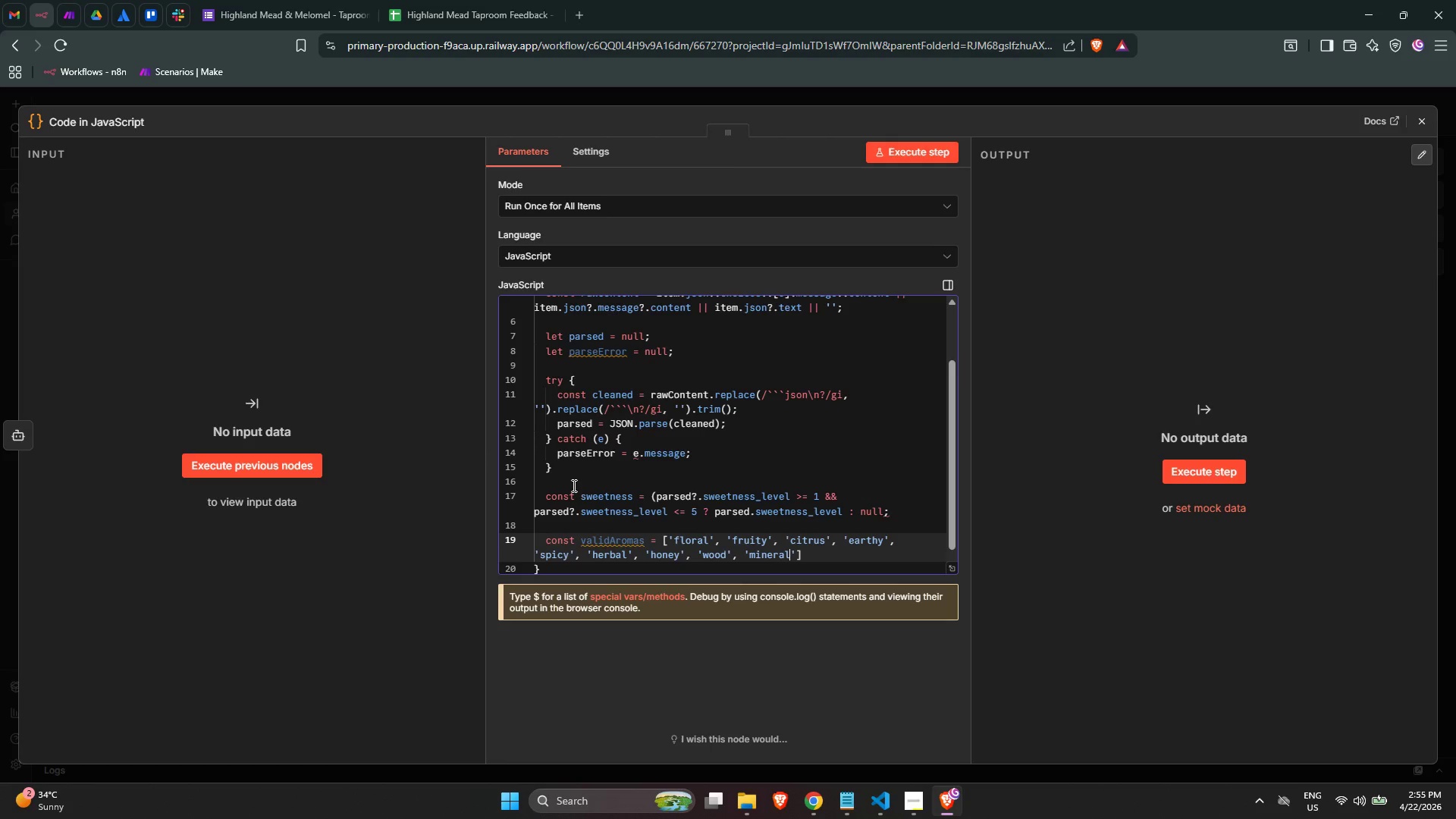 
key(ArrowRight)
 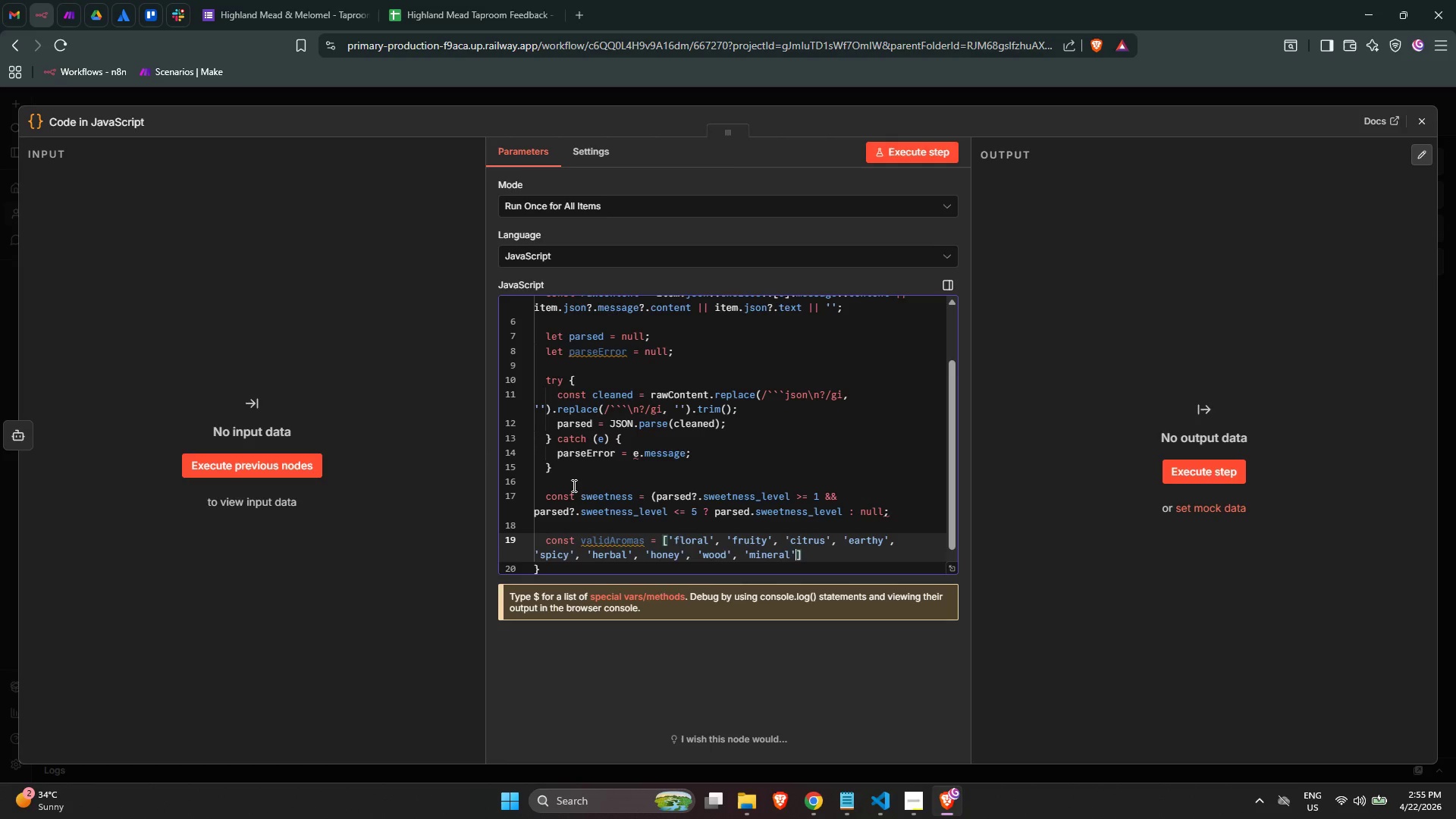 
key(Comma)
 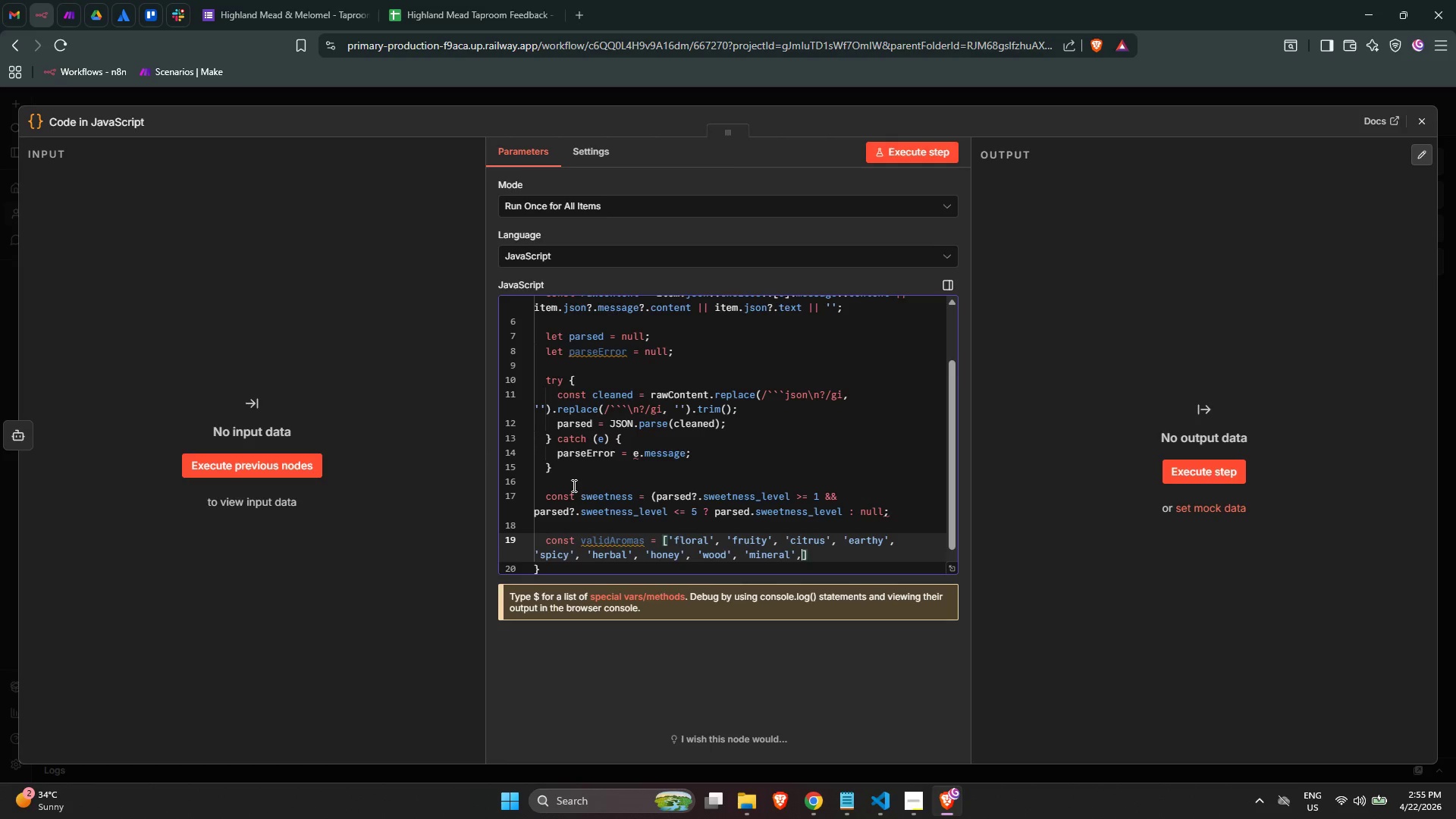 
key(Space)
 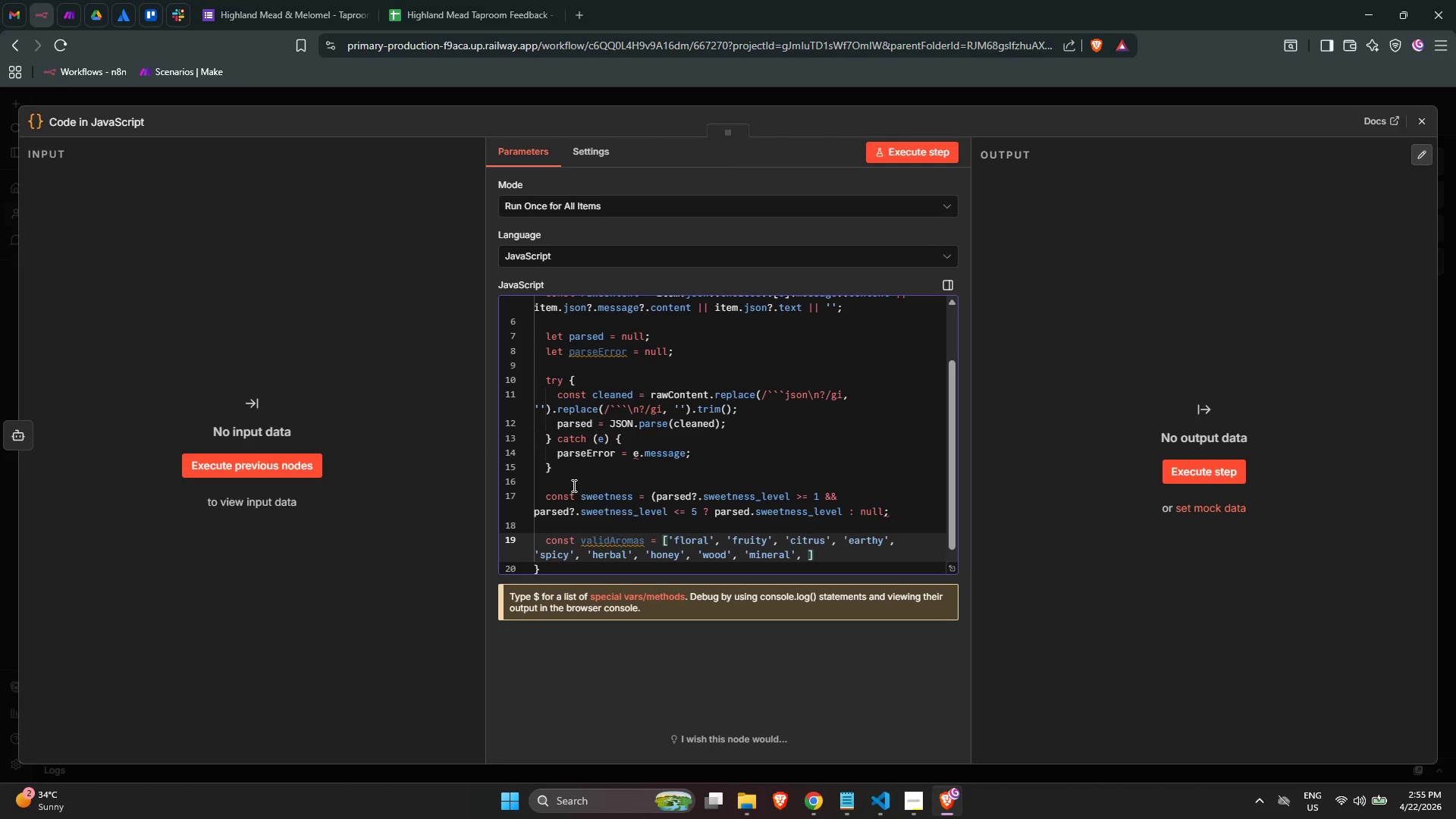 
key(Quote)
 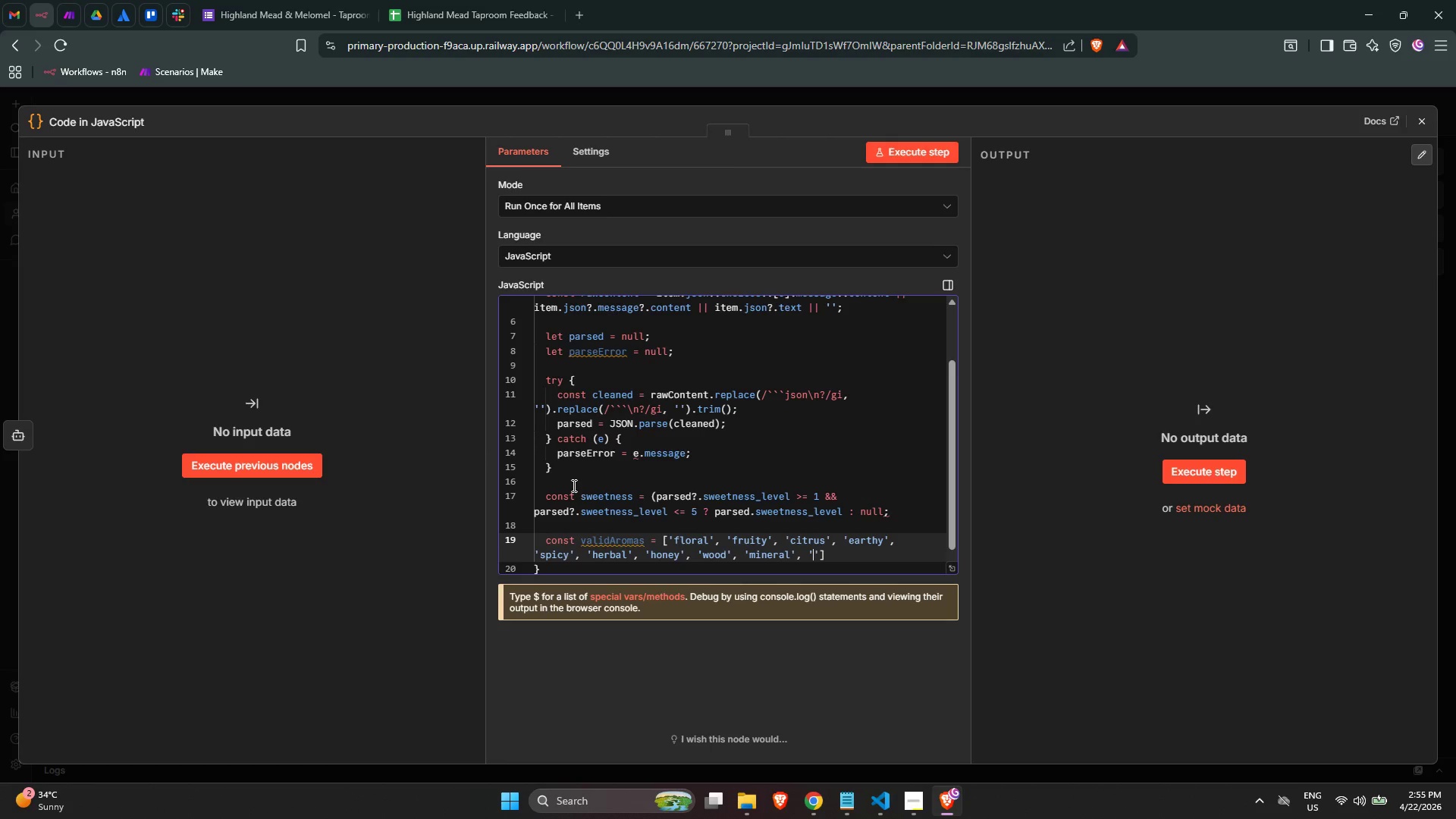 
key(Quote)
 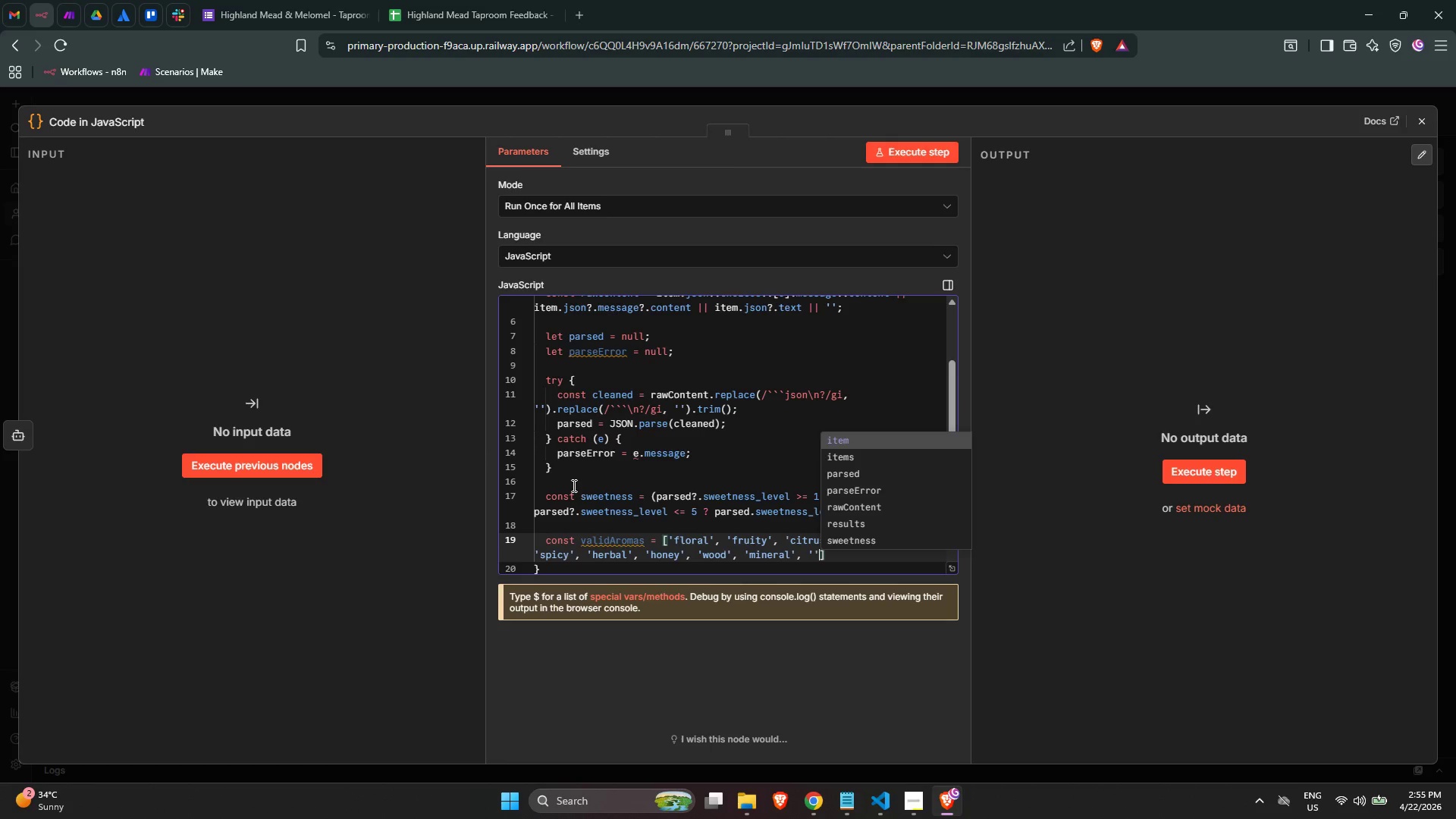 
key(ArrowLeft)
 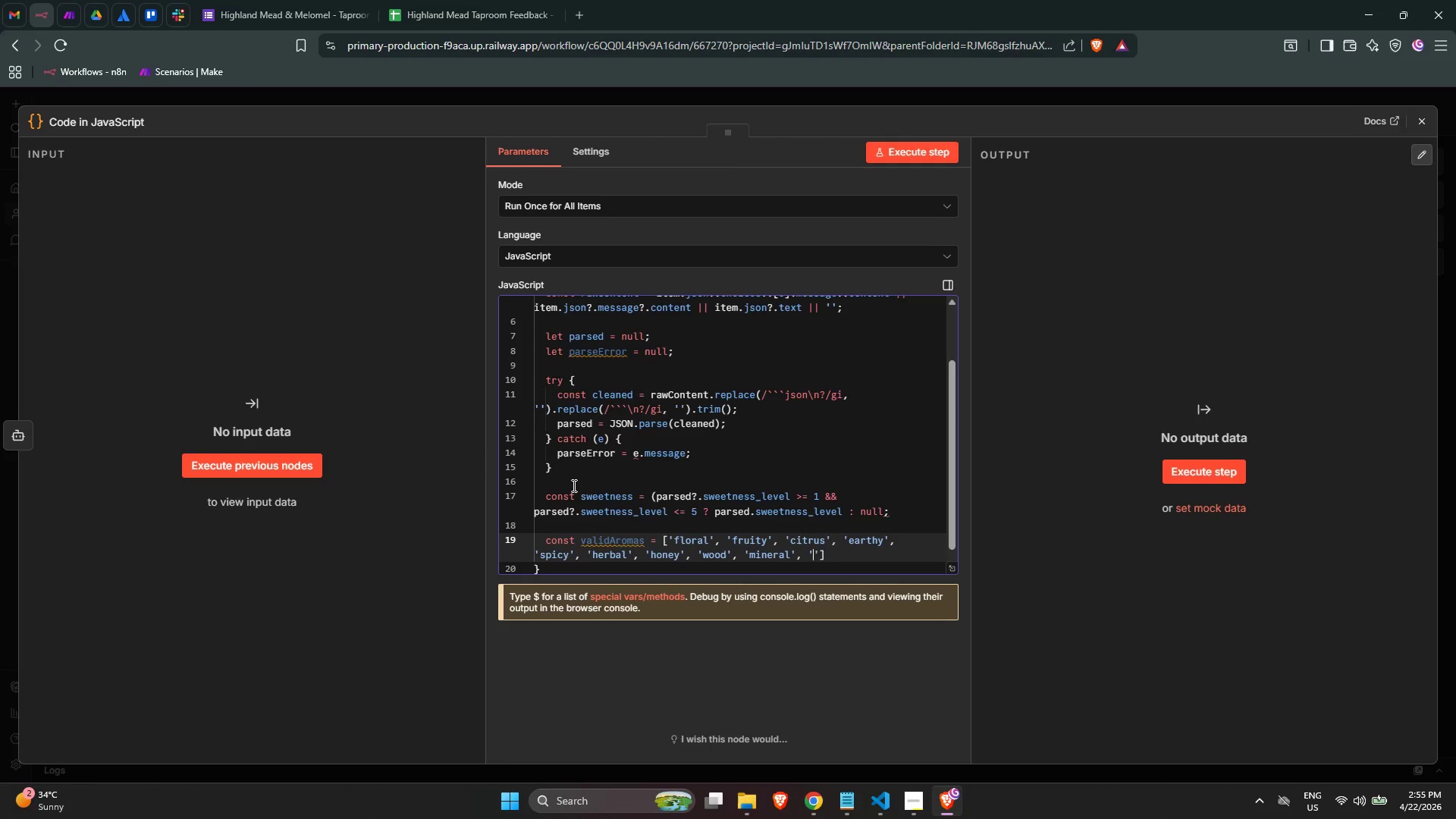 
type(nutty)
 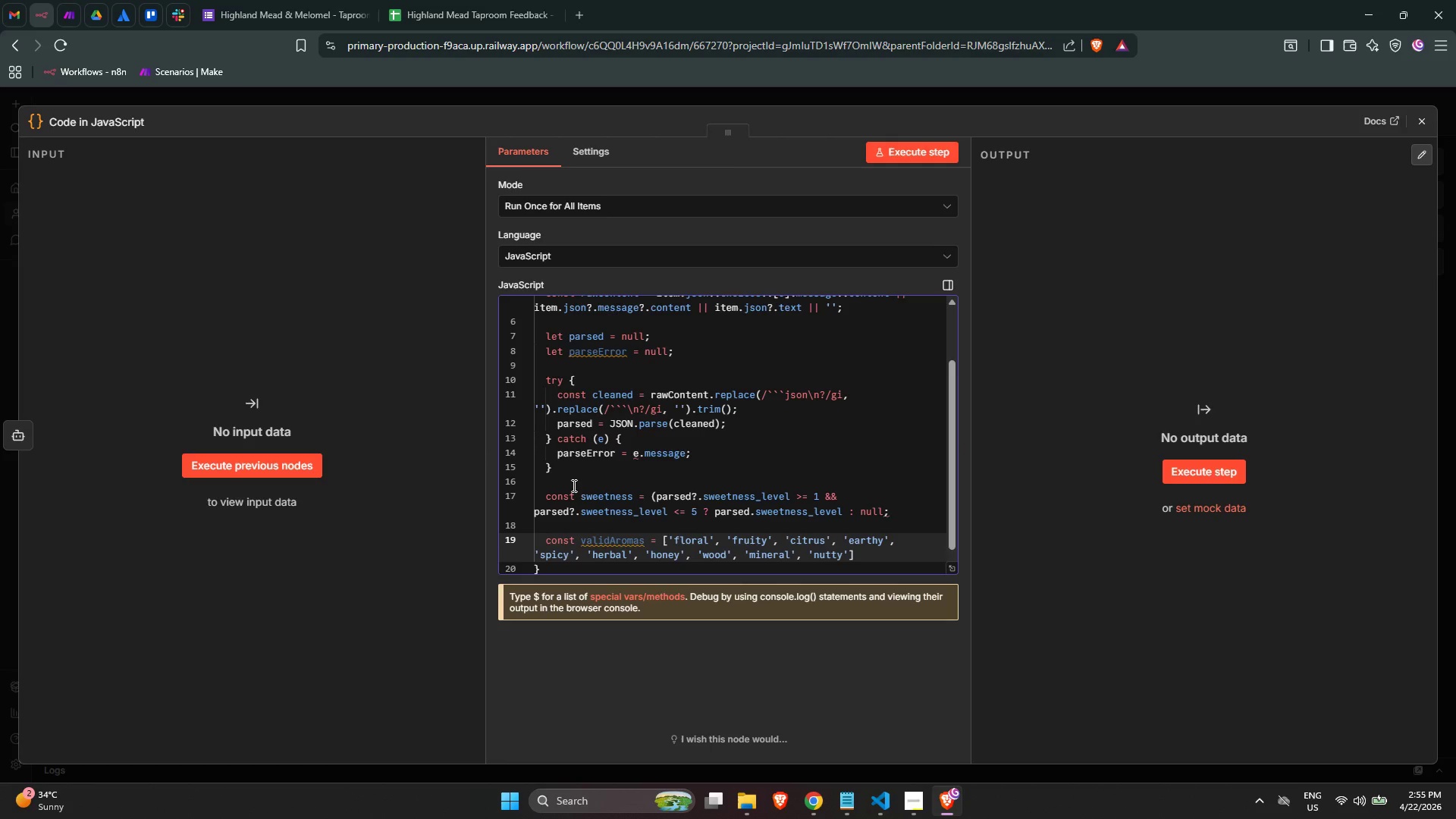 
key(ArrowRight)
 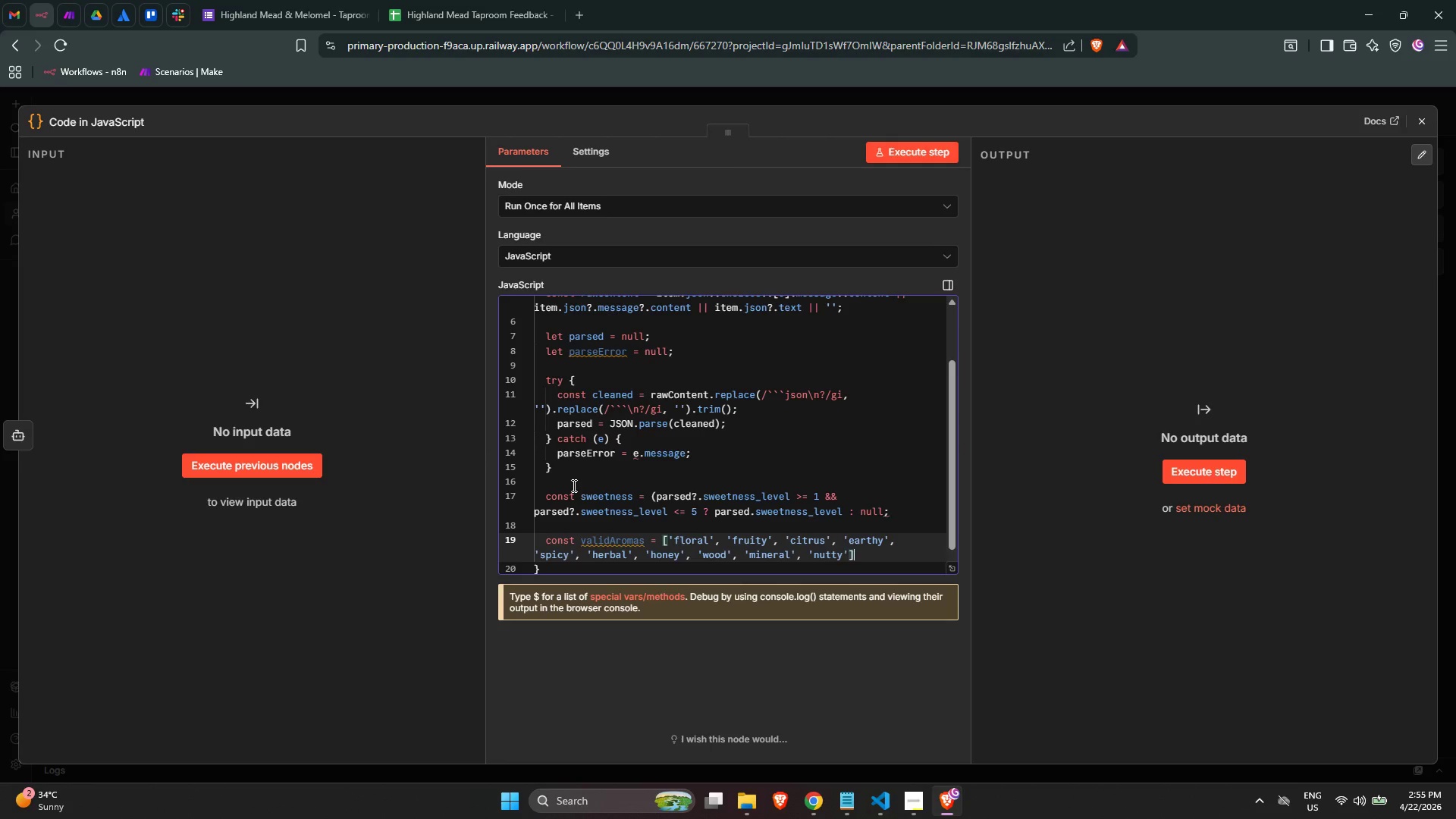 
key(ArrowRight)
 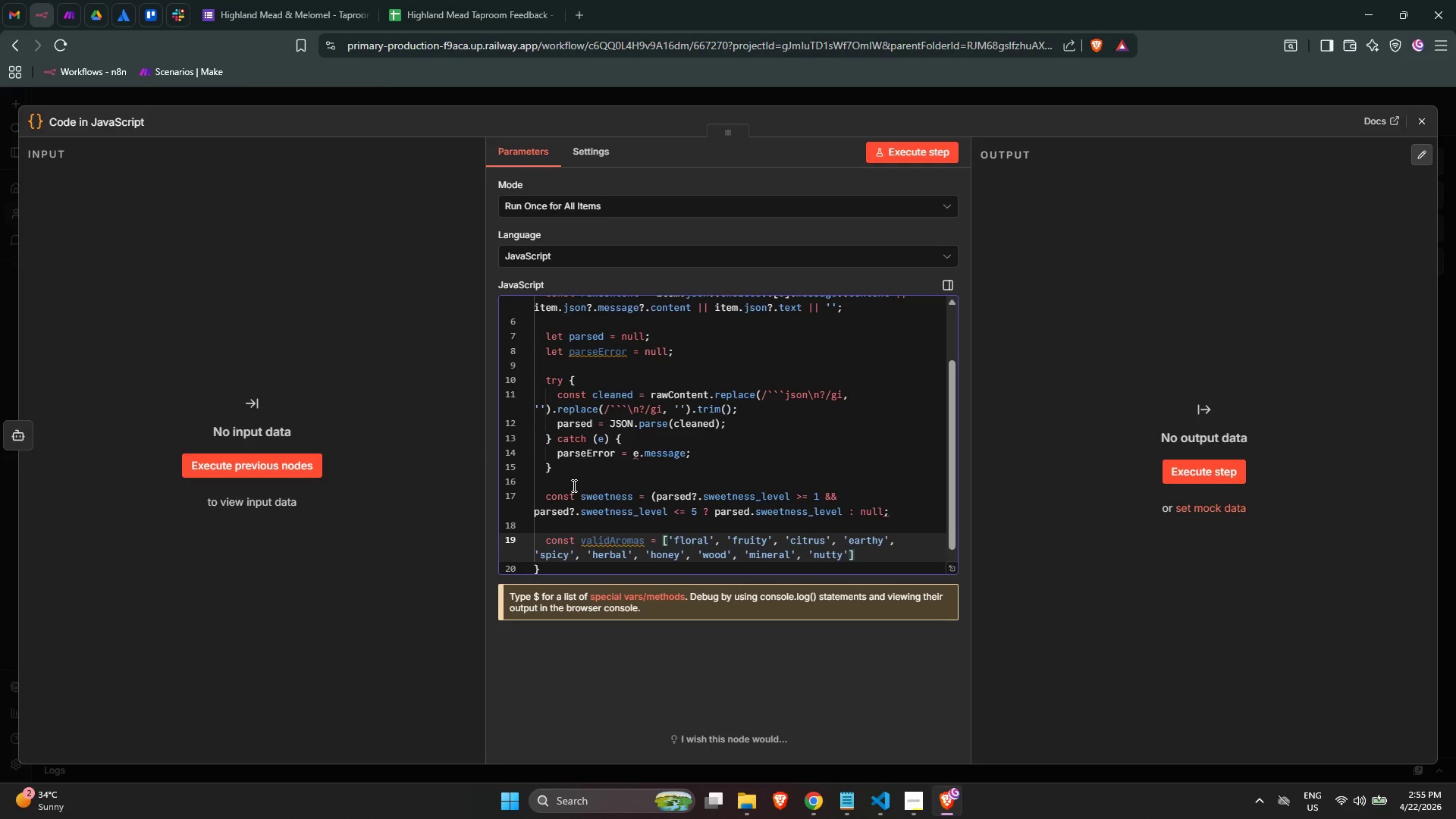 
key(Semicolon)
 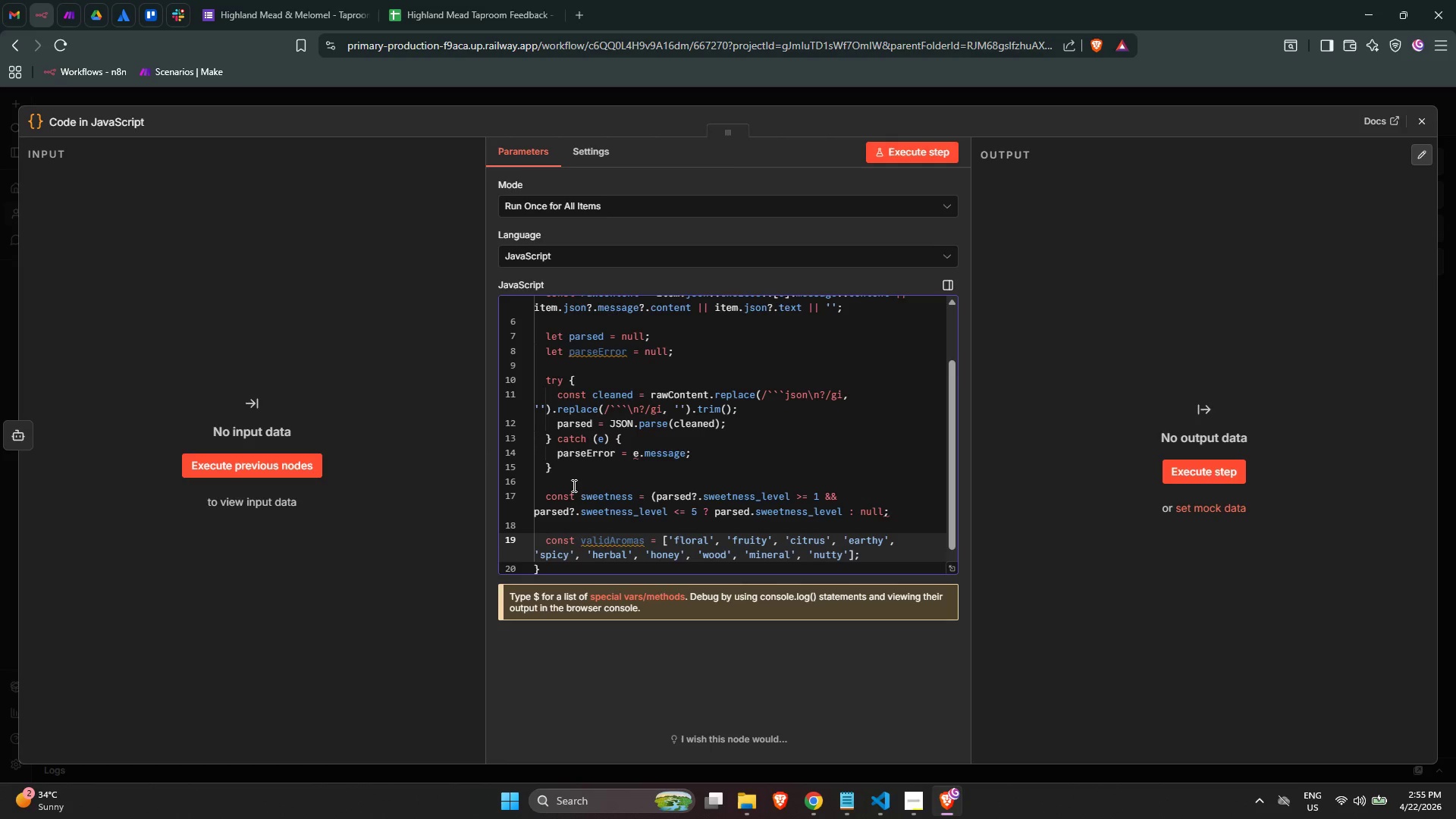 
wait(7.78)
 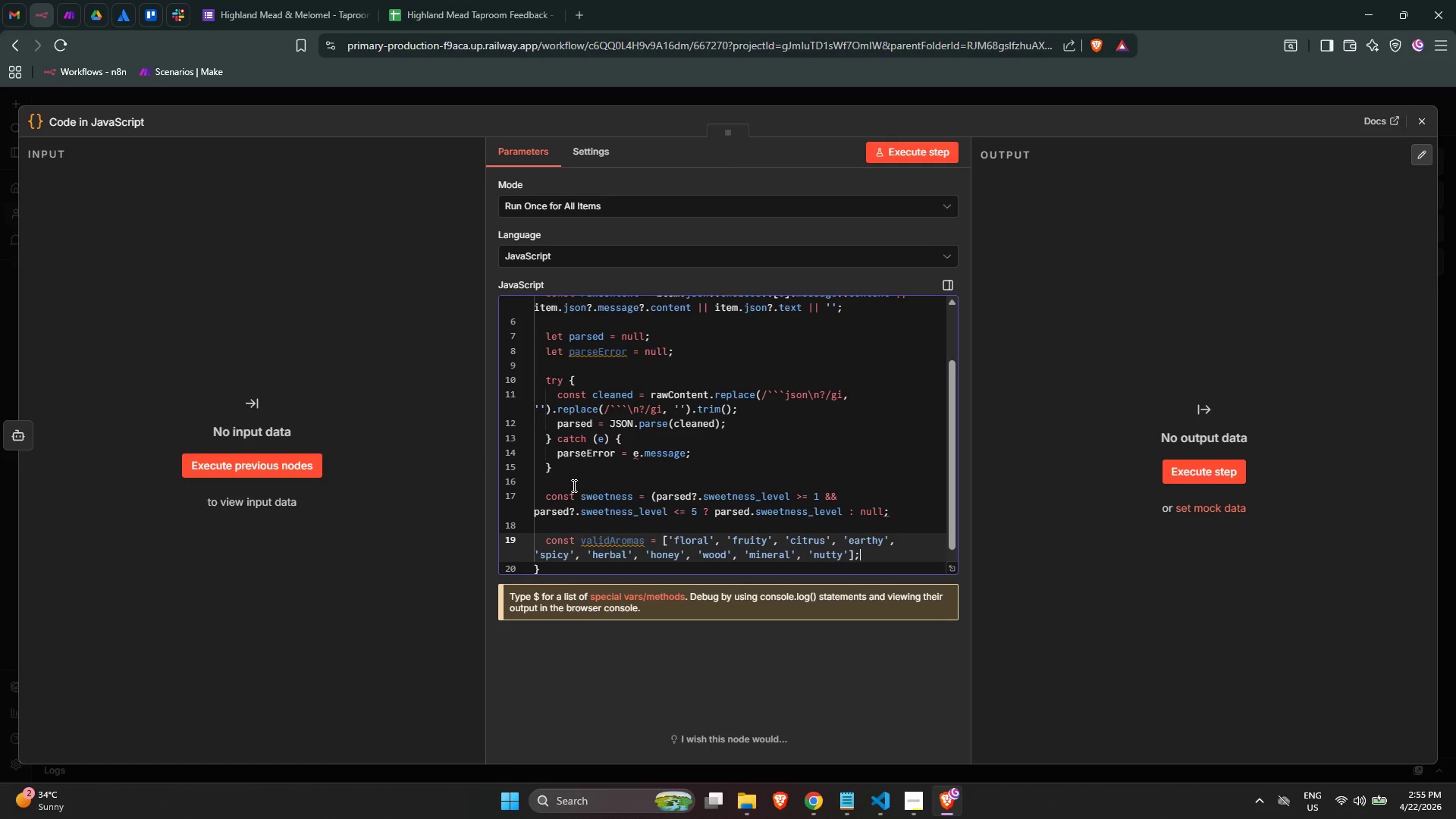 
key(Enter)
 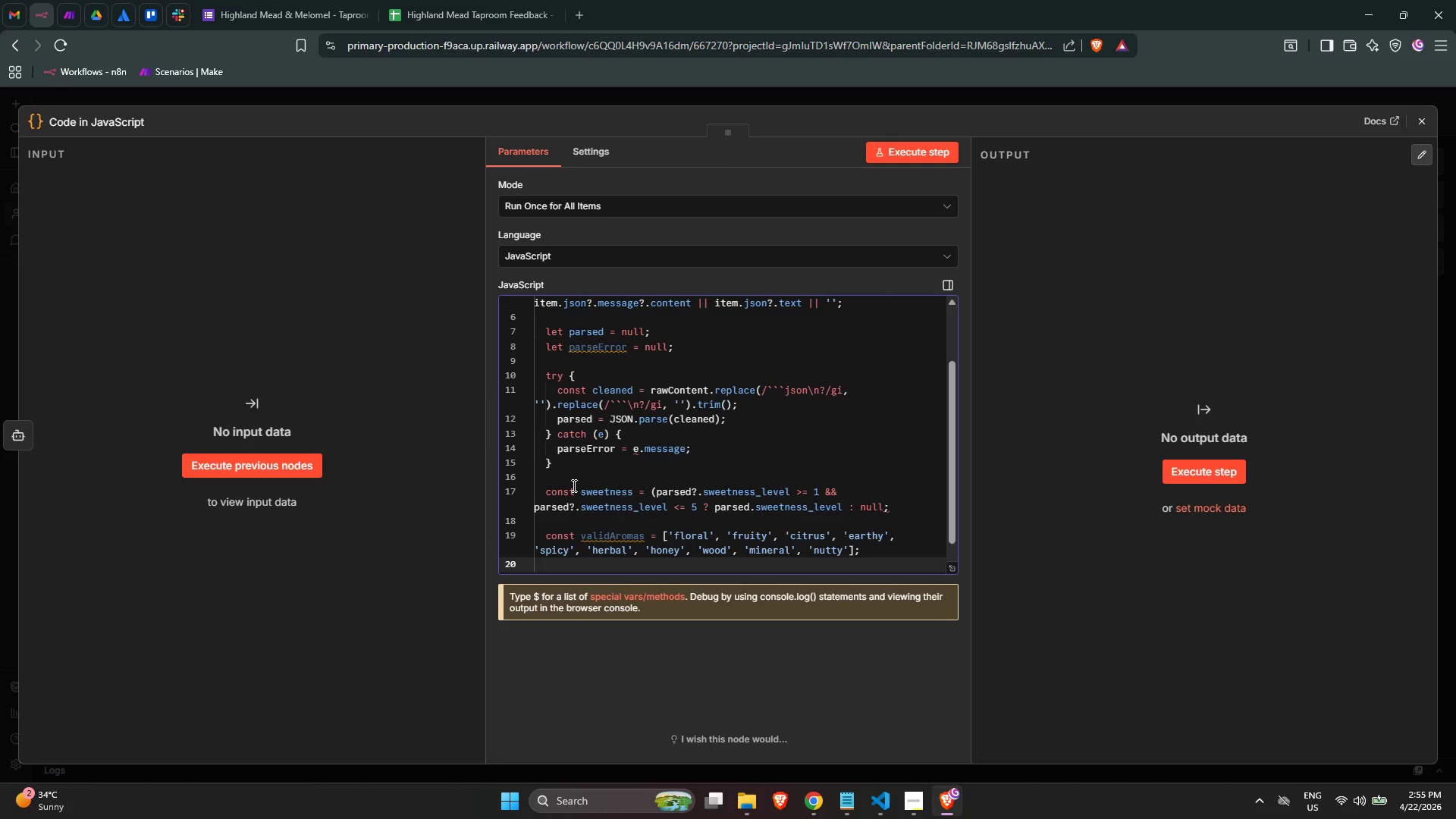 
type(const primaryAromas = Array.isa)
 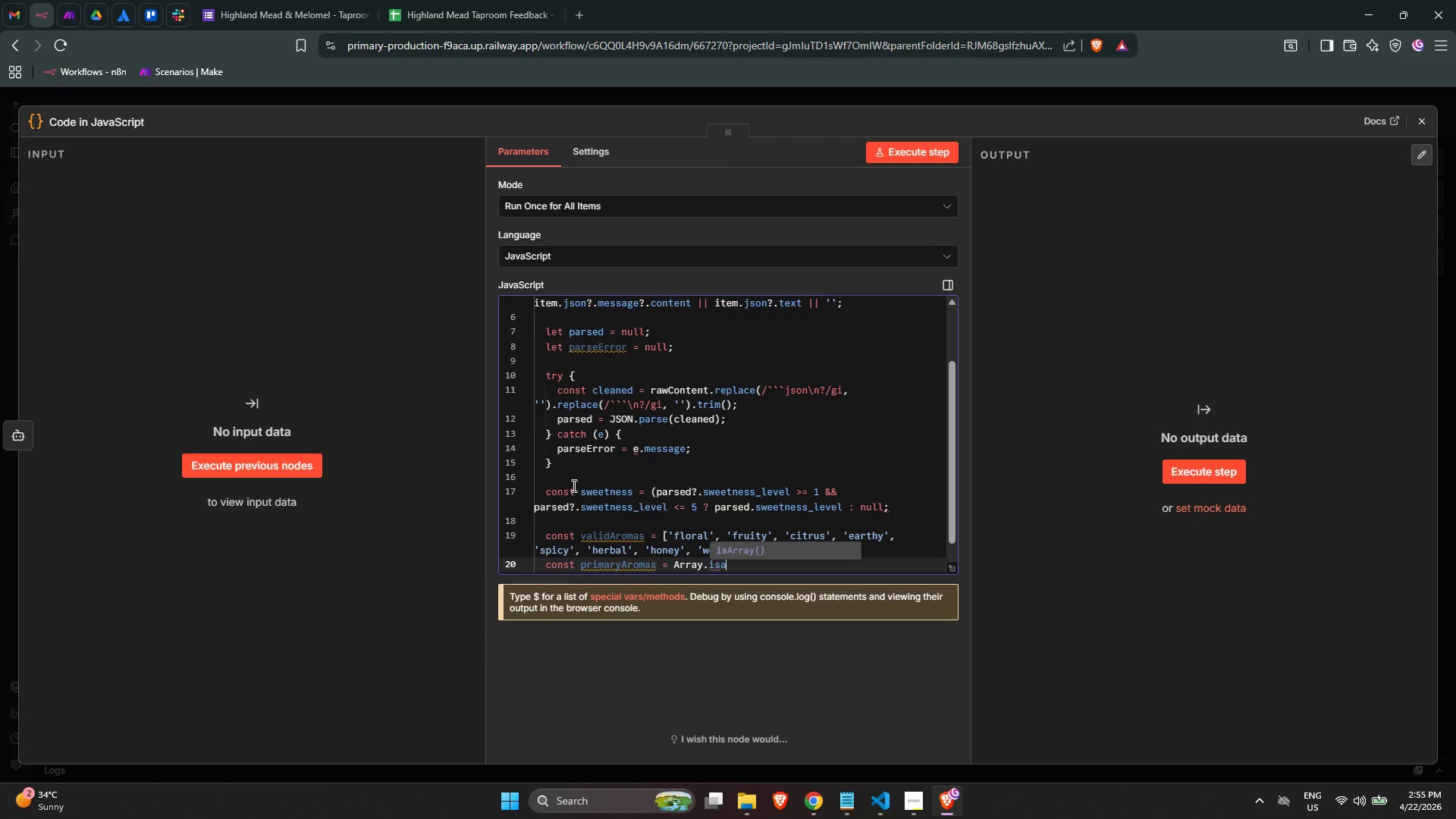 
key(Enter)
 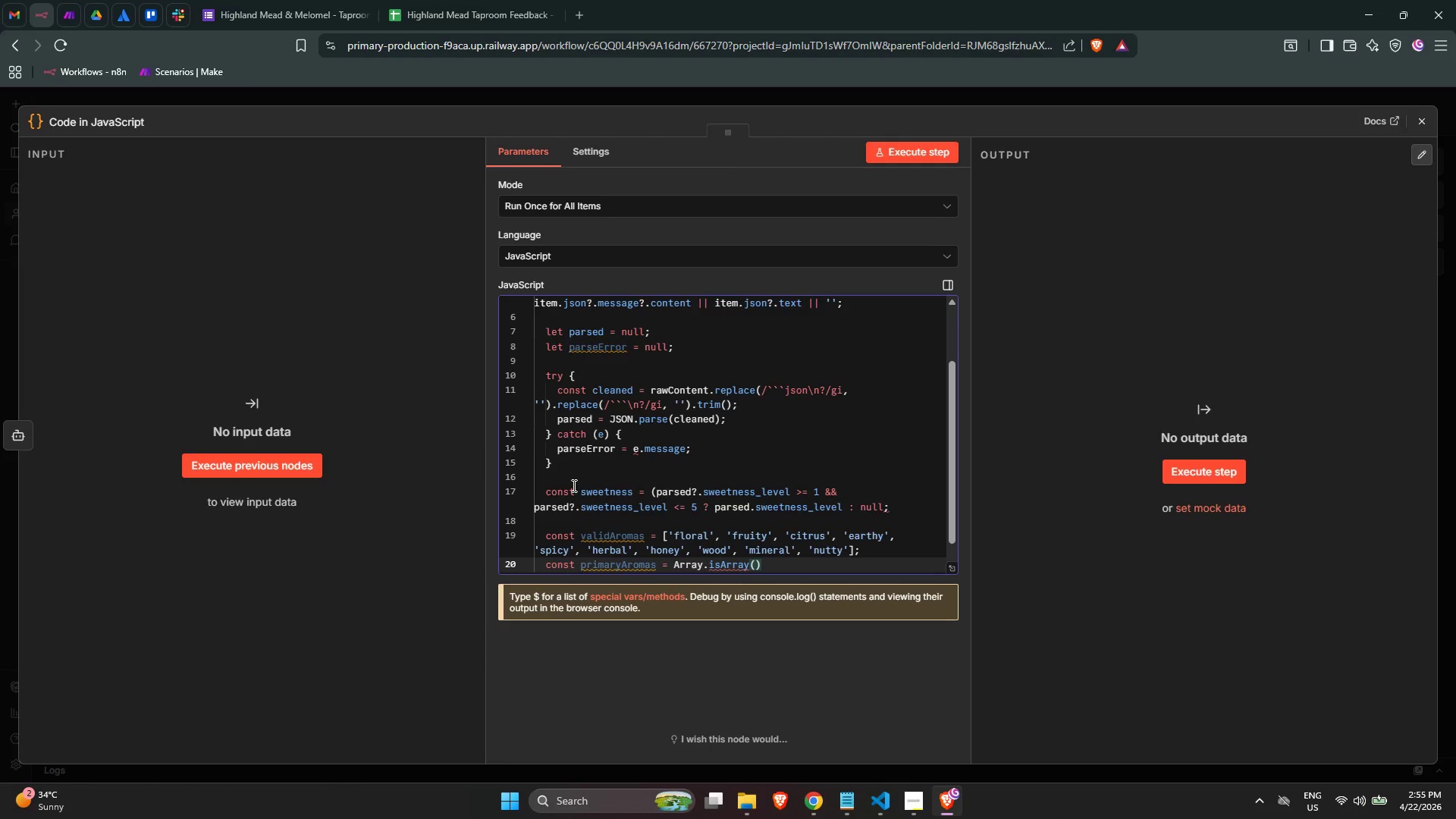 
type(parsed)
 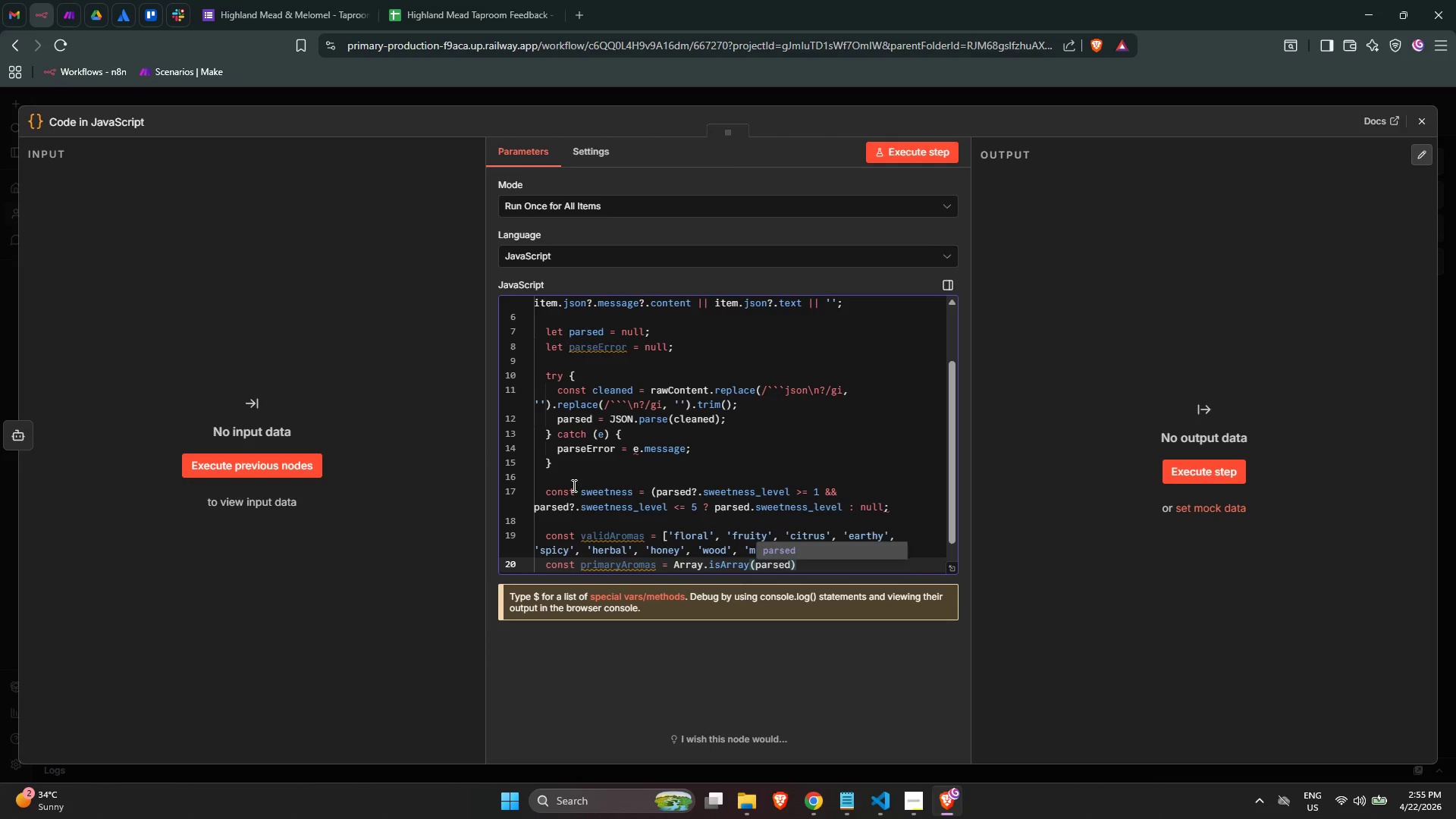 
key(Enter)
 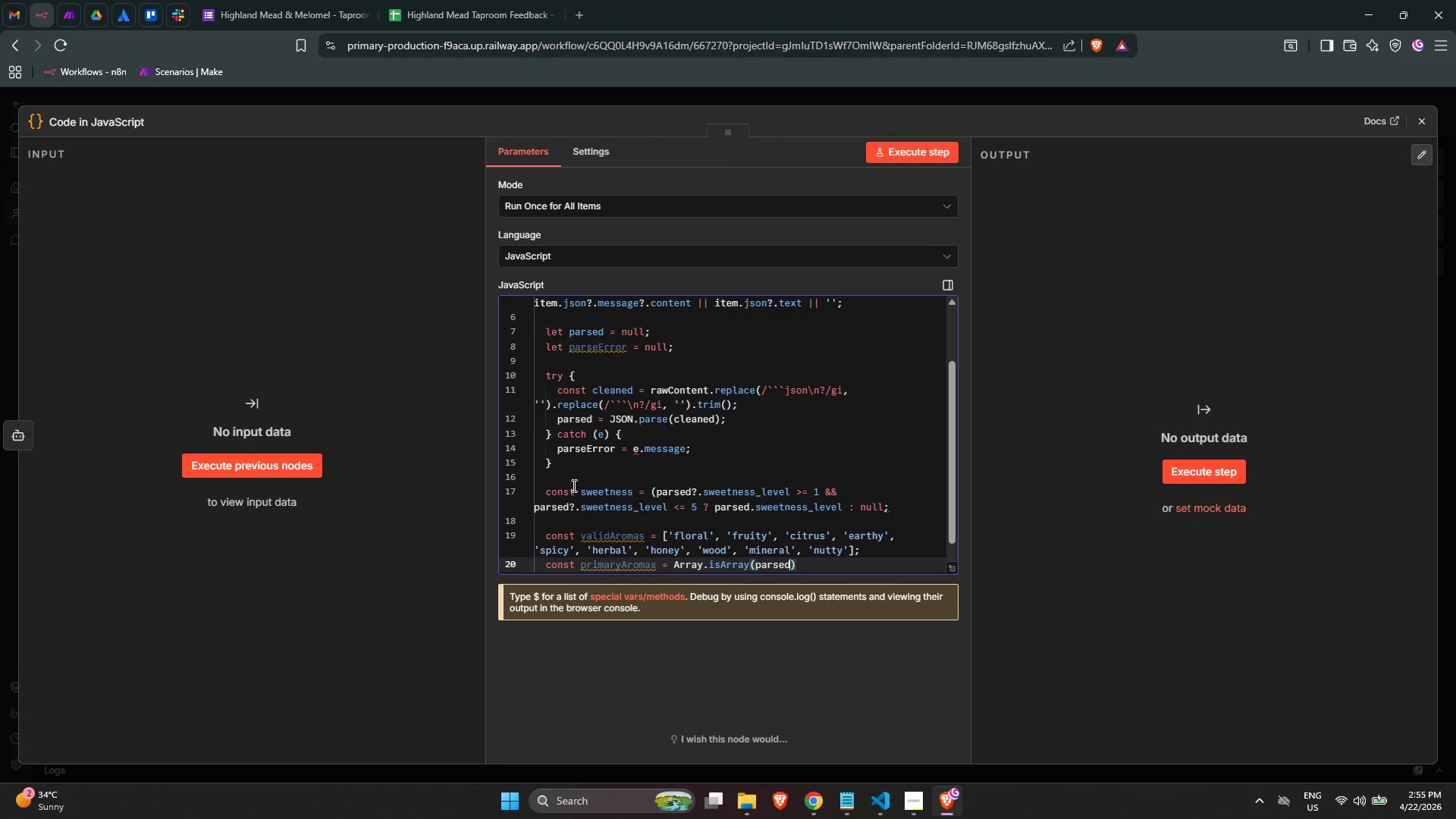 
type(?.primary_aromas)
 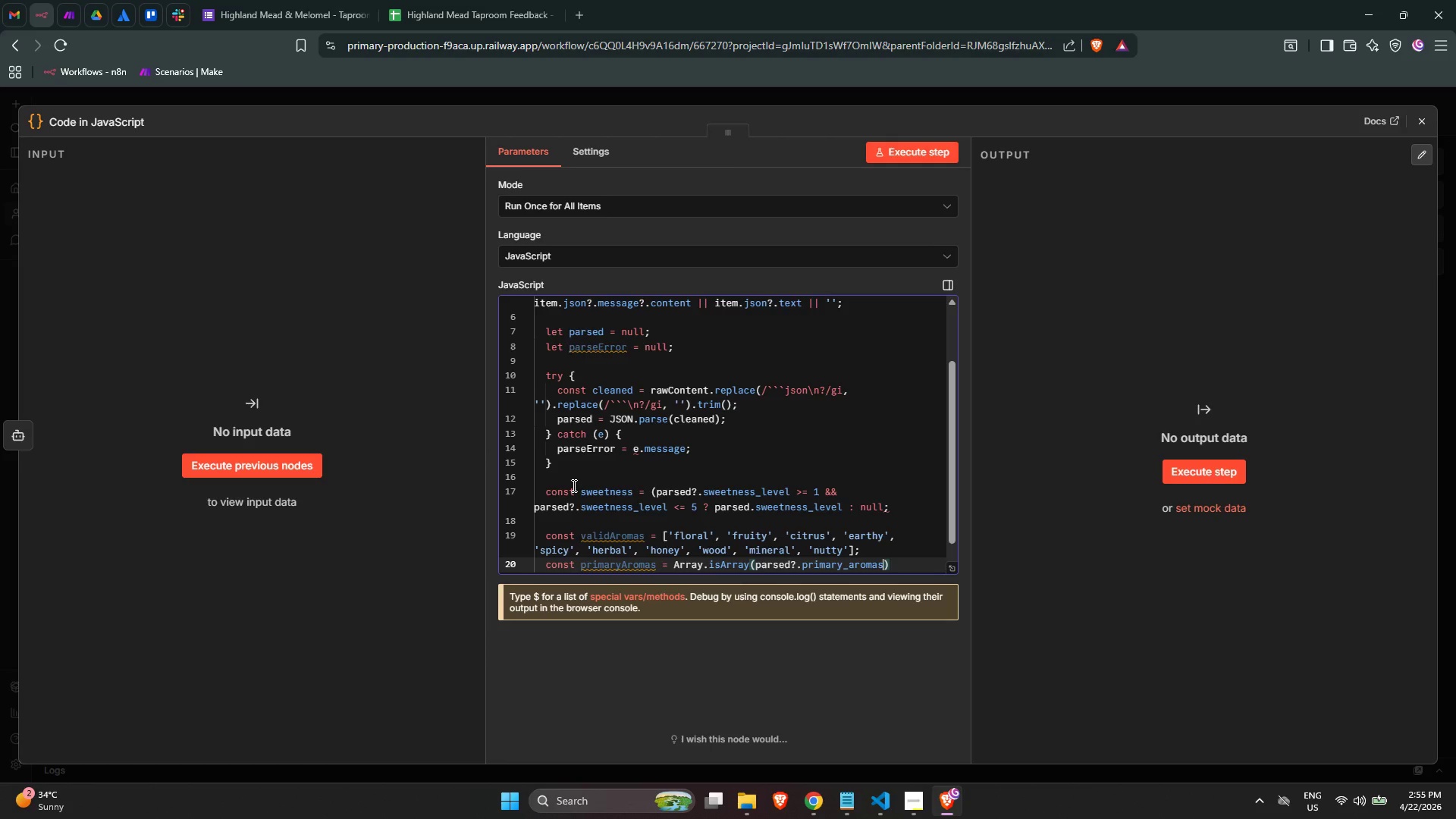 
key(ArrowRight)
 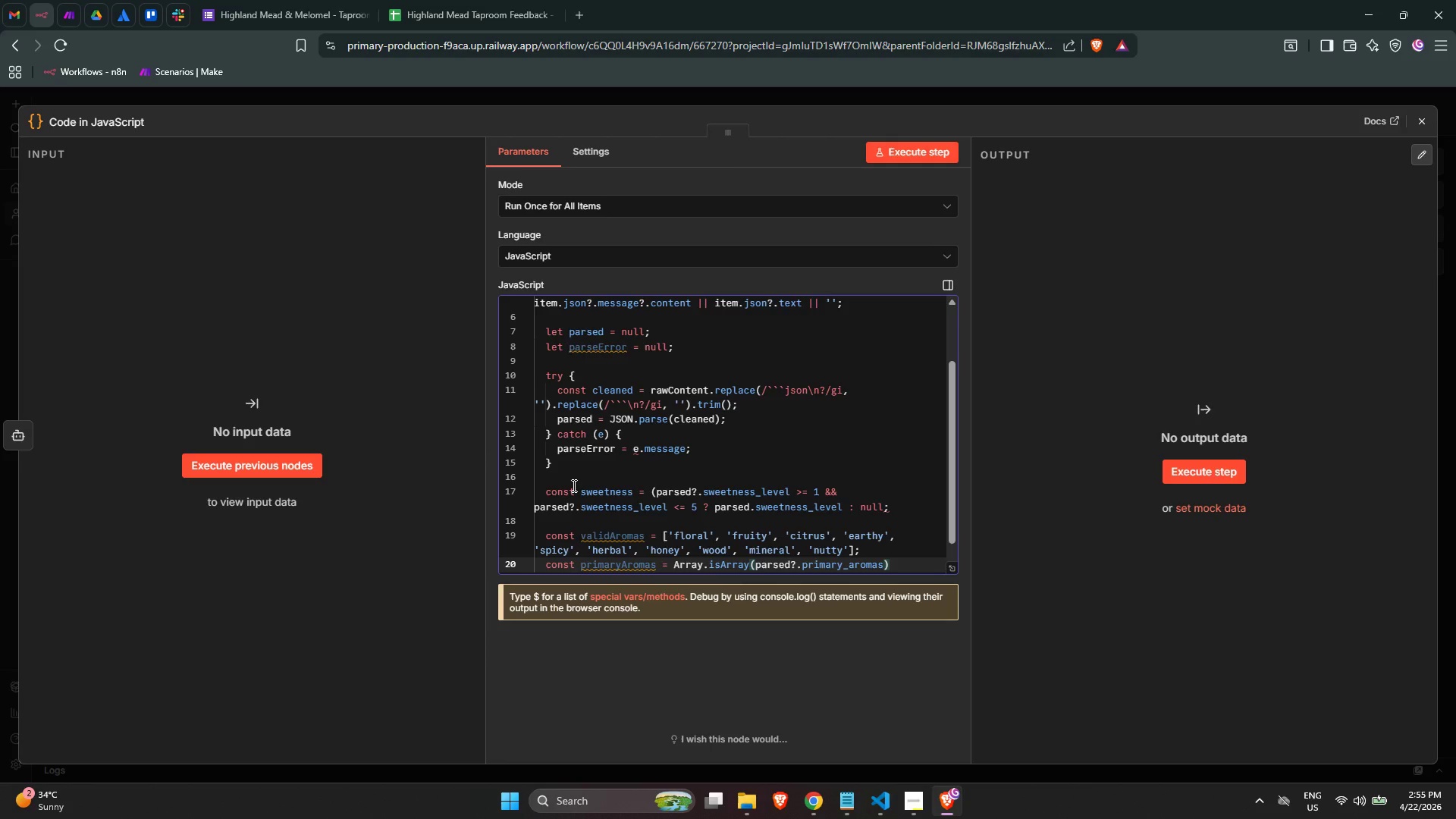 
type( ? parsed)
 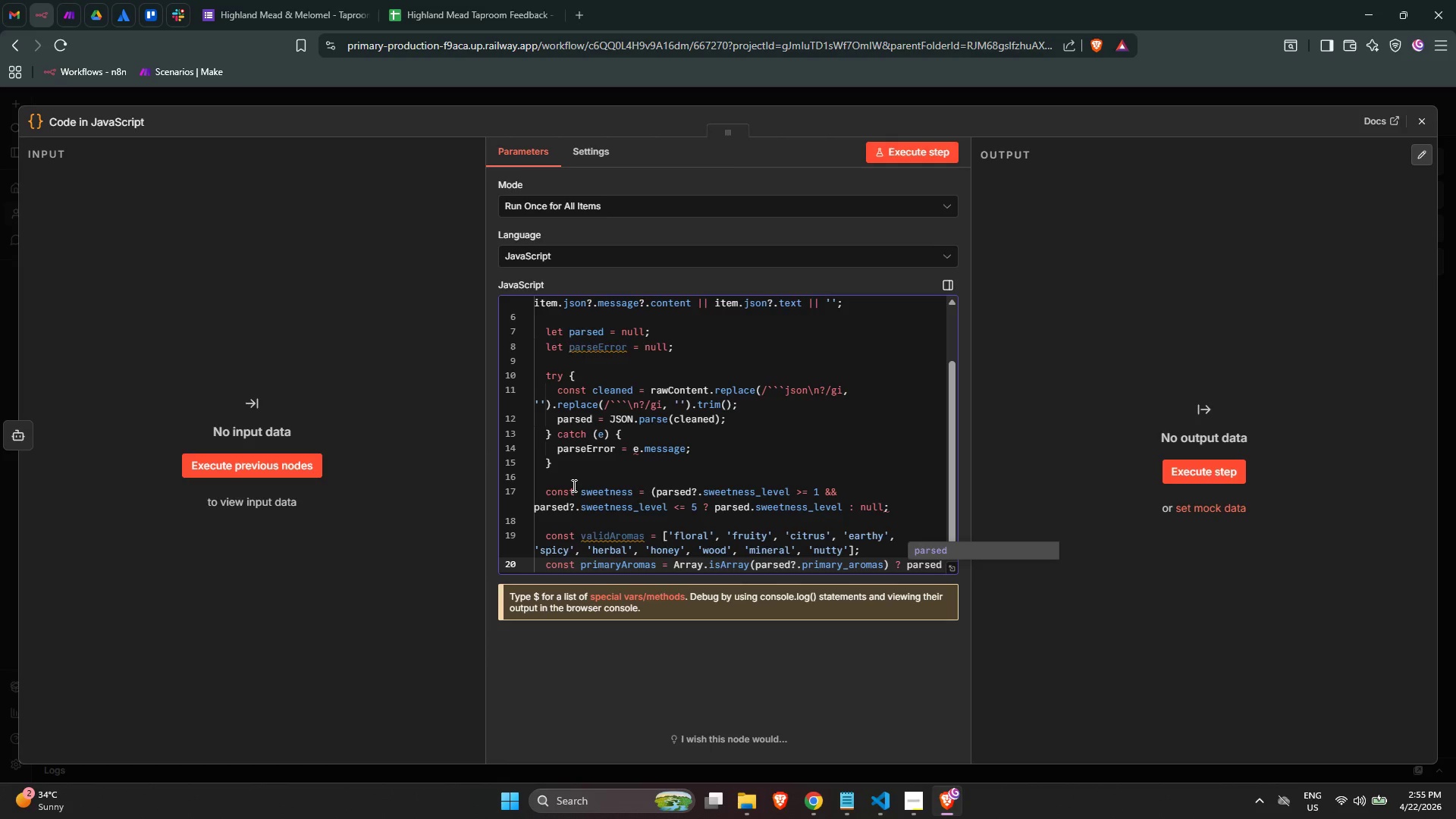 
key(Enter)
 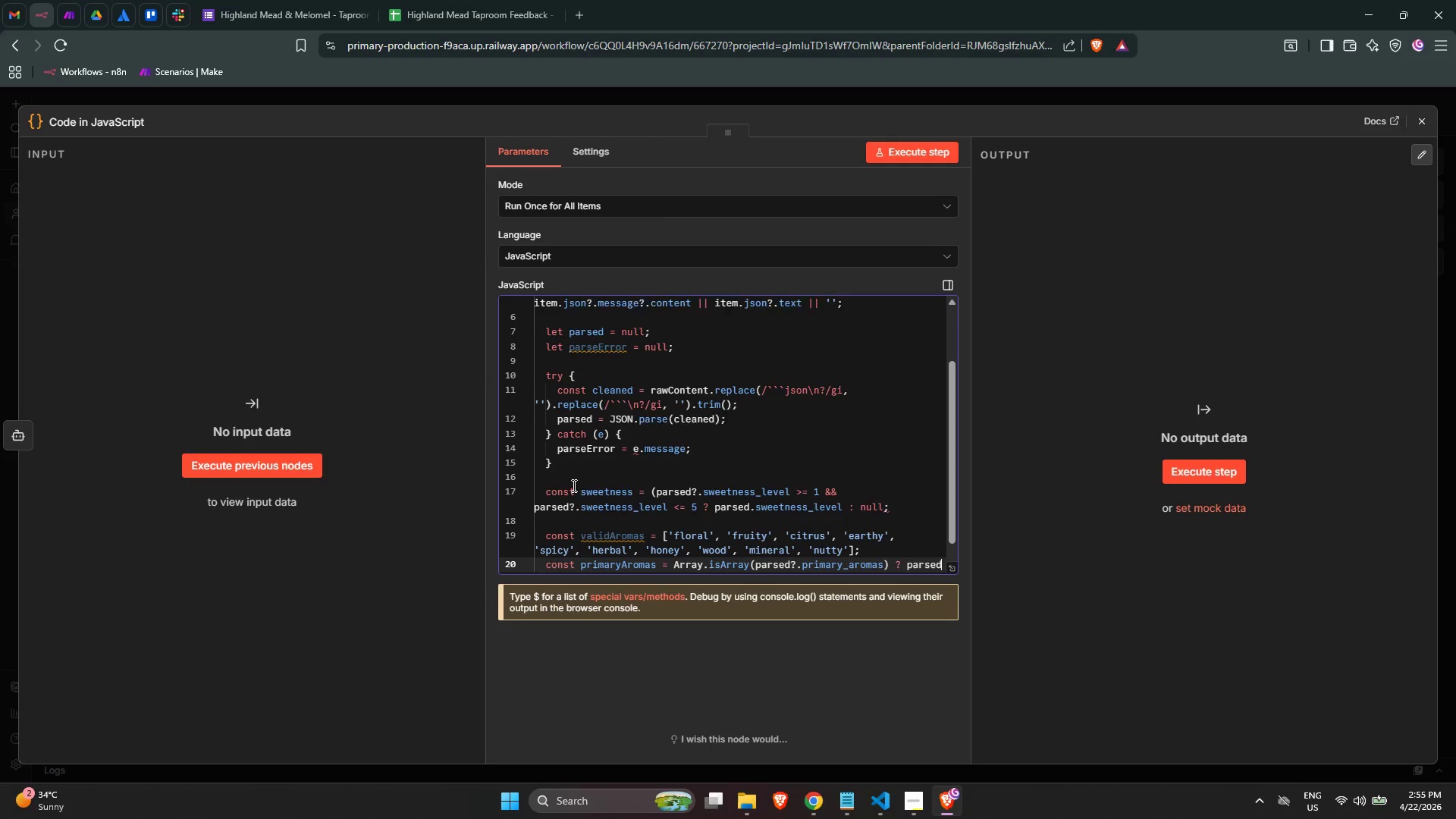 
type(.primary_aromas.fitler)
key(Backspace)
key(Backspace)
key(Backspace)
key(Backspace)
type(lter(a => typeof a === 'string)
 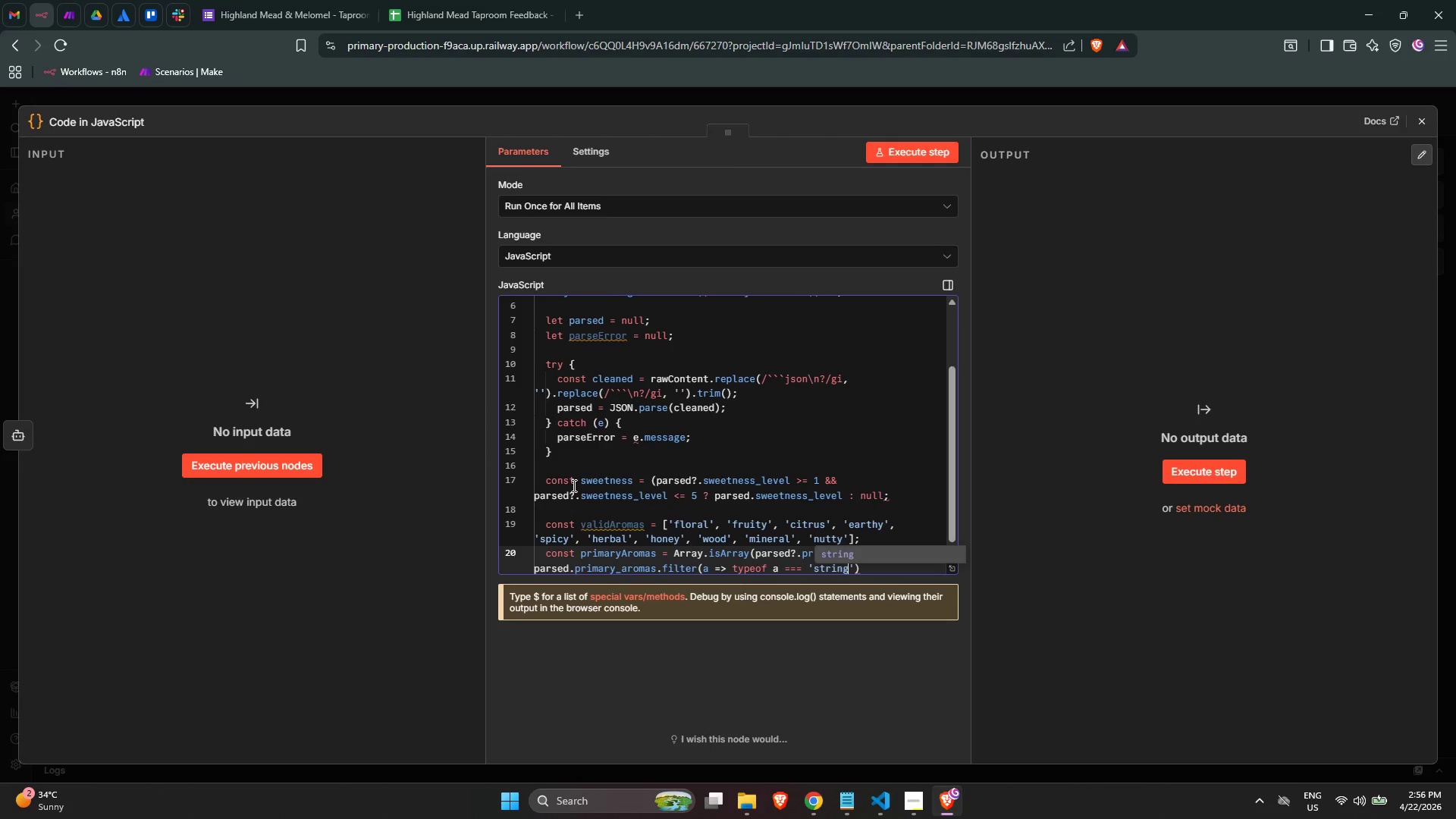 
key(ArrowRight)
 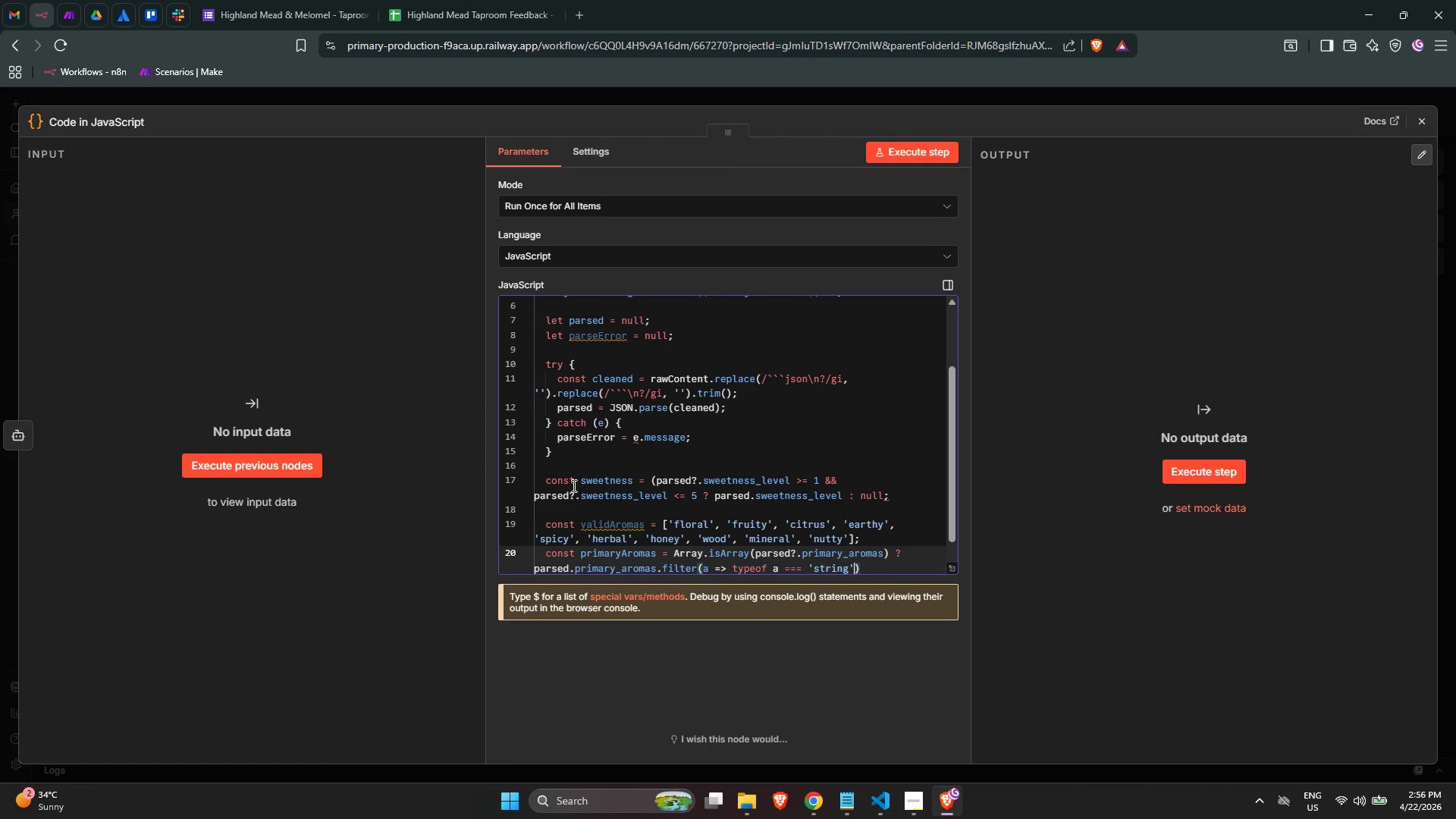 
key(ArrowRight)
 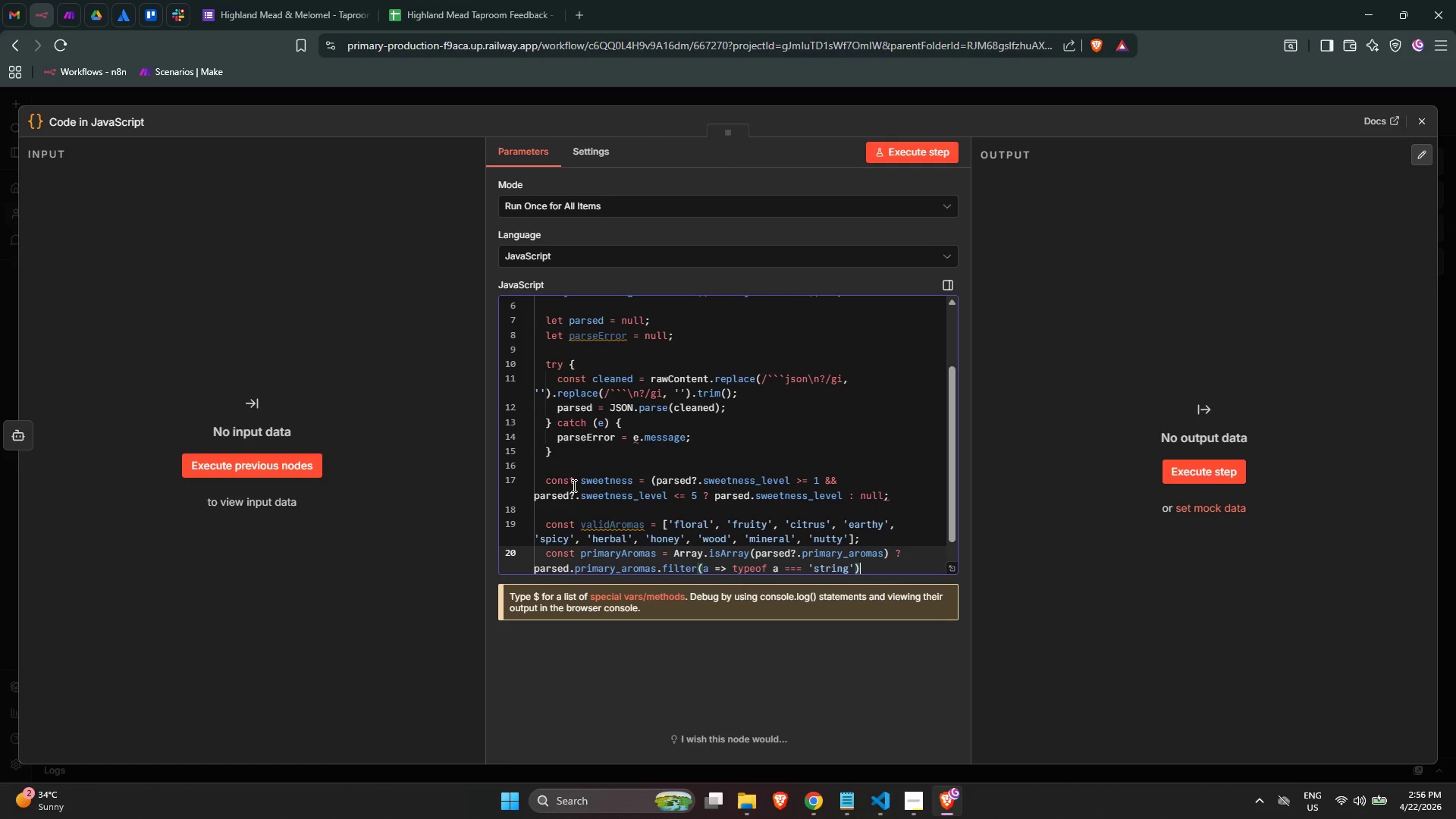 
type(.li)
key(Backspace)
key(Backspace)
type(slice(0,5)
 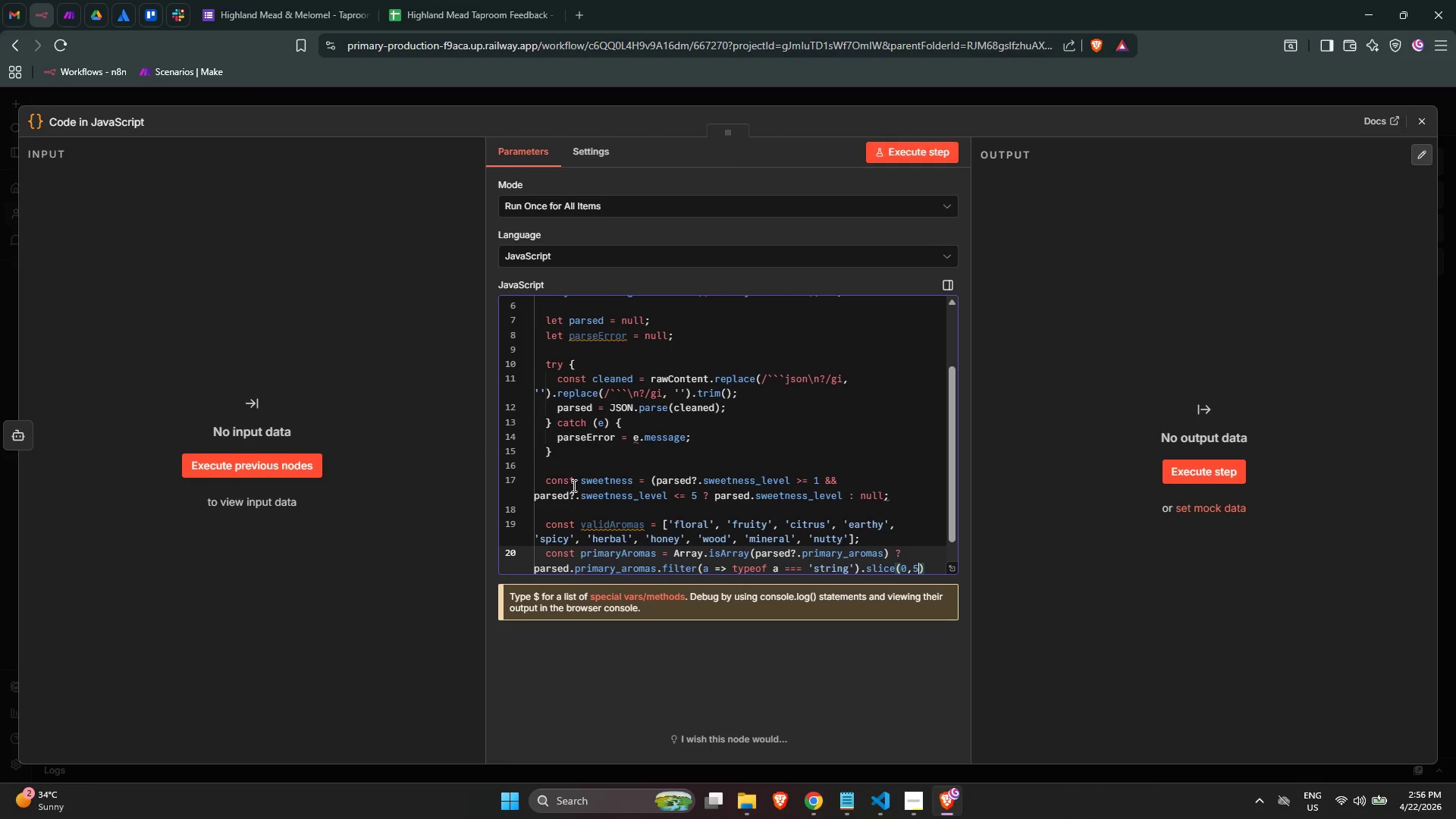 
key(ArrowRight)
 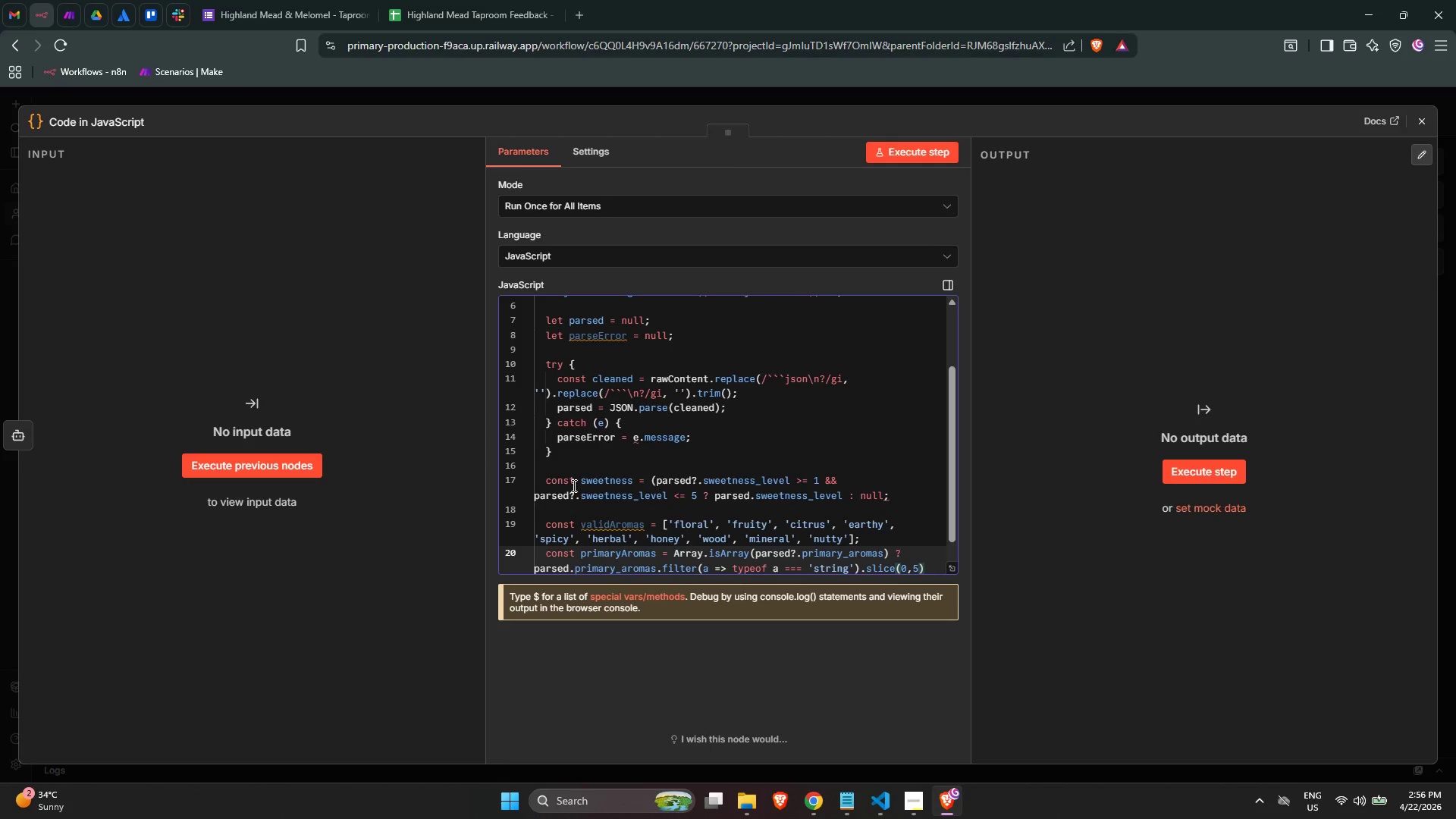 
key(Space)
 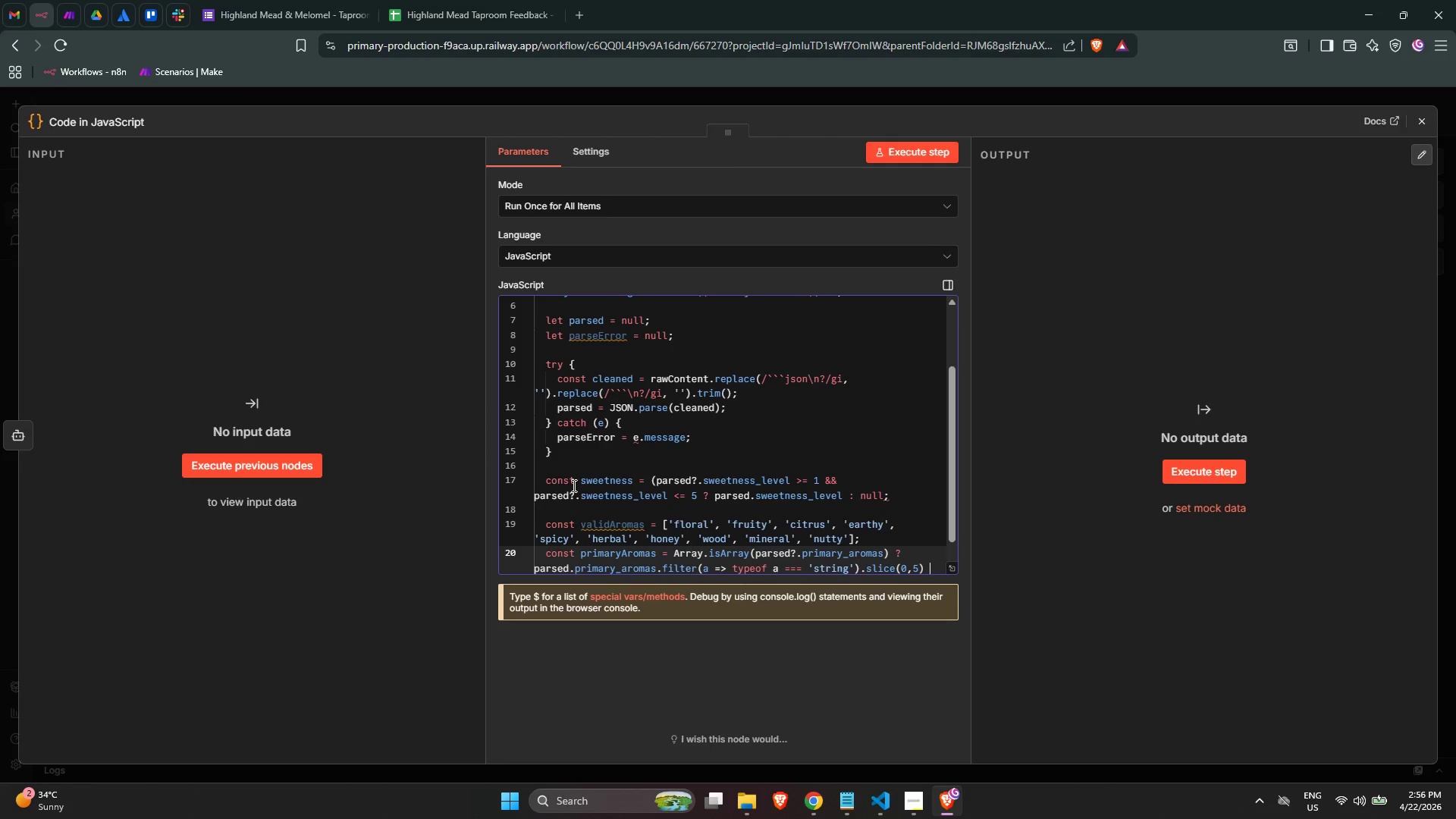 
key(Shift+Semicolon)
 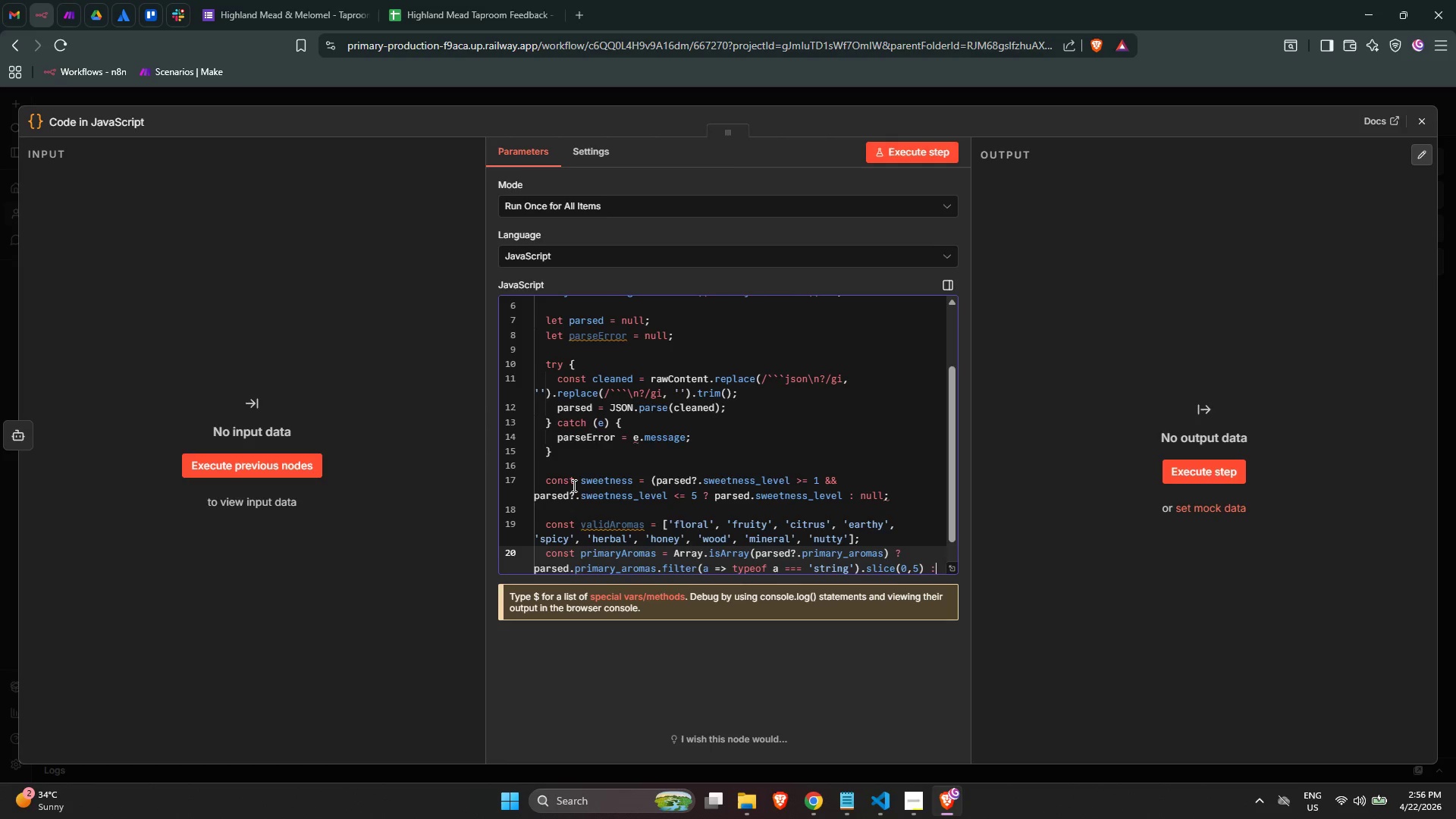 
key(Space)
 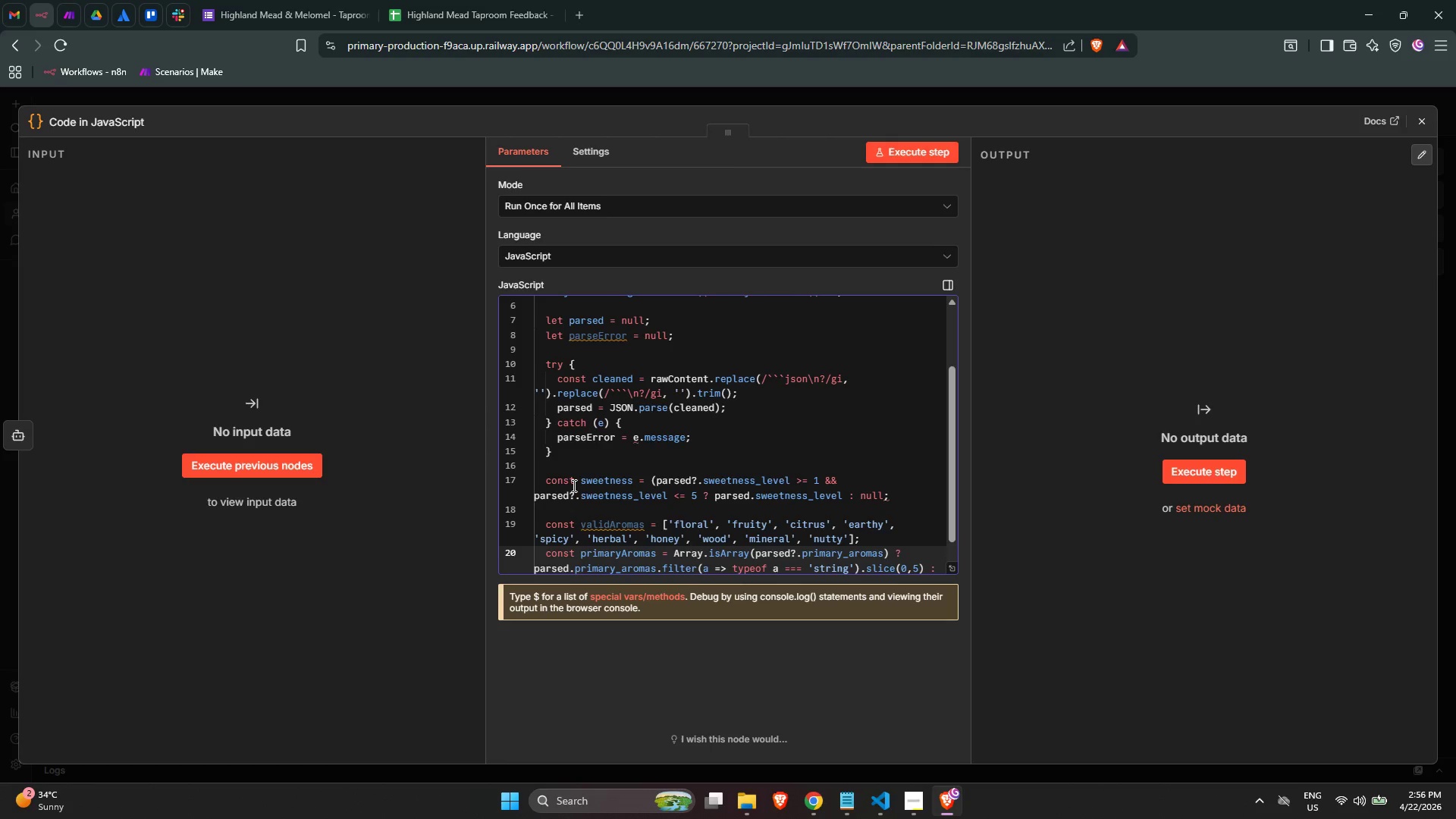 
key(BracketLeft)
 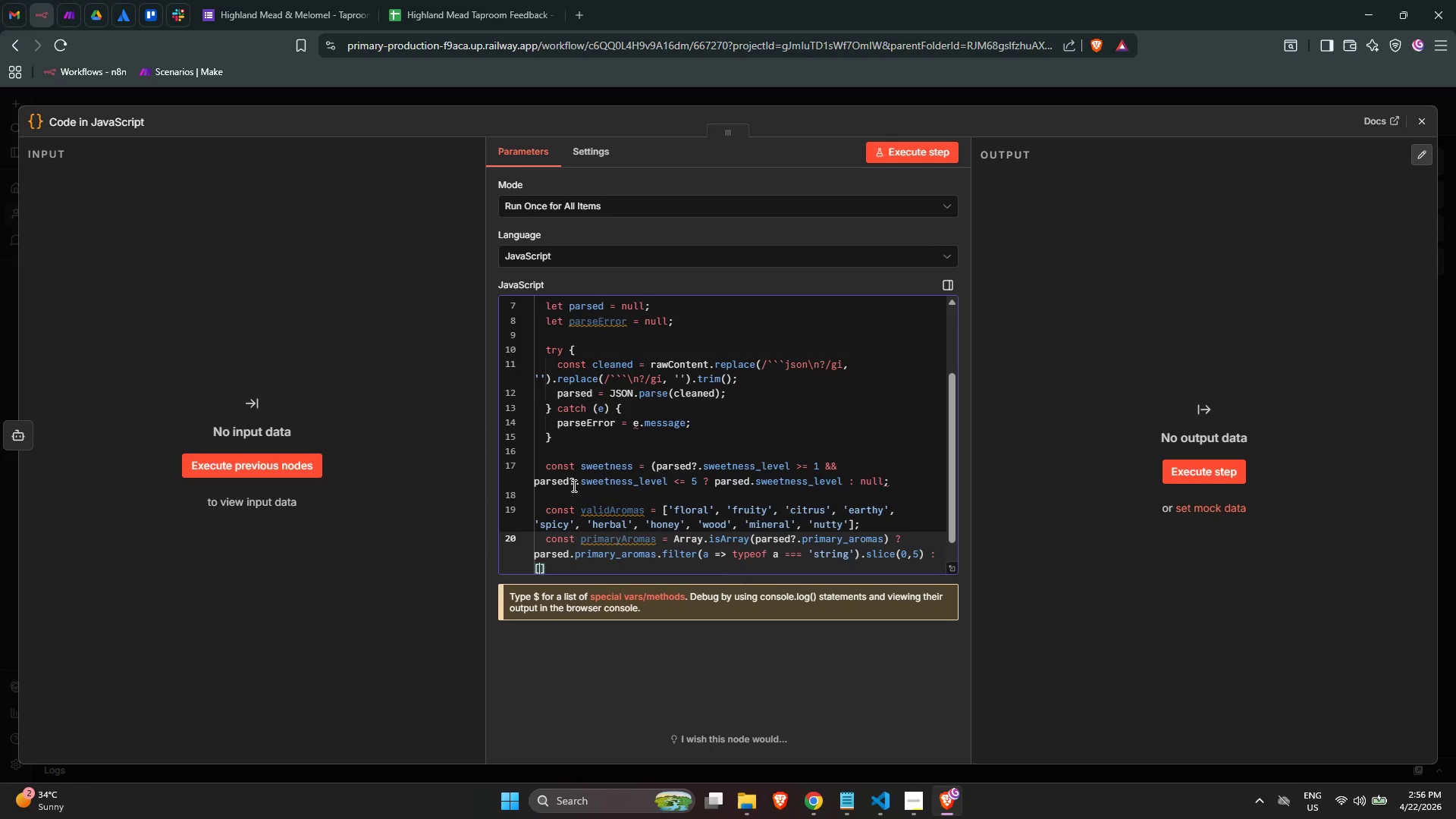 
key(ArrowRight)
 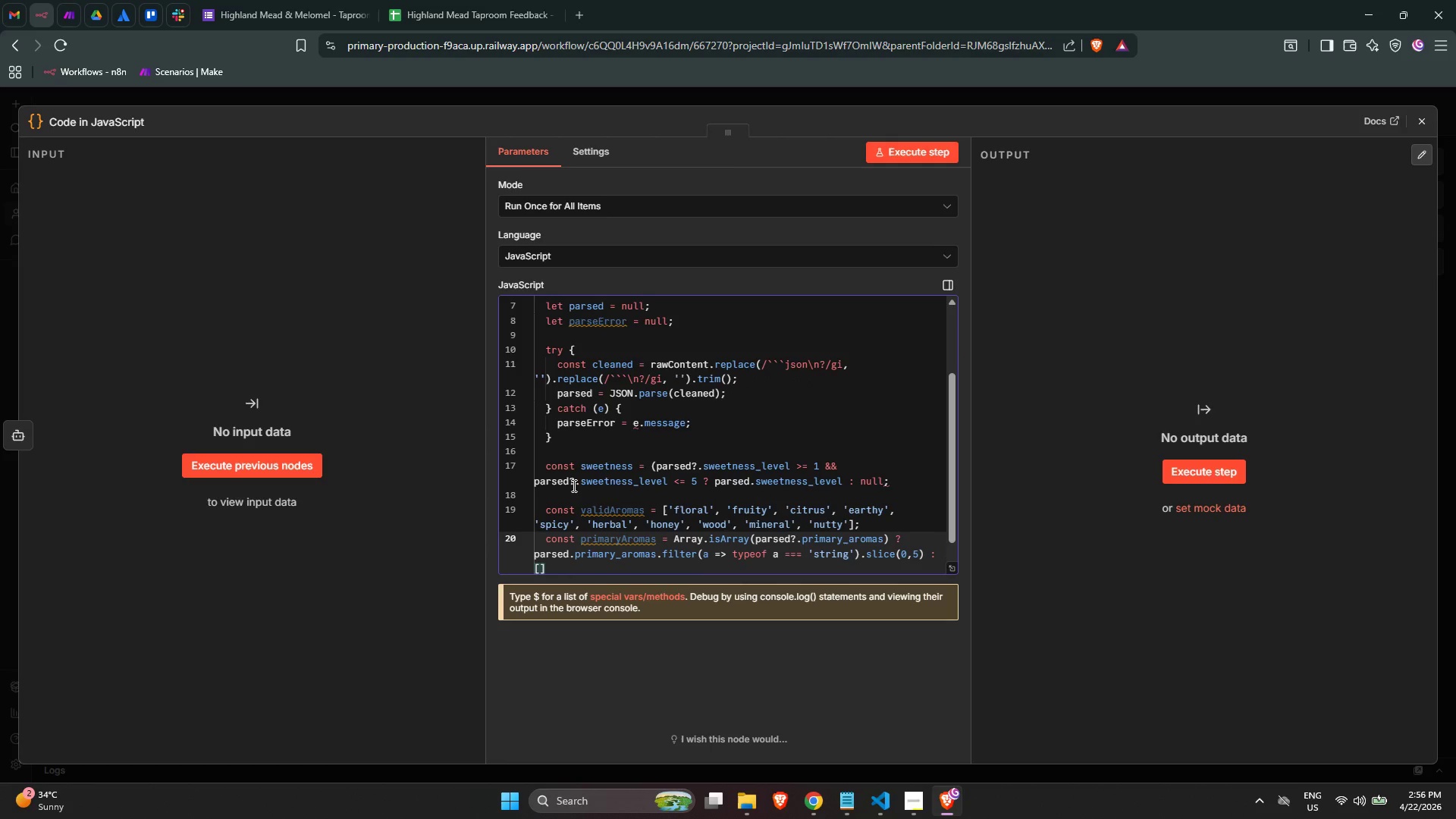 
key(Semicolon)
 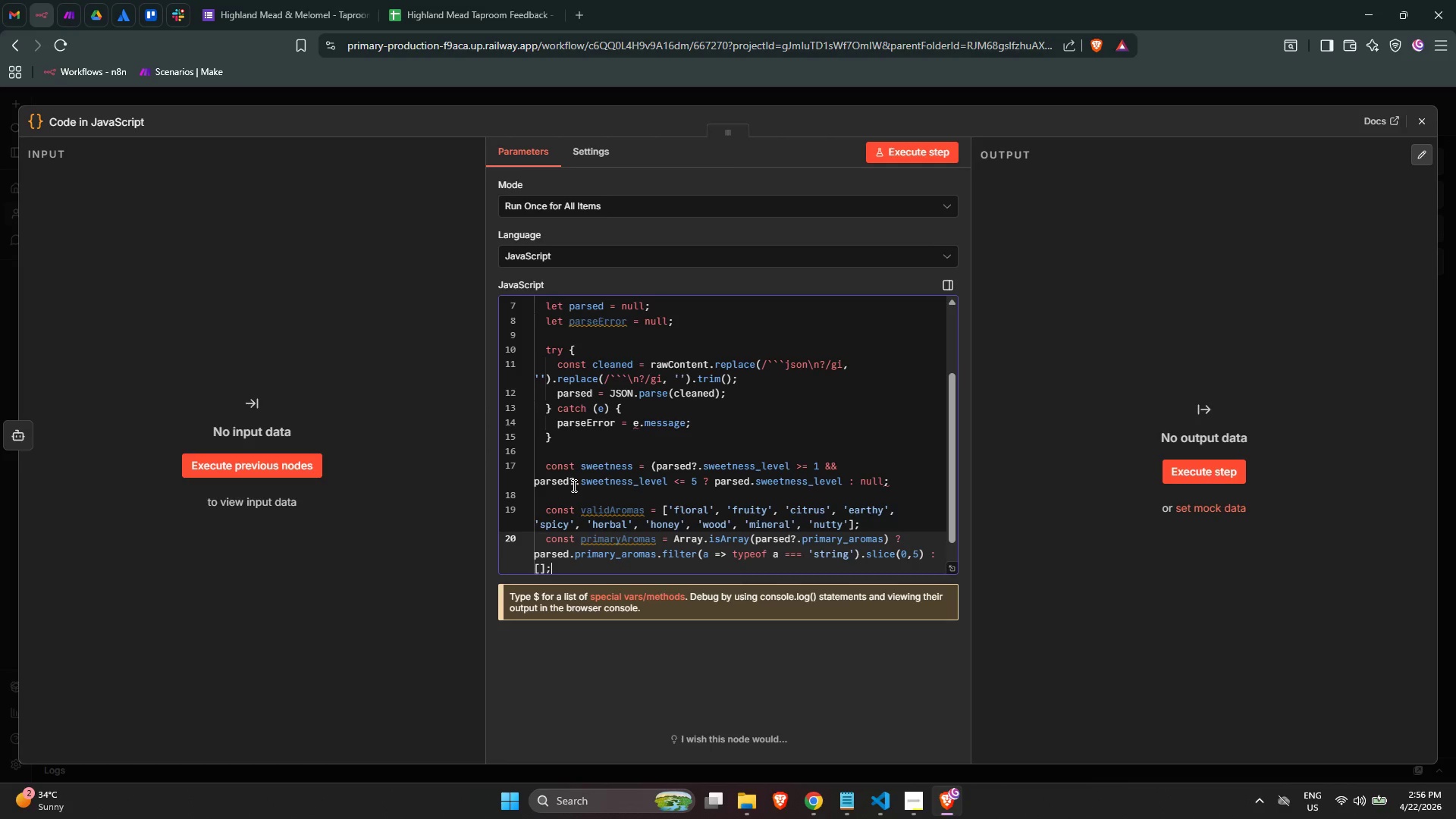 
wait(8.67)
 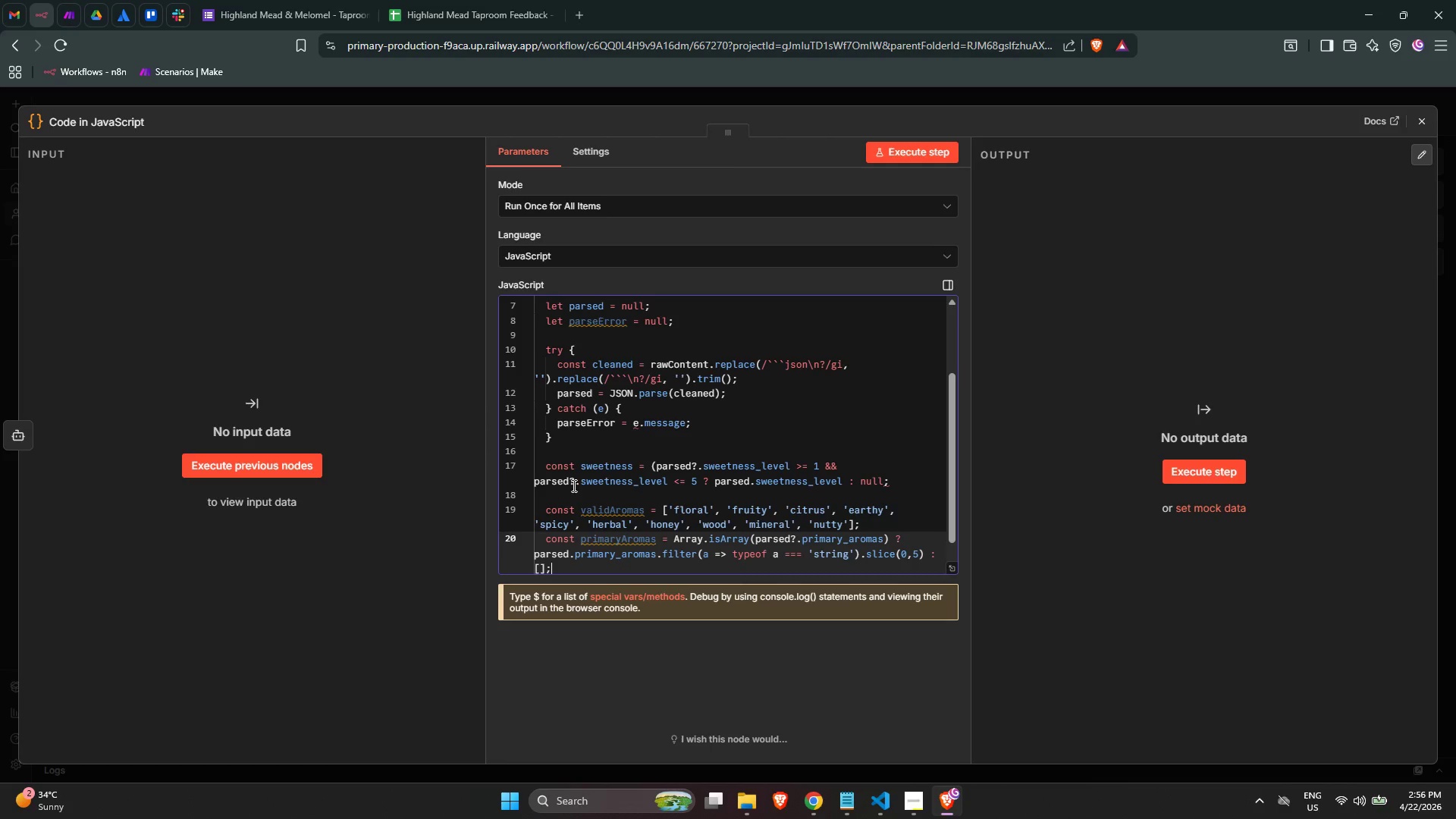 
key(Enter)
 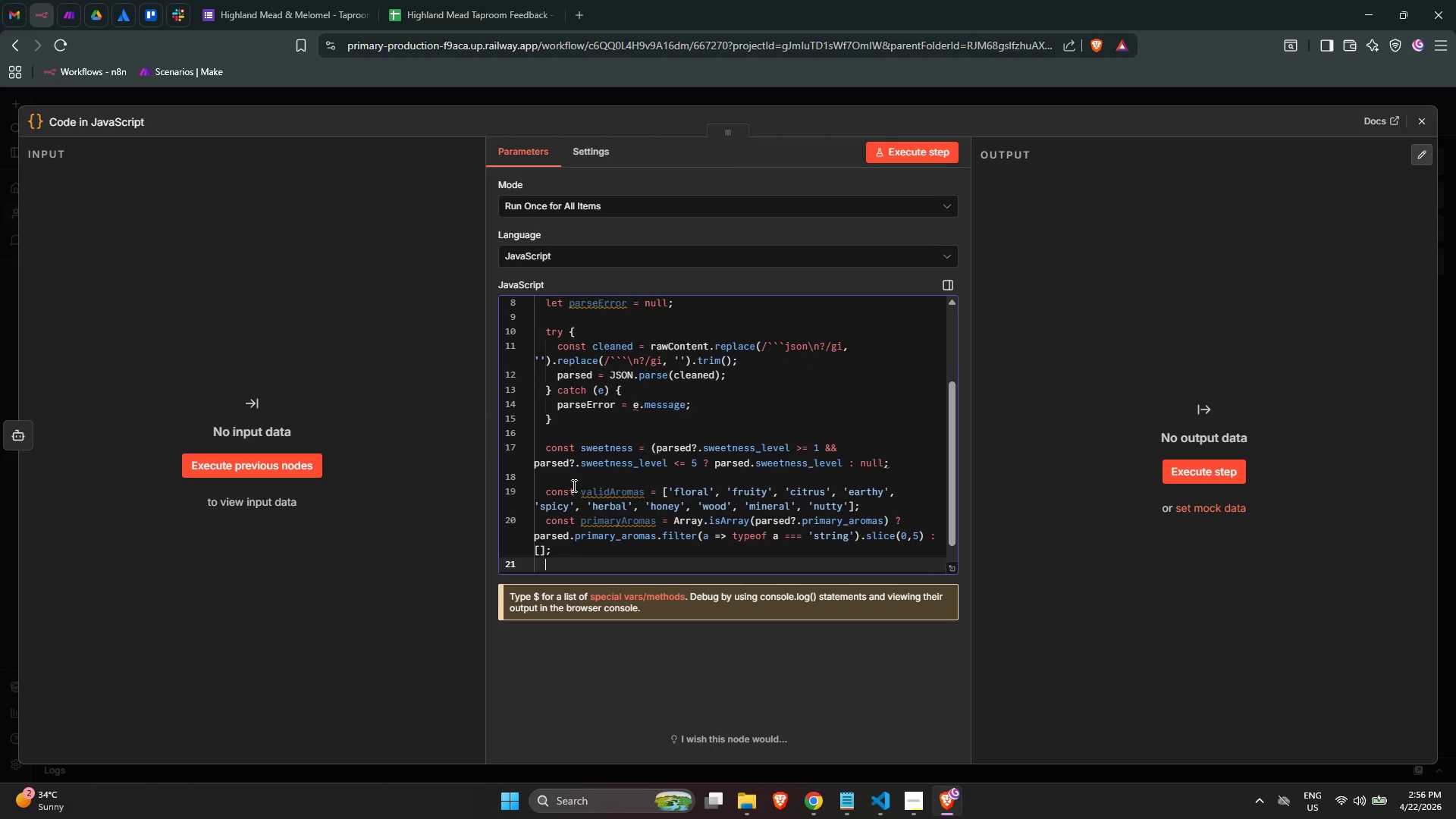 
key(Enter)
 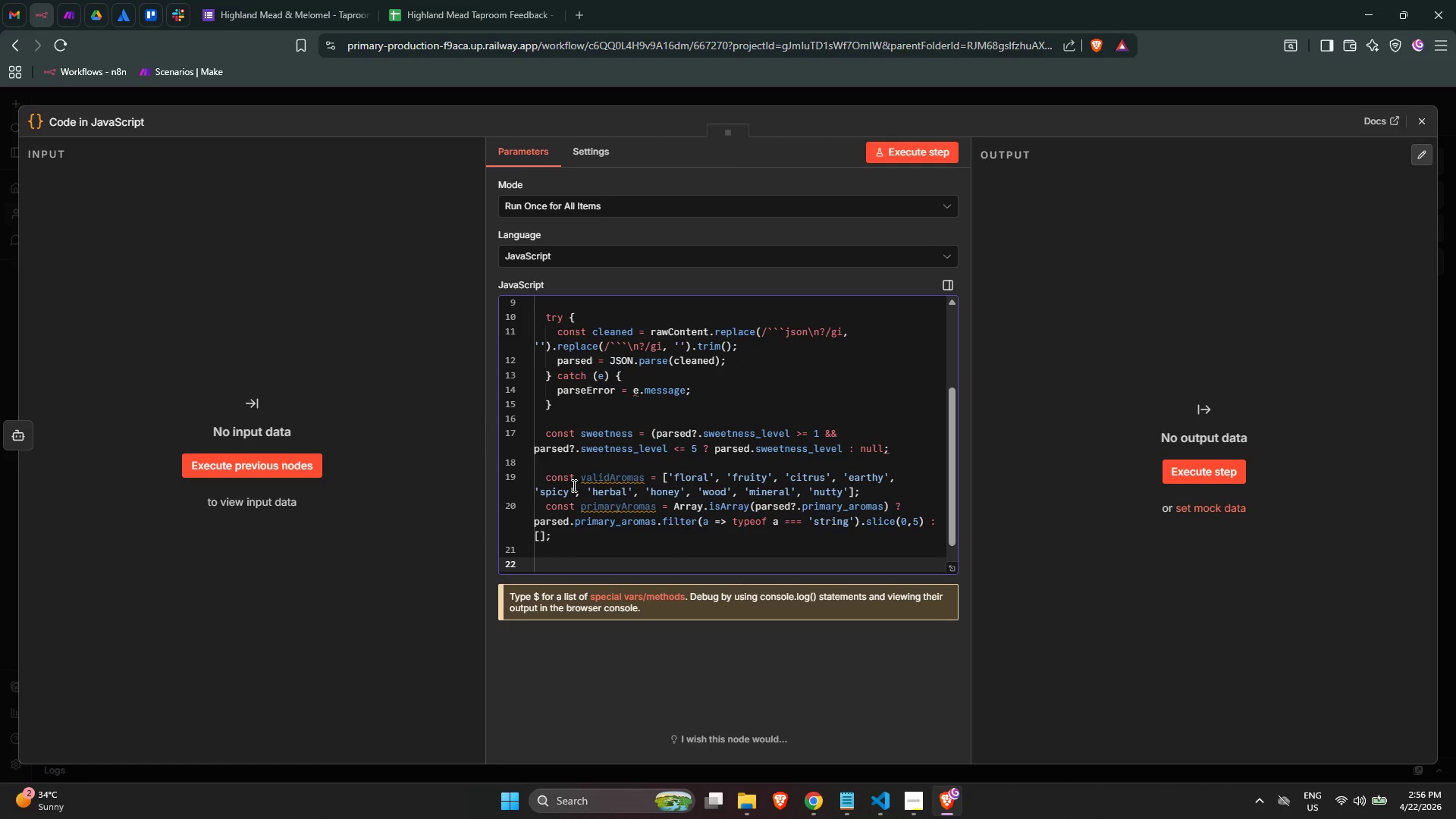 
type(const redFlags = Array)
 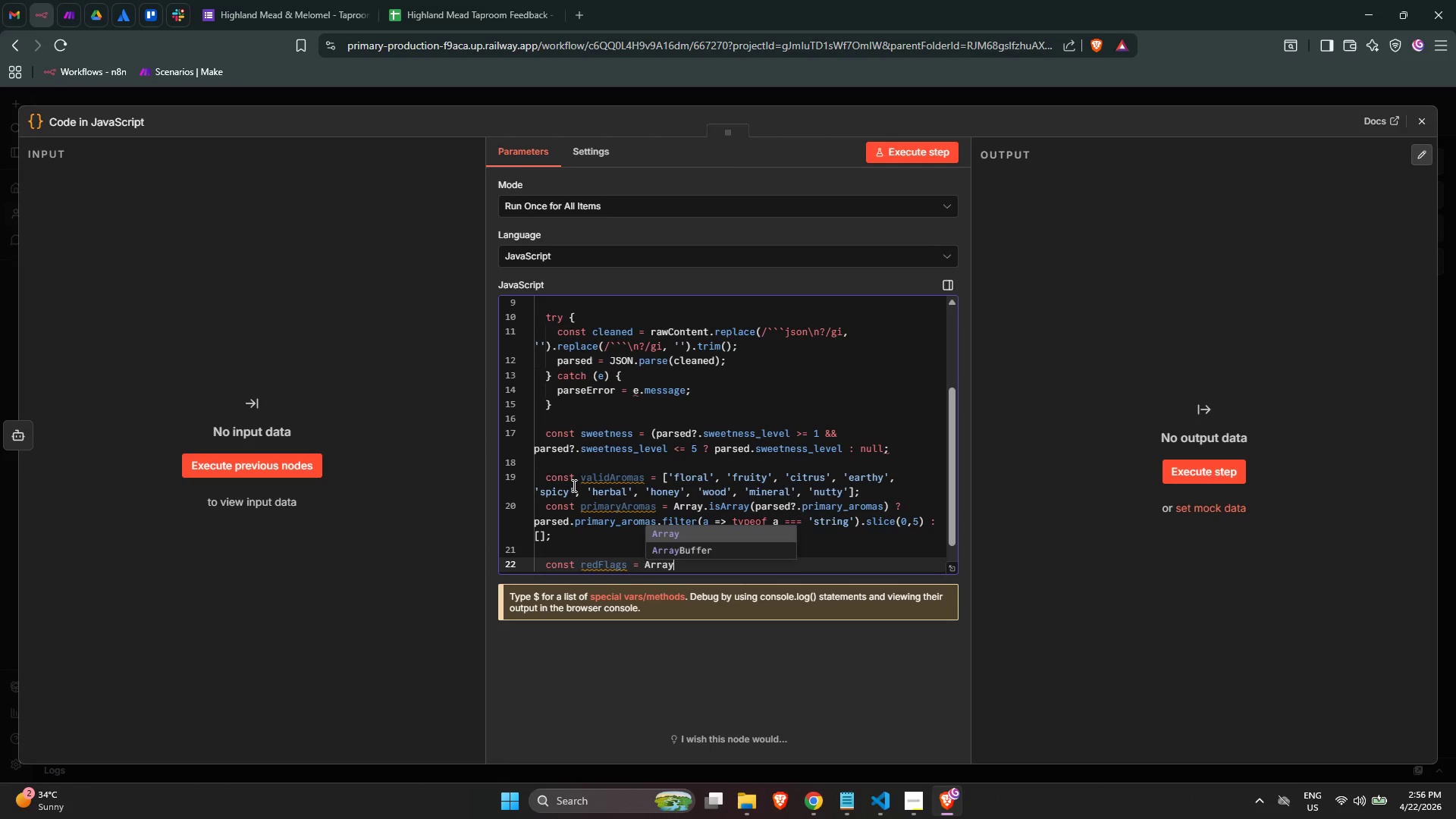 
wait(9.98)
 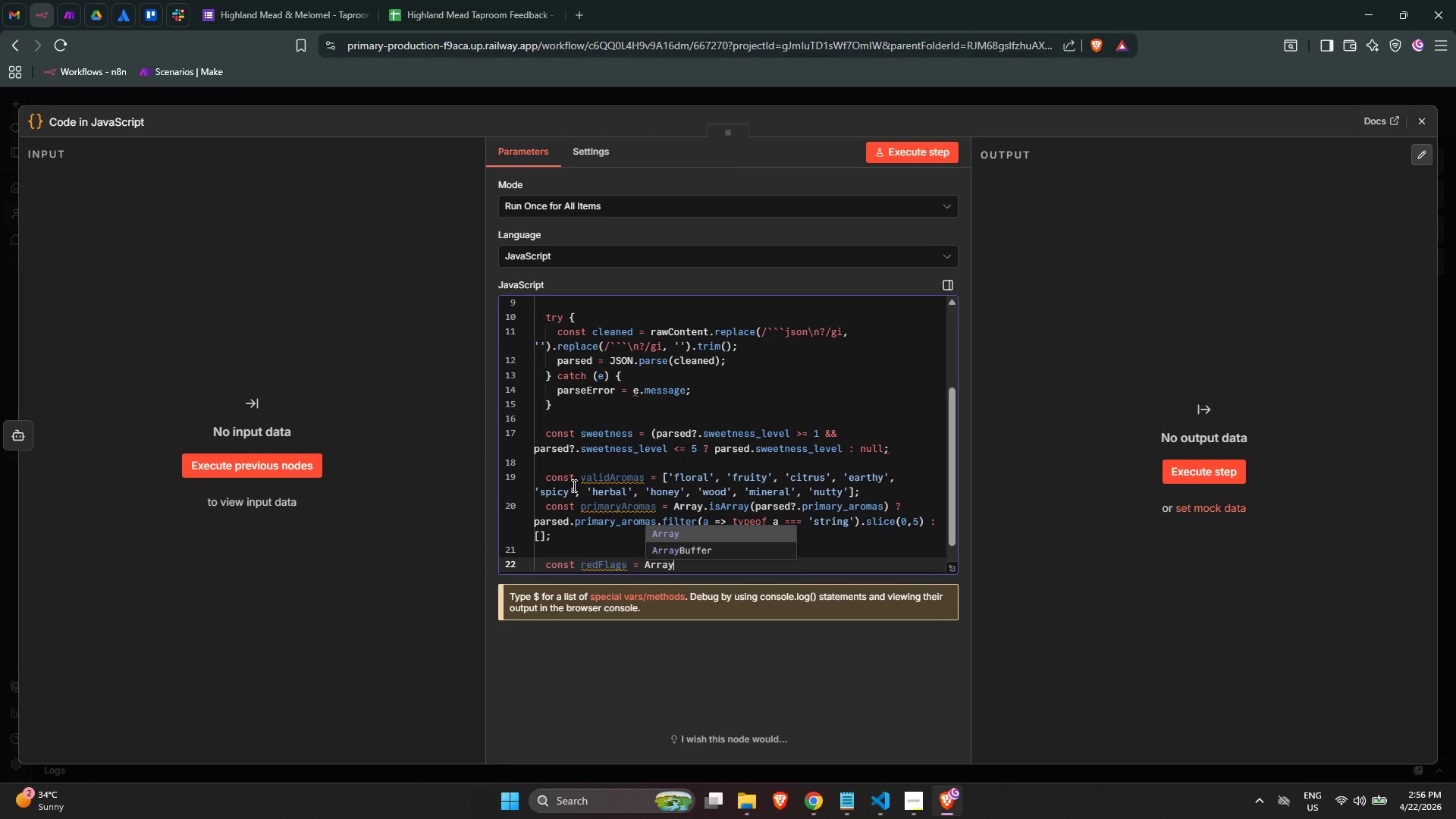 
type(.is)
 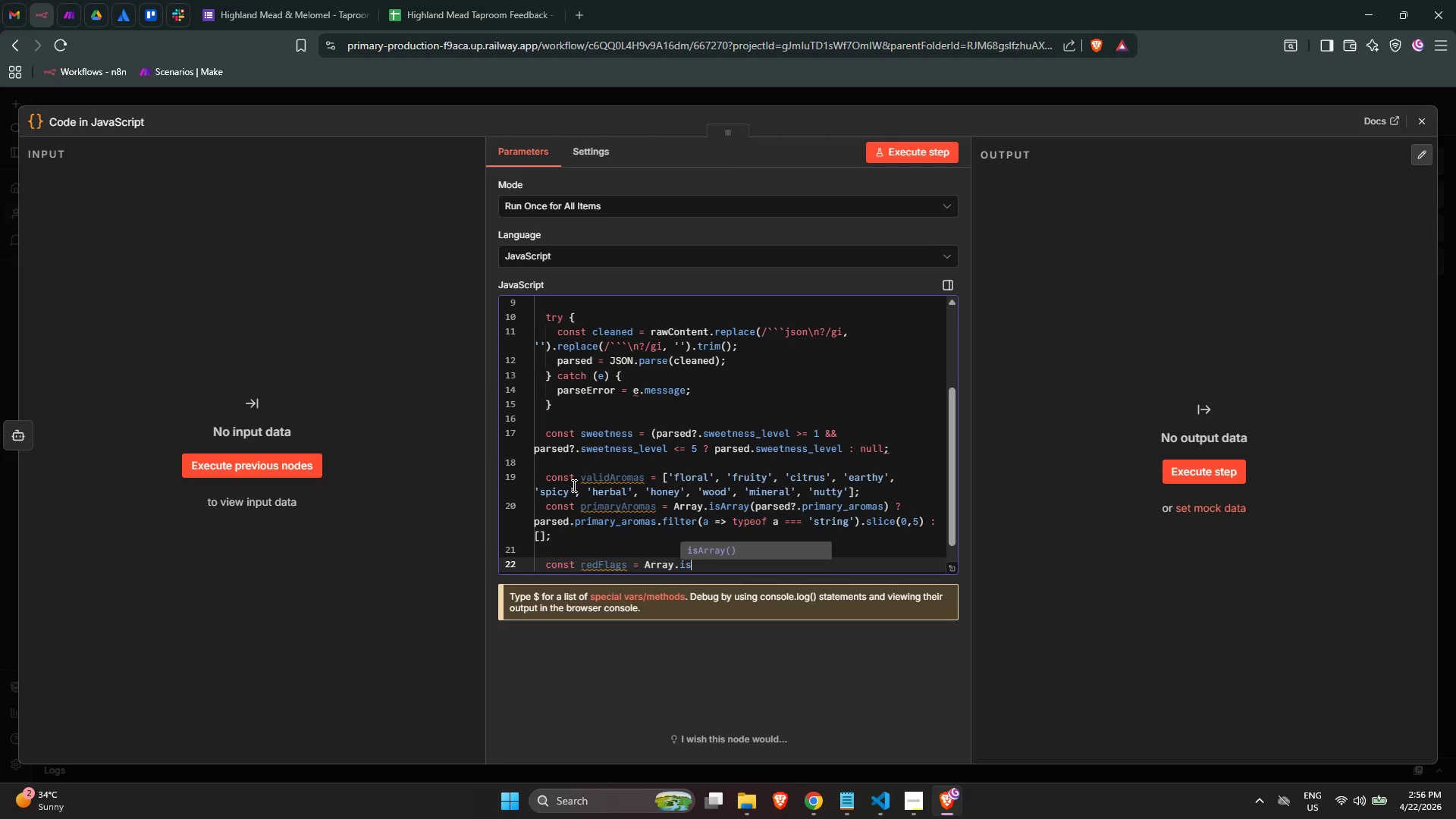 
key(Enter)
 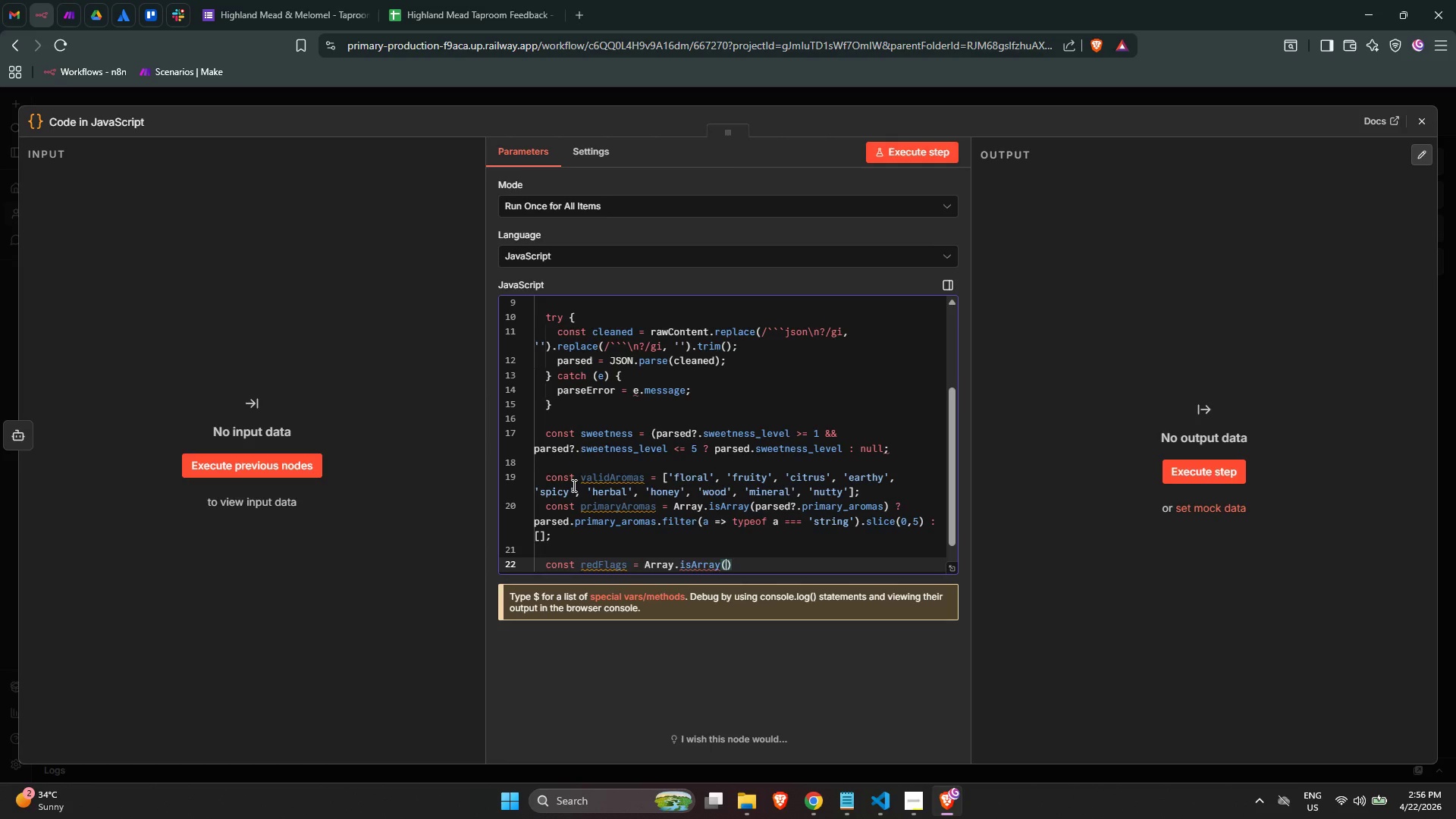 
hold_key(key=ShiftLeft, duration=0.34)
 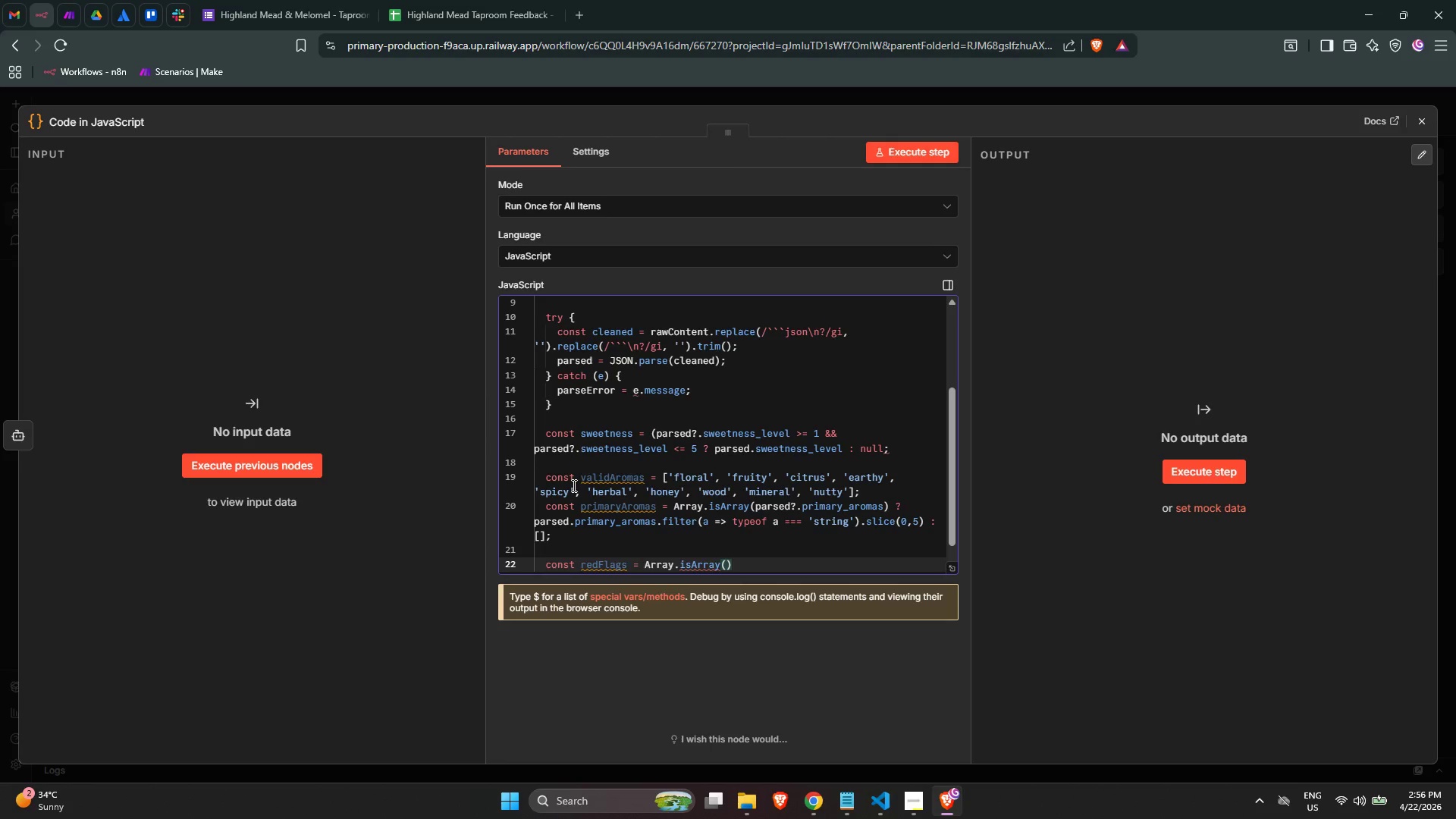 
type(parsed?.)
 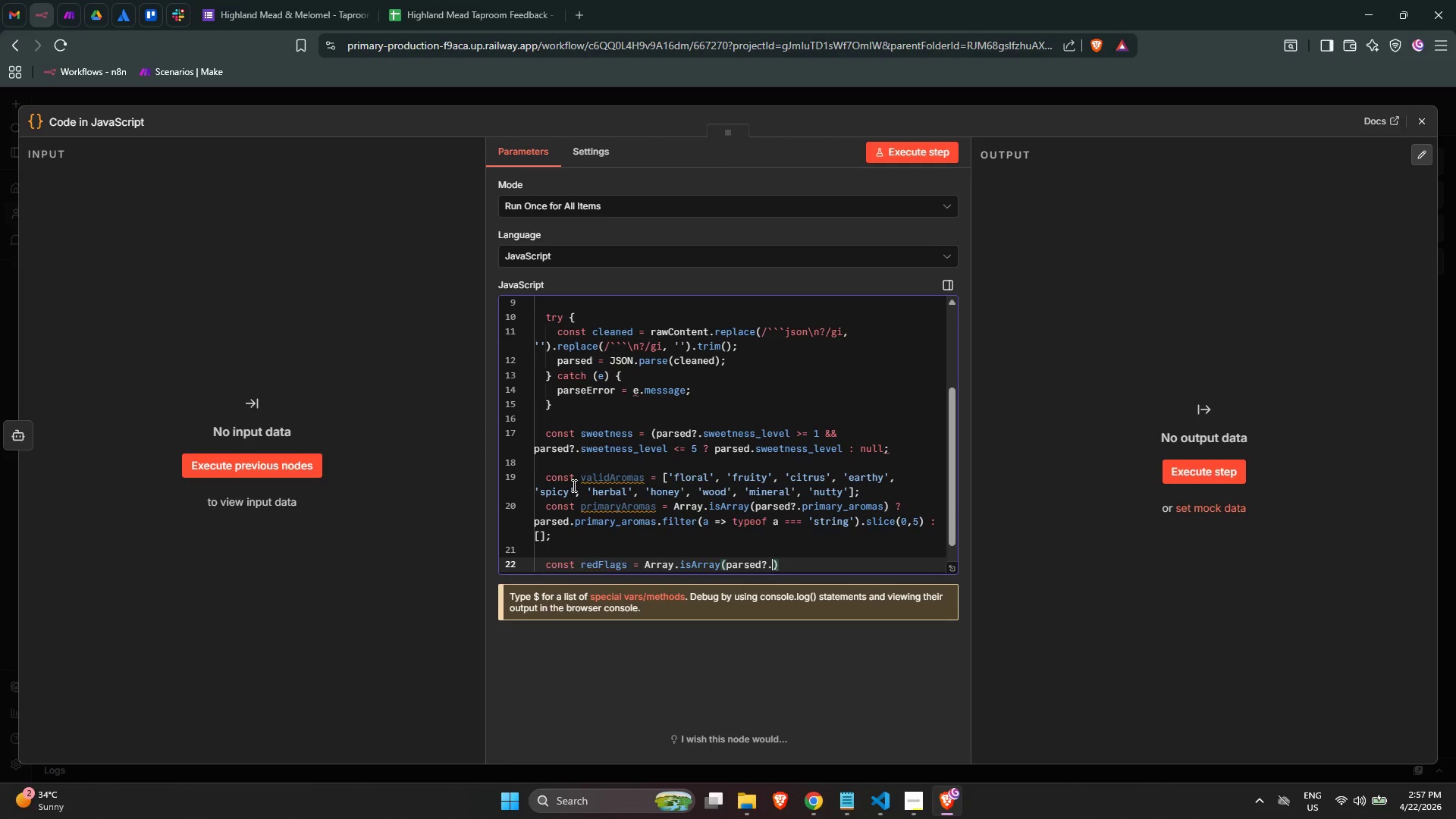 
wait(14.11)
 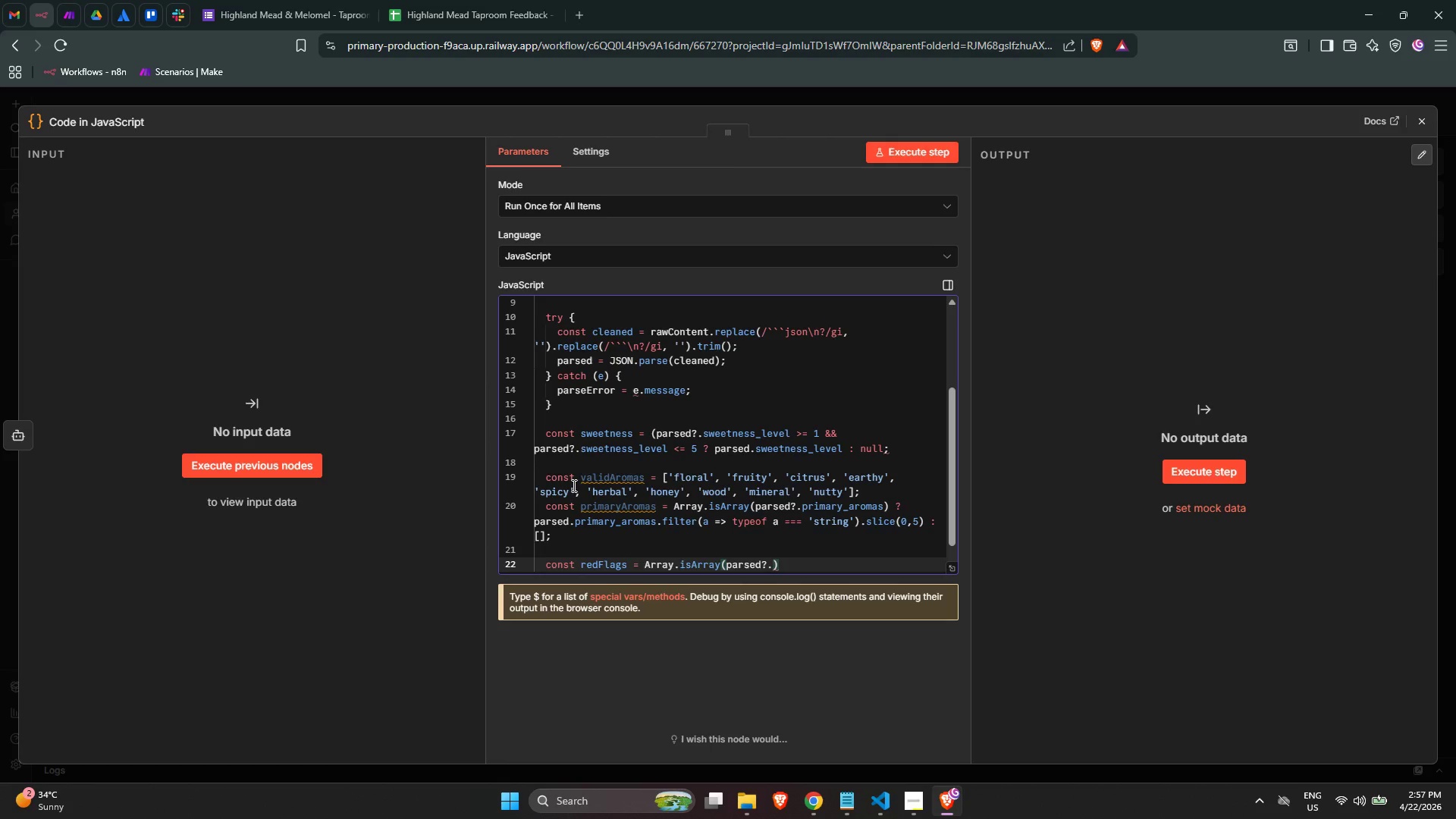 
type(red_flags)
 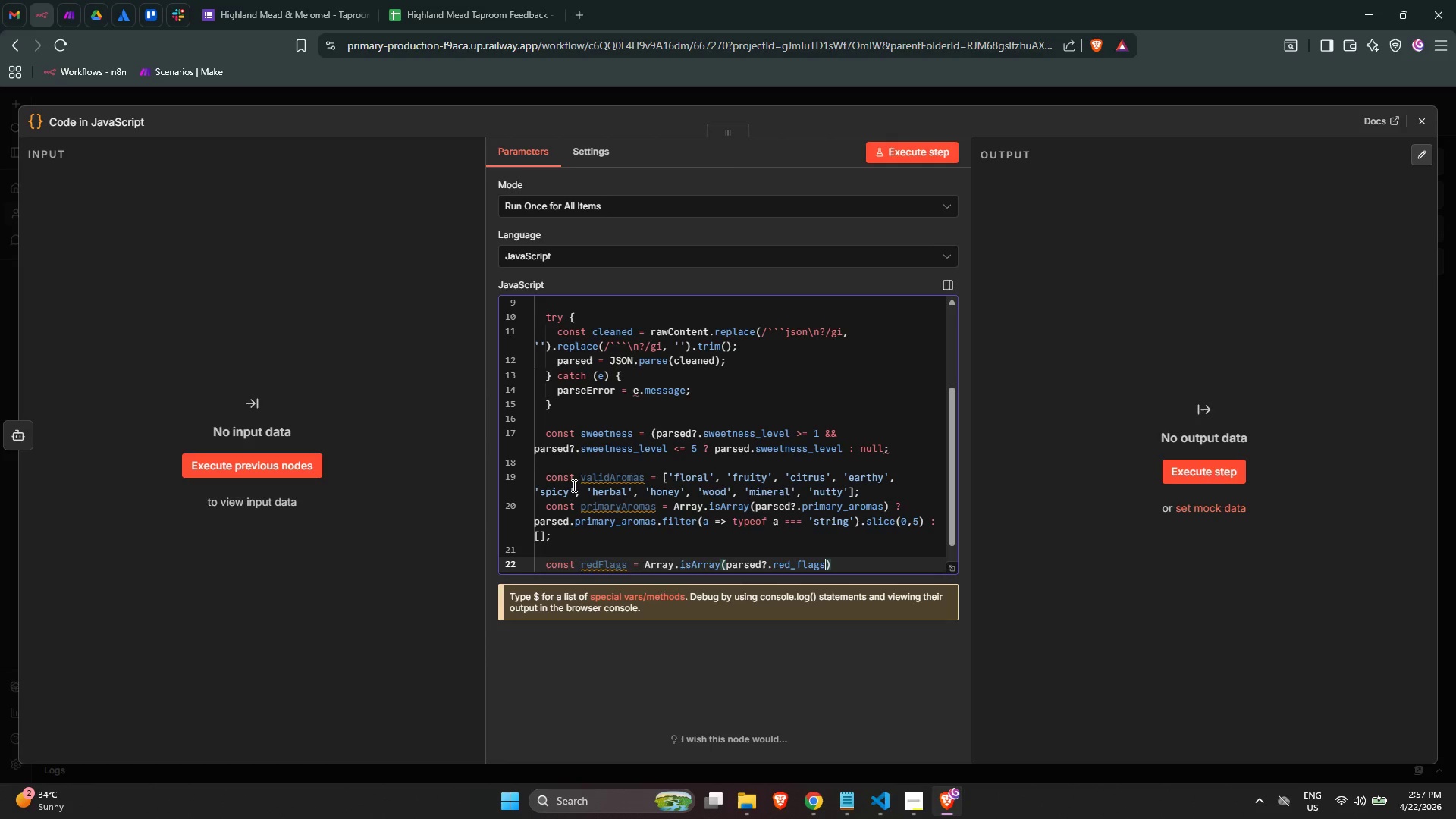 
key(ArrowRight)
 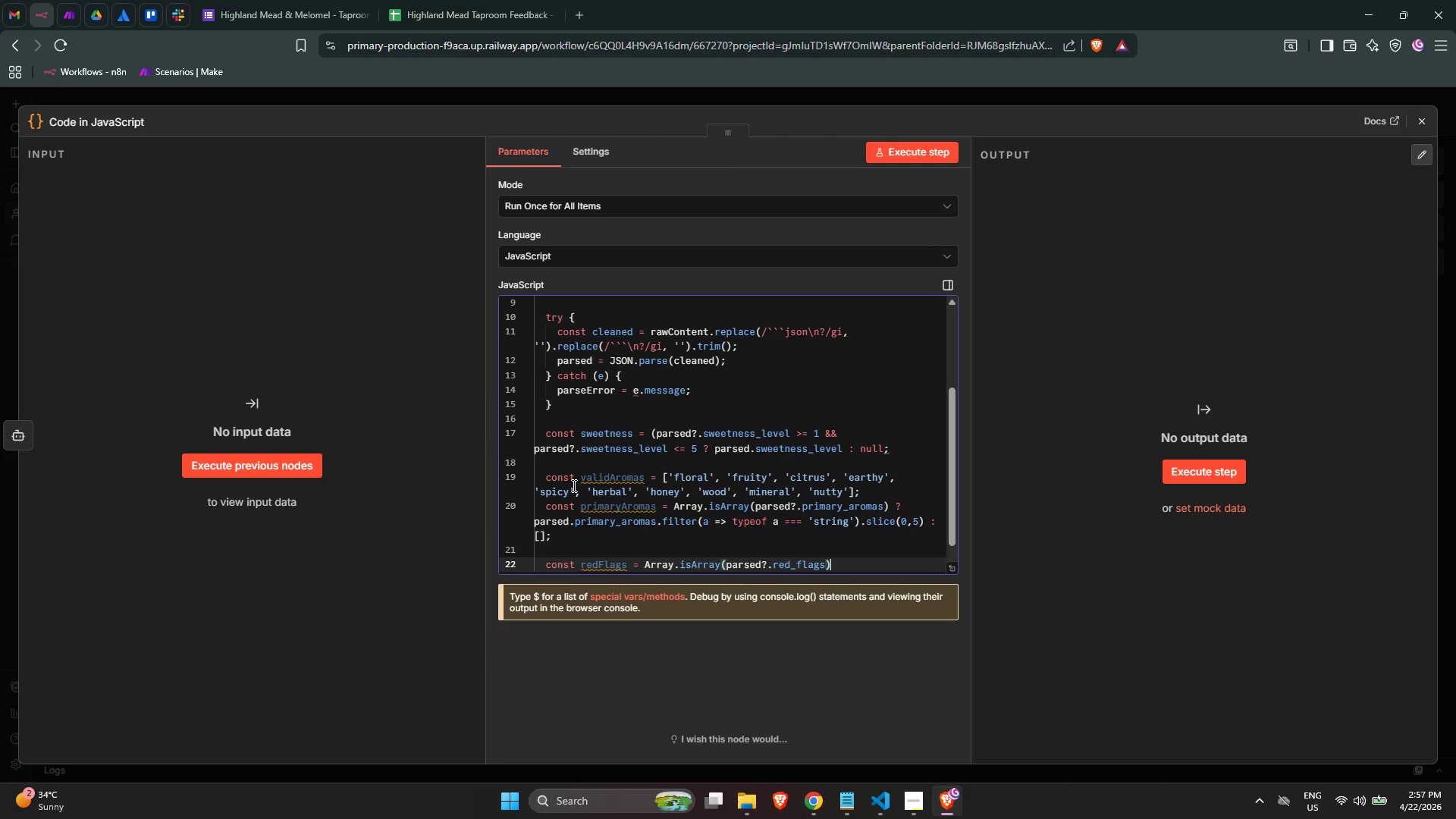 
type( ? par)
 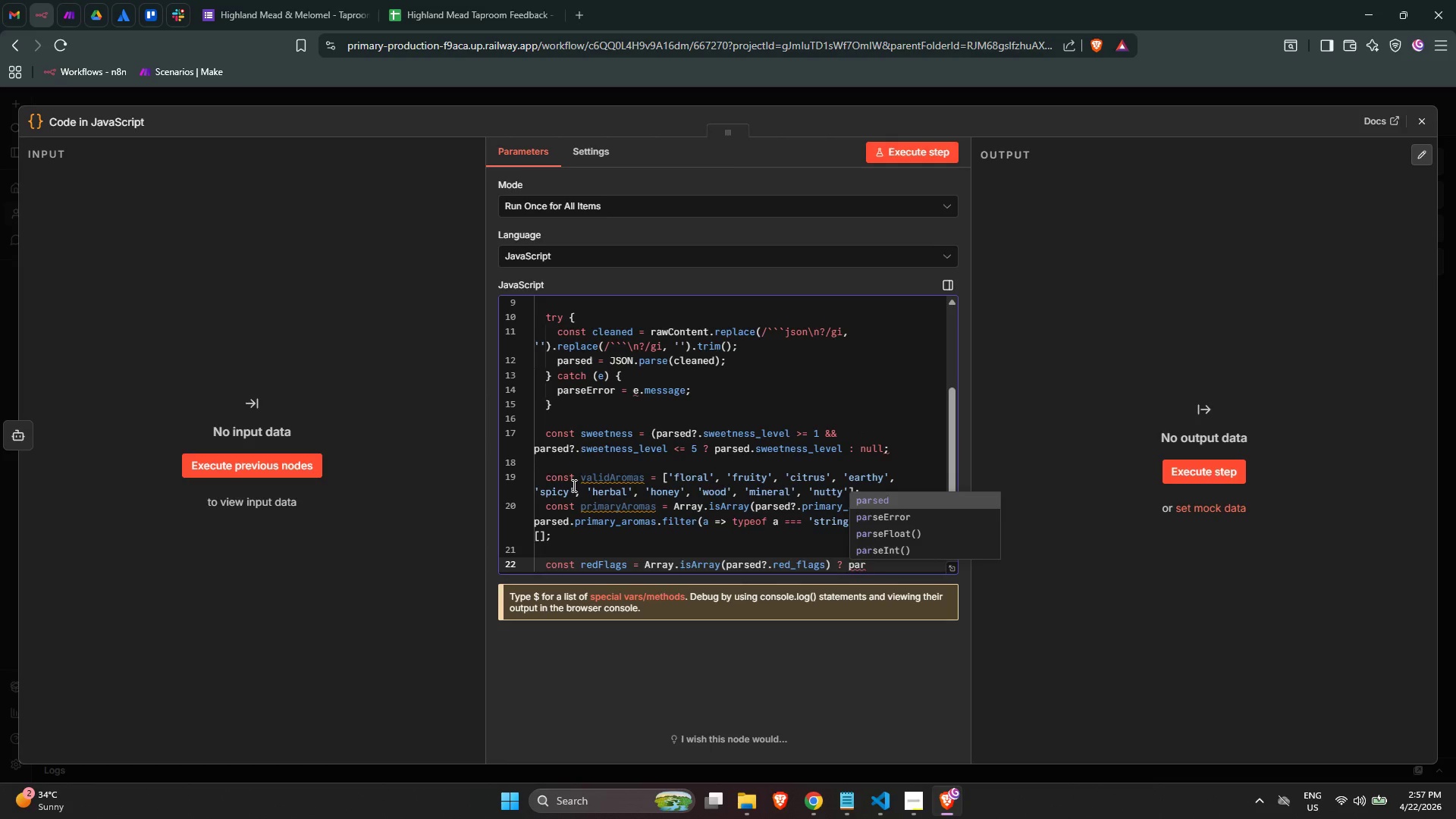 
key(Enter)
 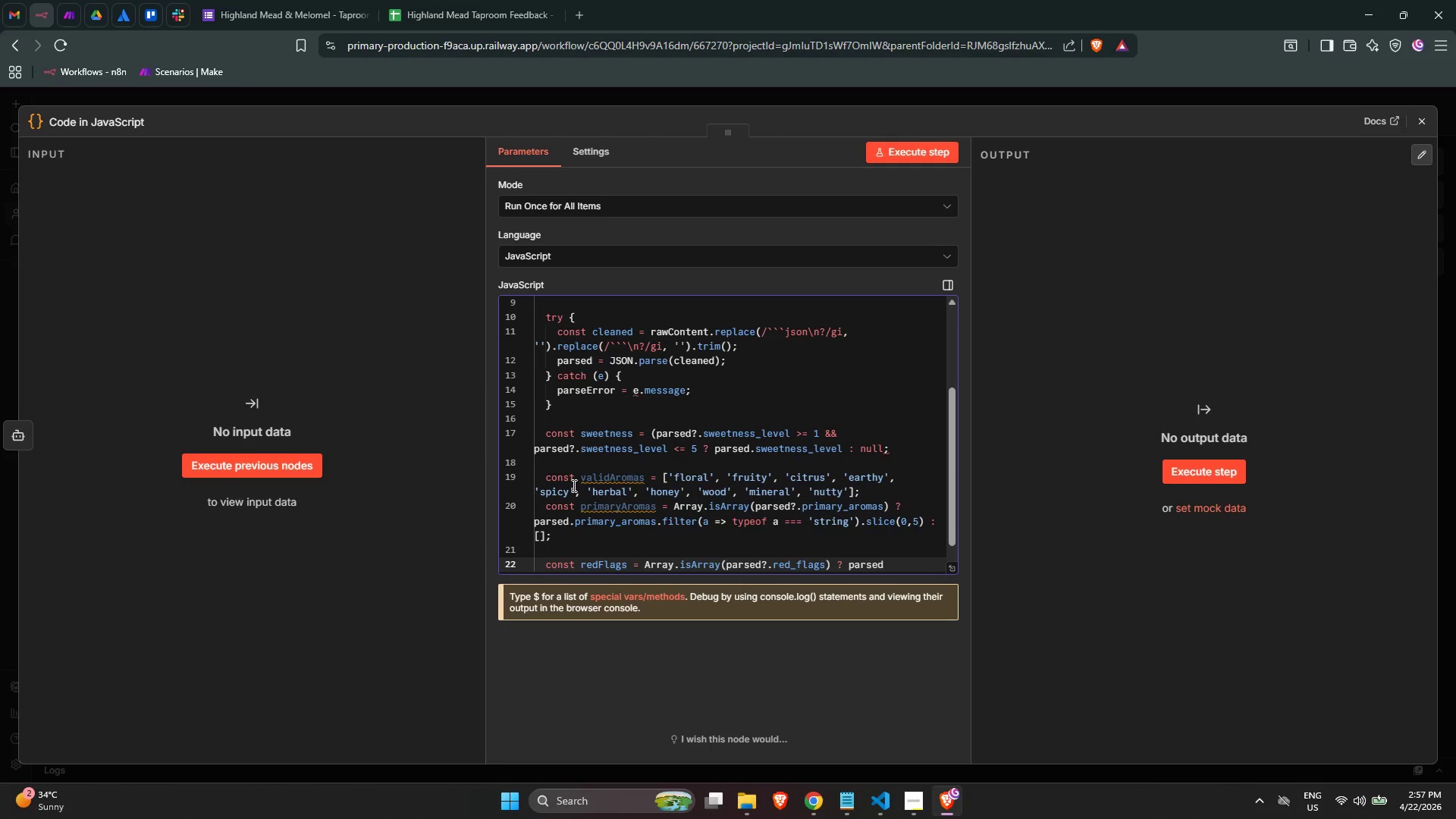 
type(.red_flags.fitl)
key(Backspace)
key(Backspace)
type(lter(f => typeof f === 'string)
 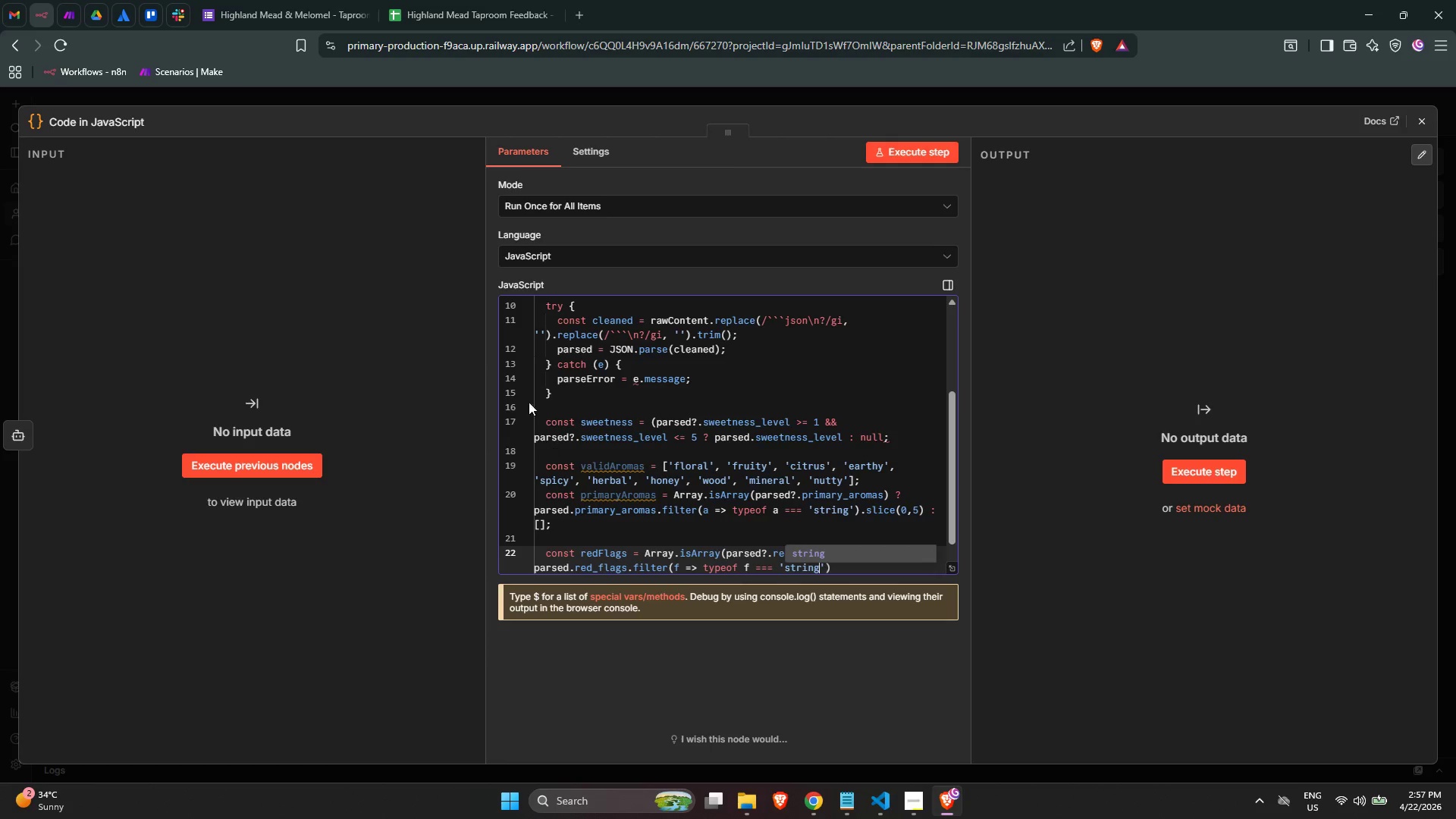 
left_click([676, 432])
 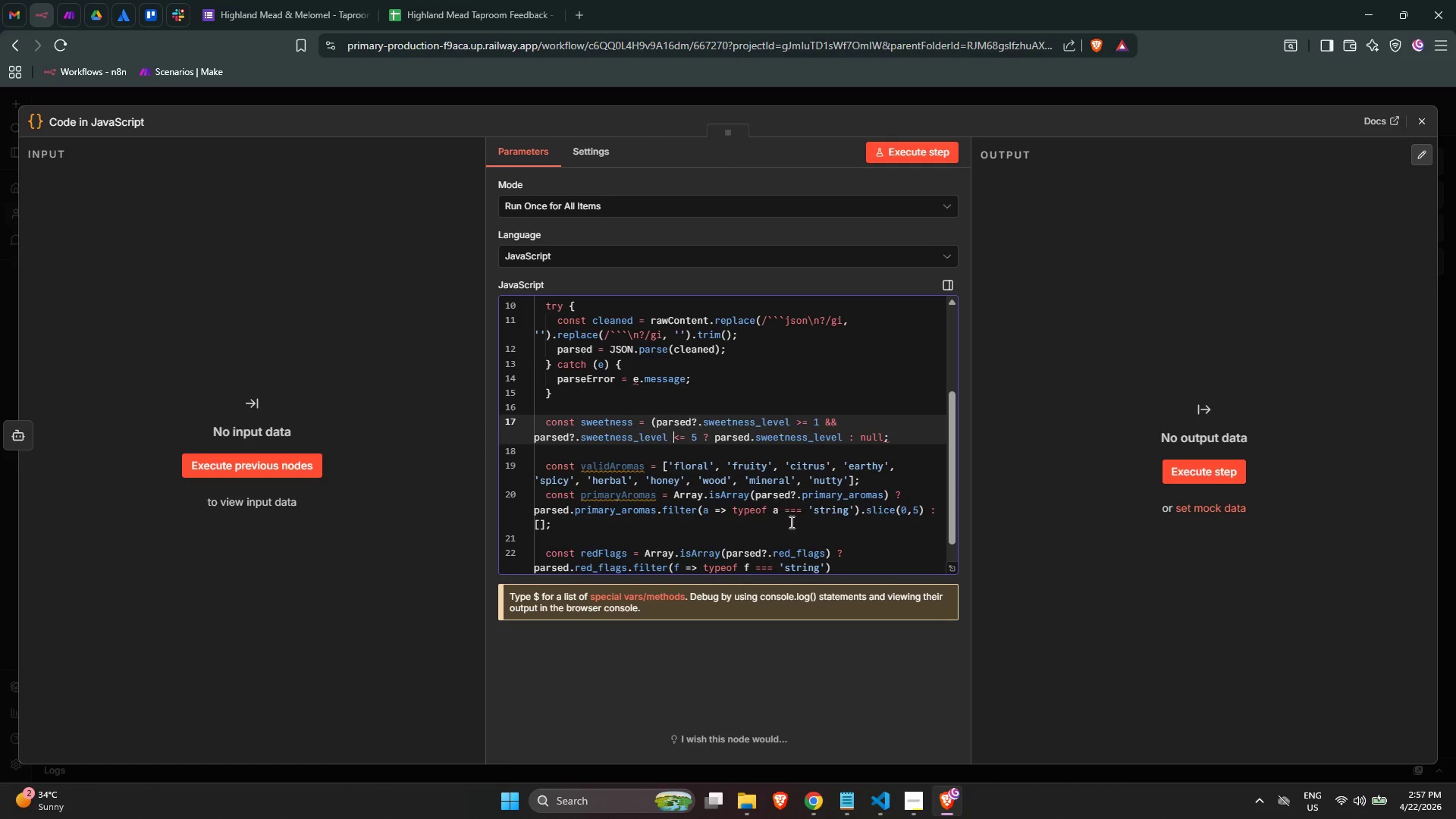 
scroll: coordinate [808, 541], scroll_direction: down, amount: 1.0
 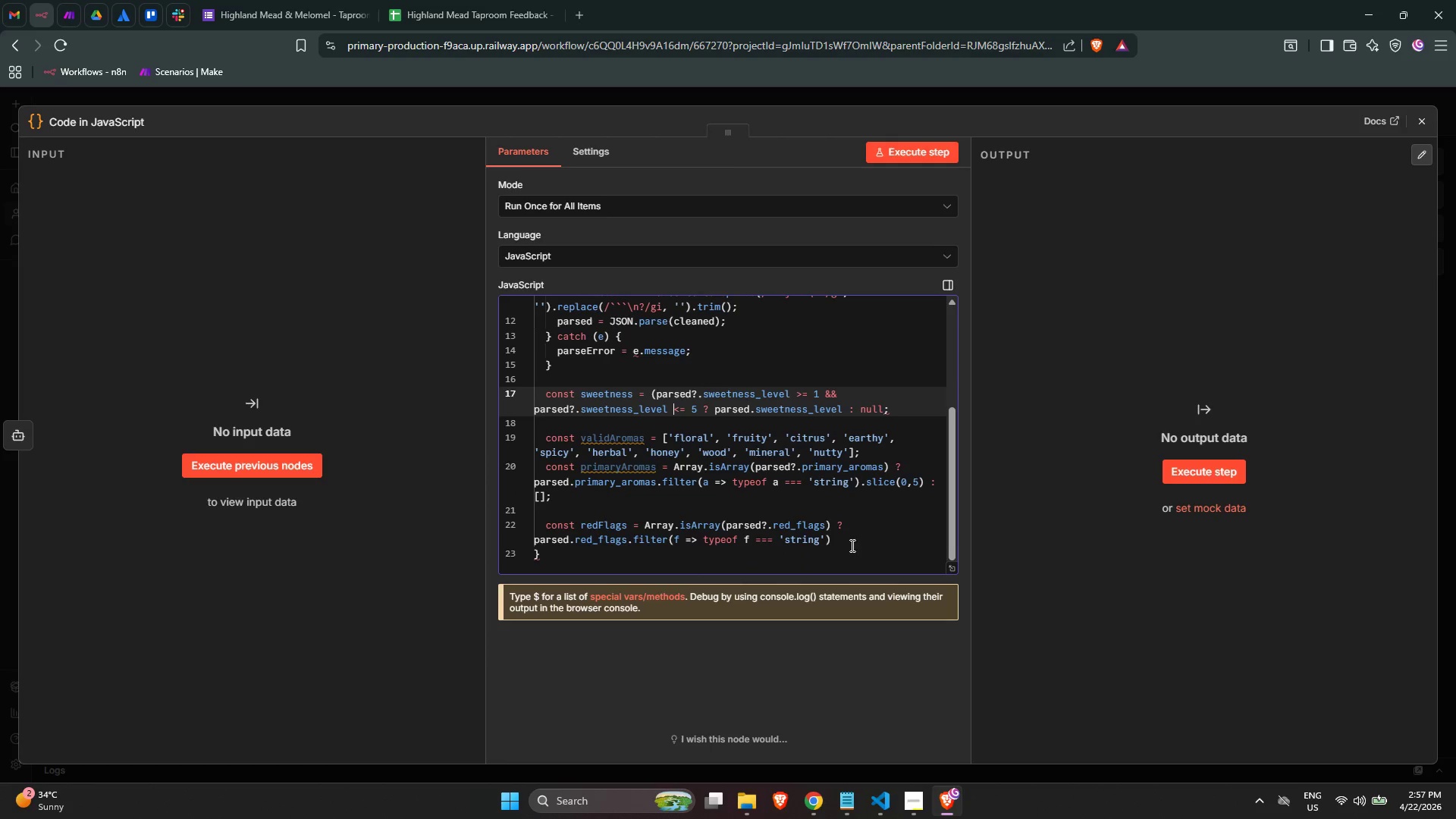 
left_click([851, 540])
 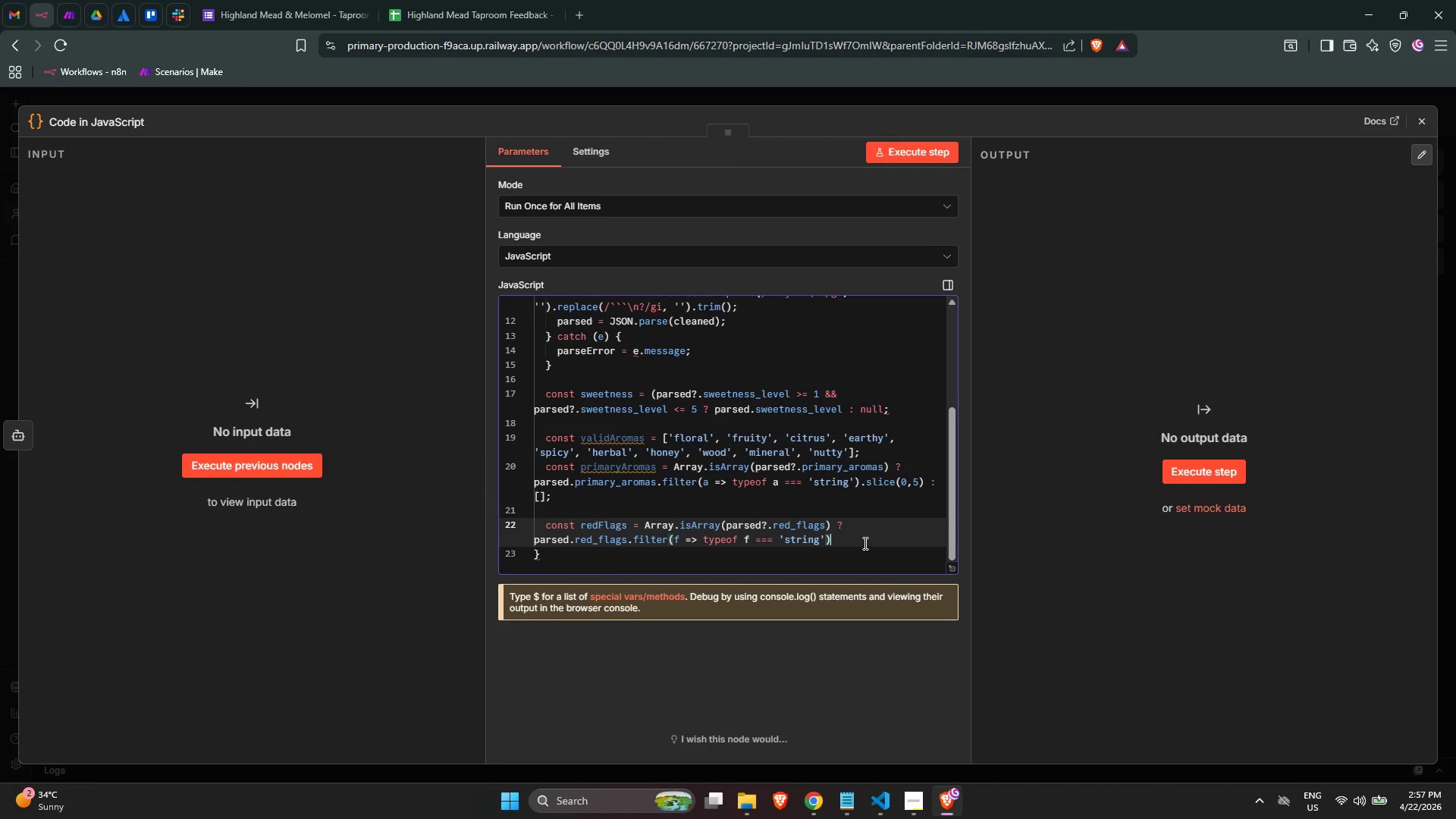 
key(Space)
 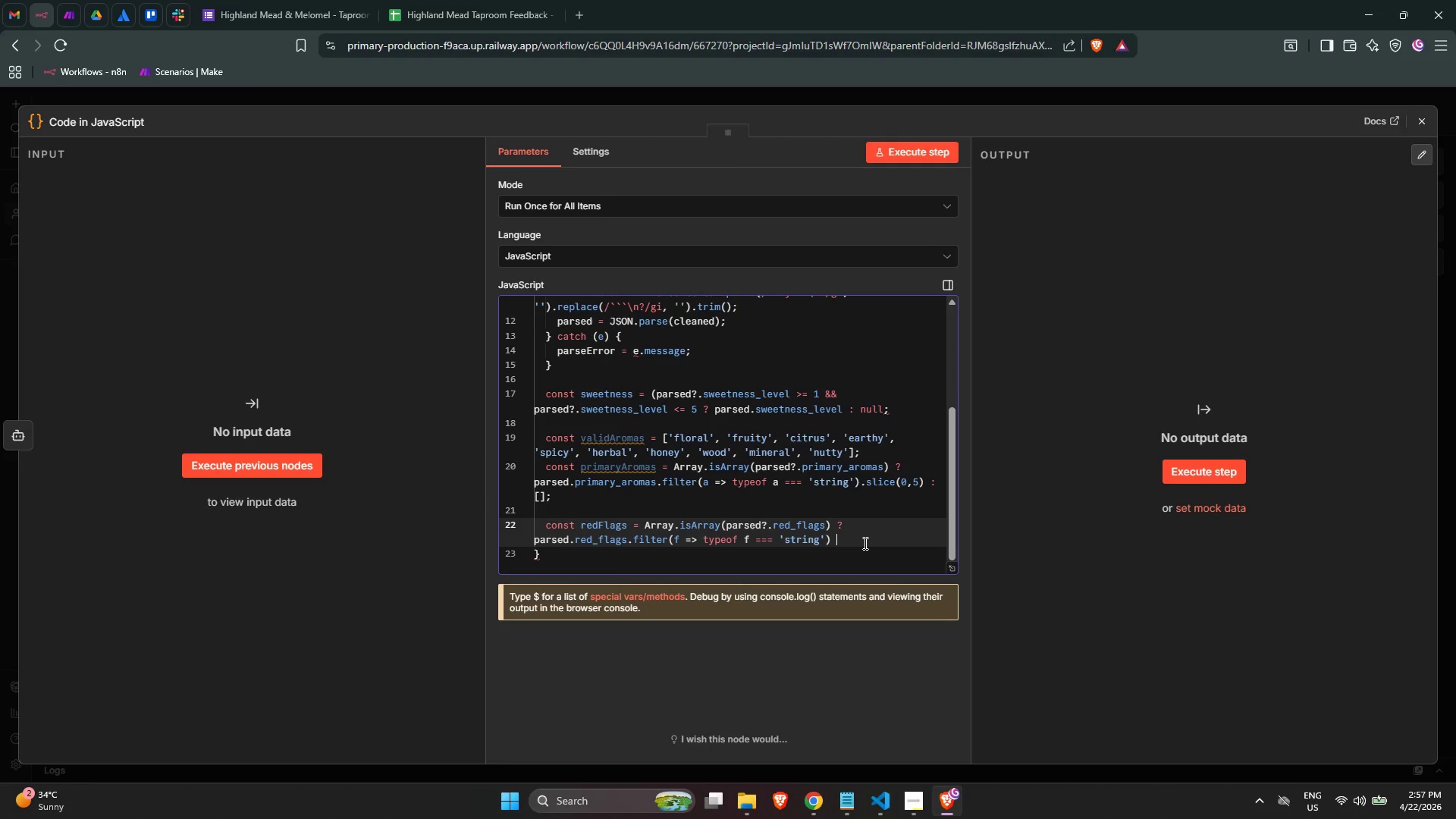 
key(Shift+ShiftLeft)
 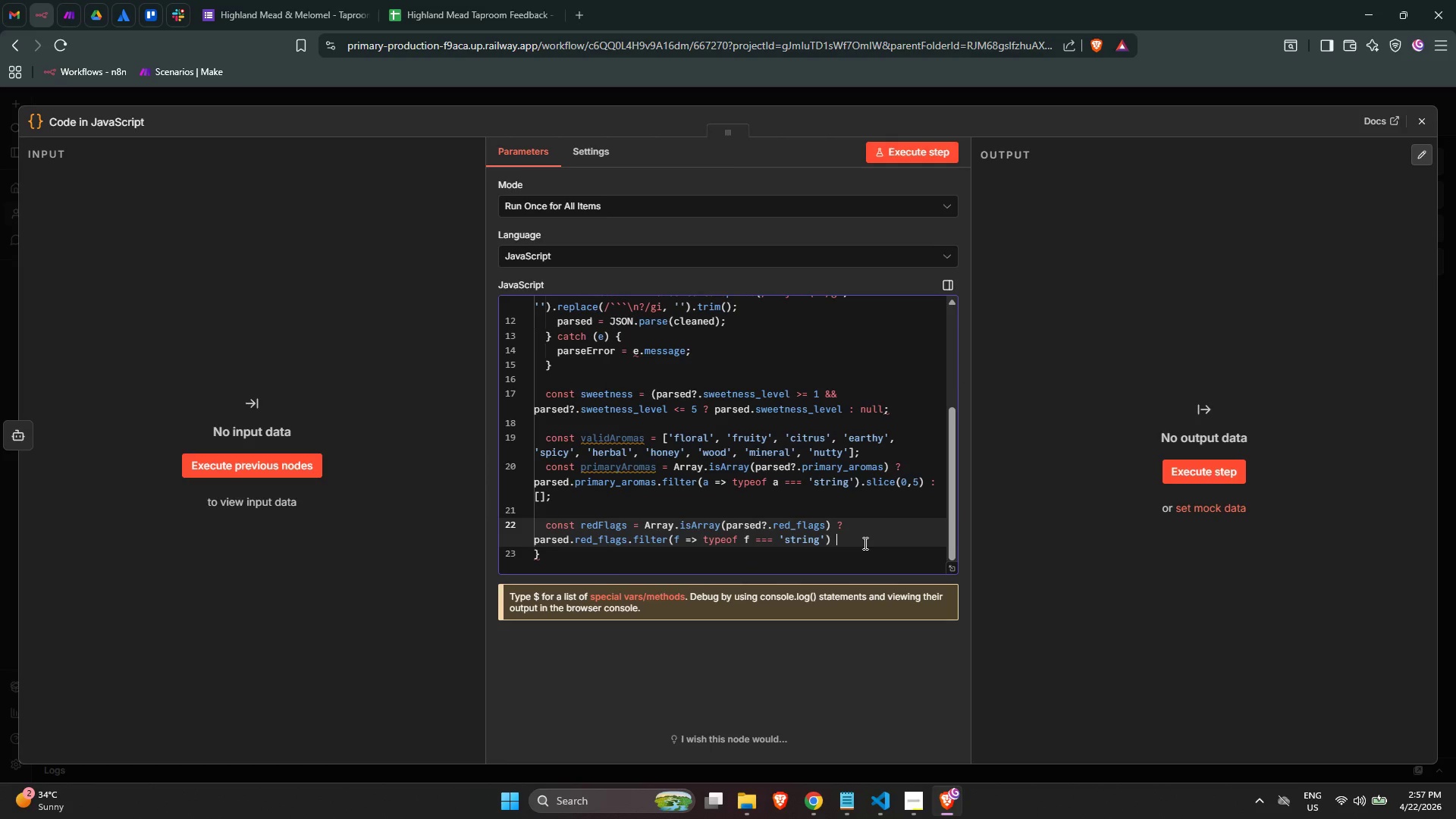 
key(Shift+Semicolon)
 